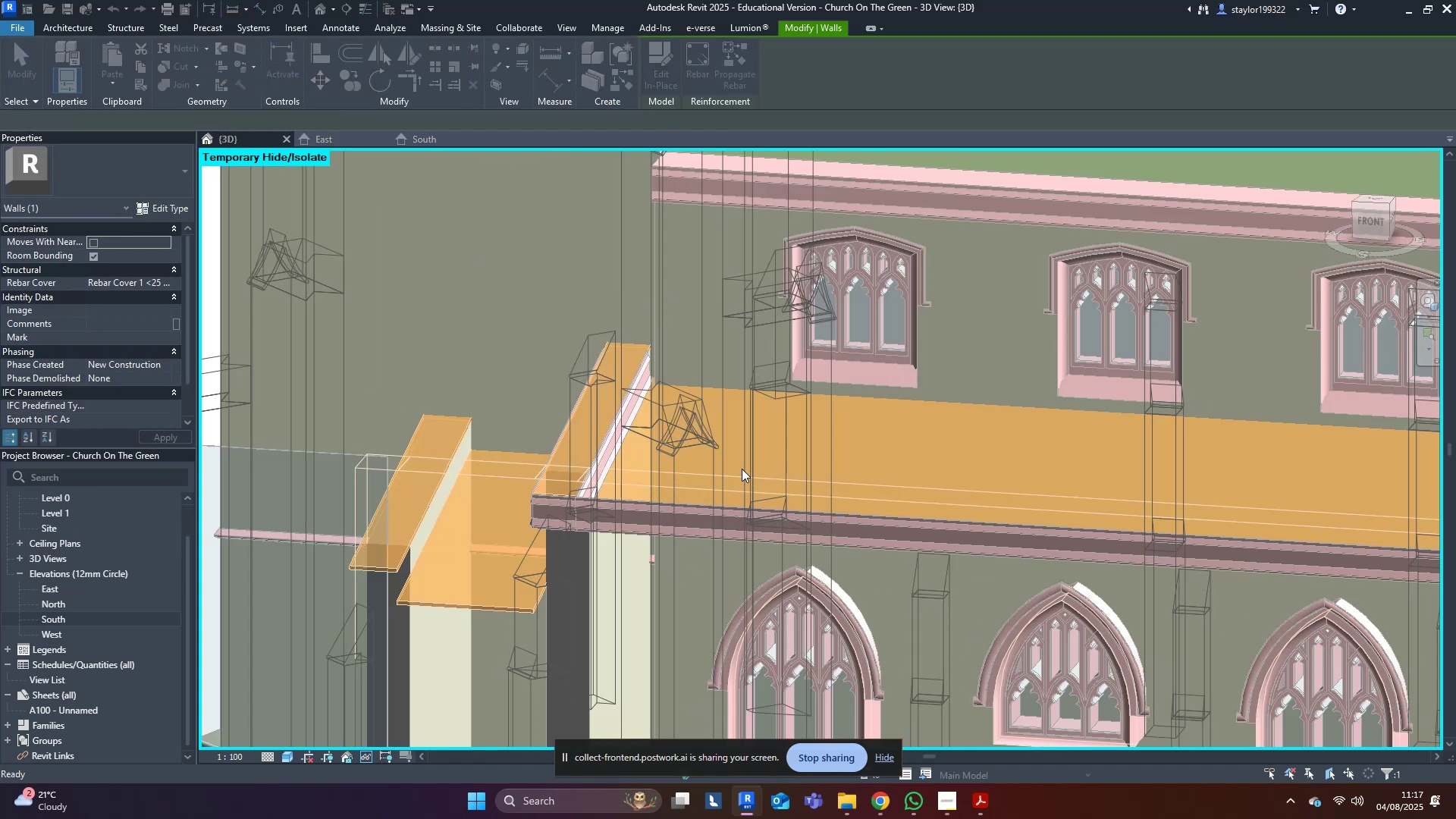 
middle_click([743, 469])
 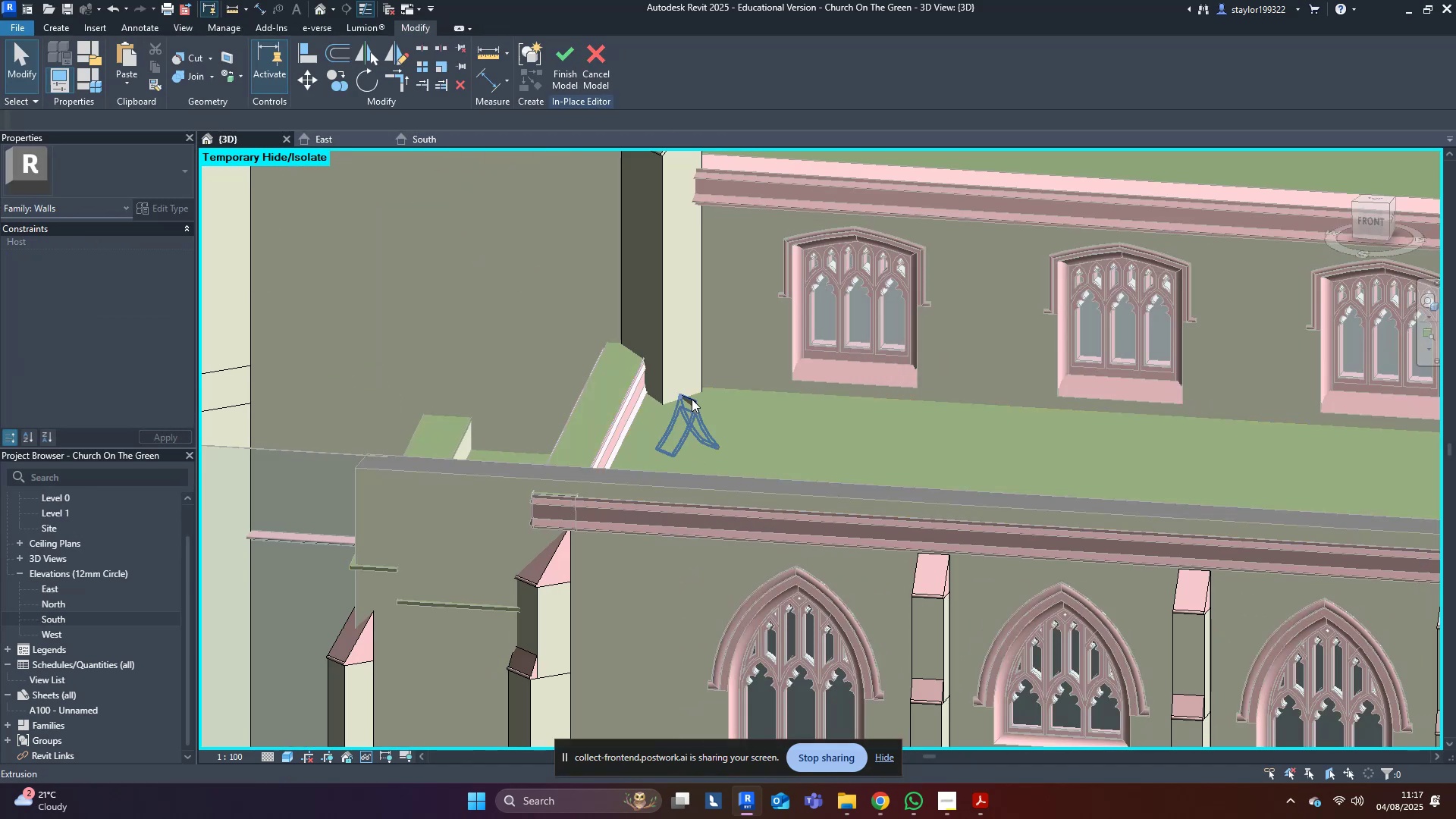 
left_click([692, 399])
 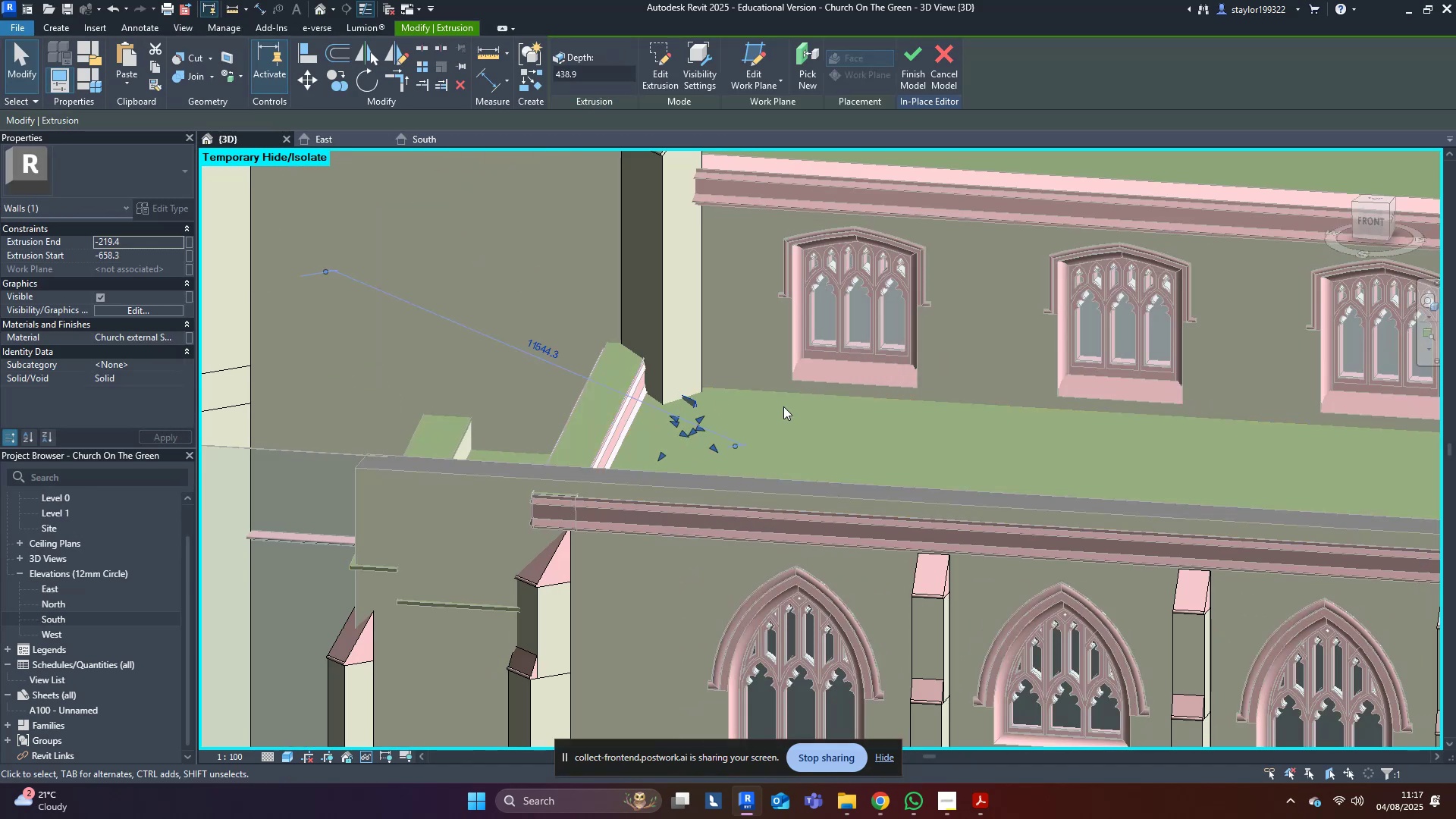 
key(Delete)
 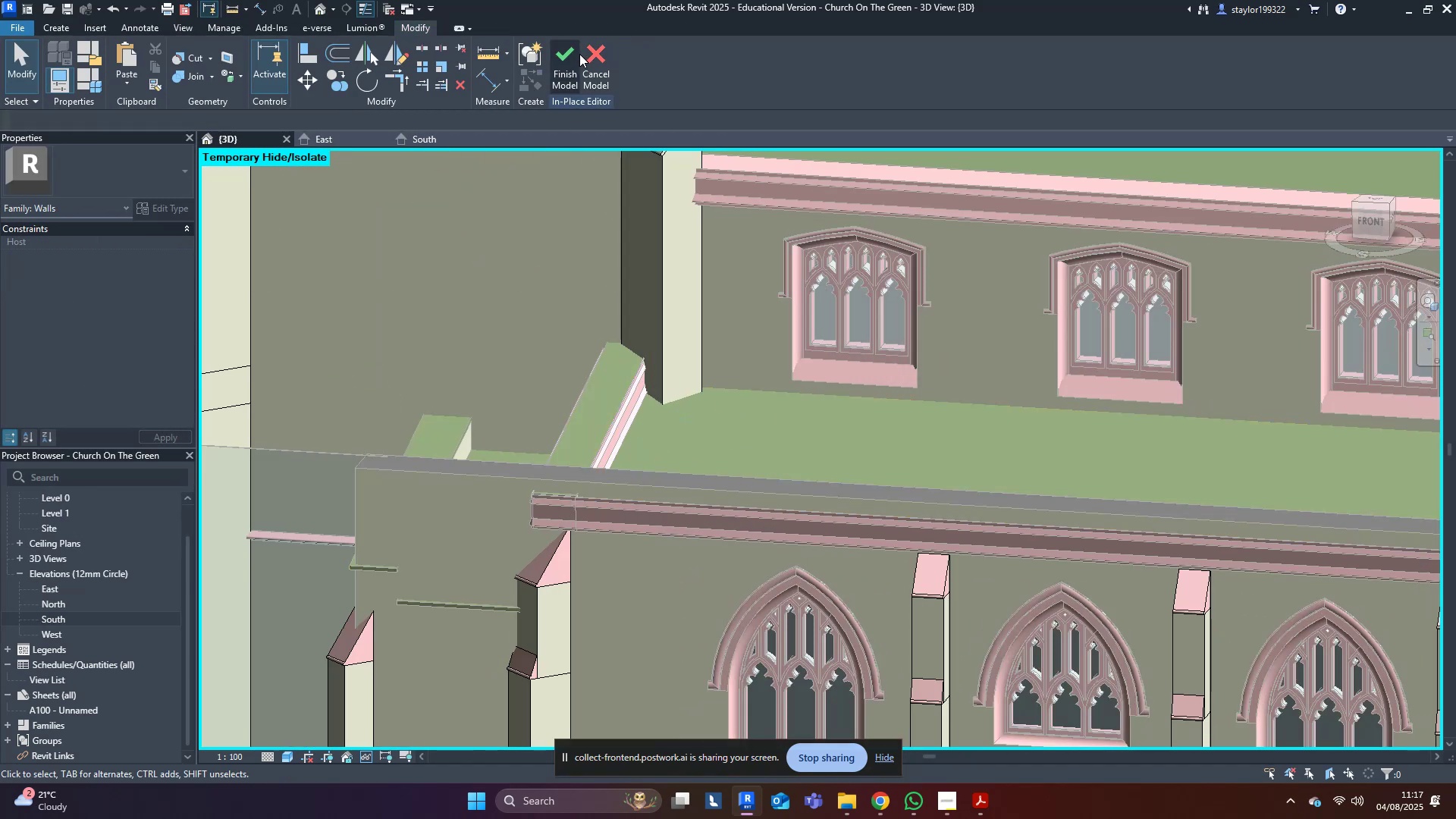 
left_click([564, 64])
 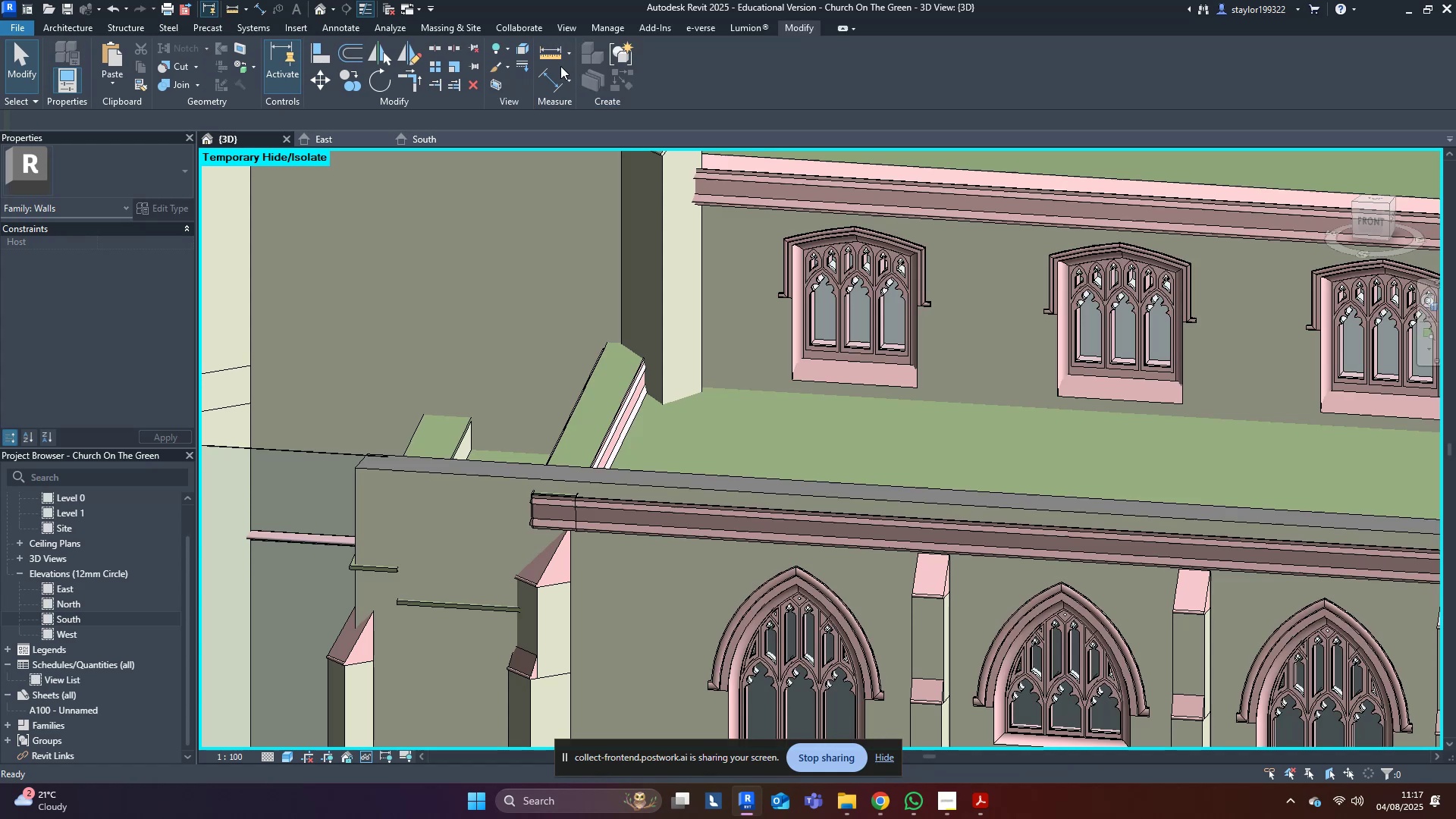 
key(Escape)
 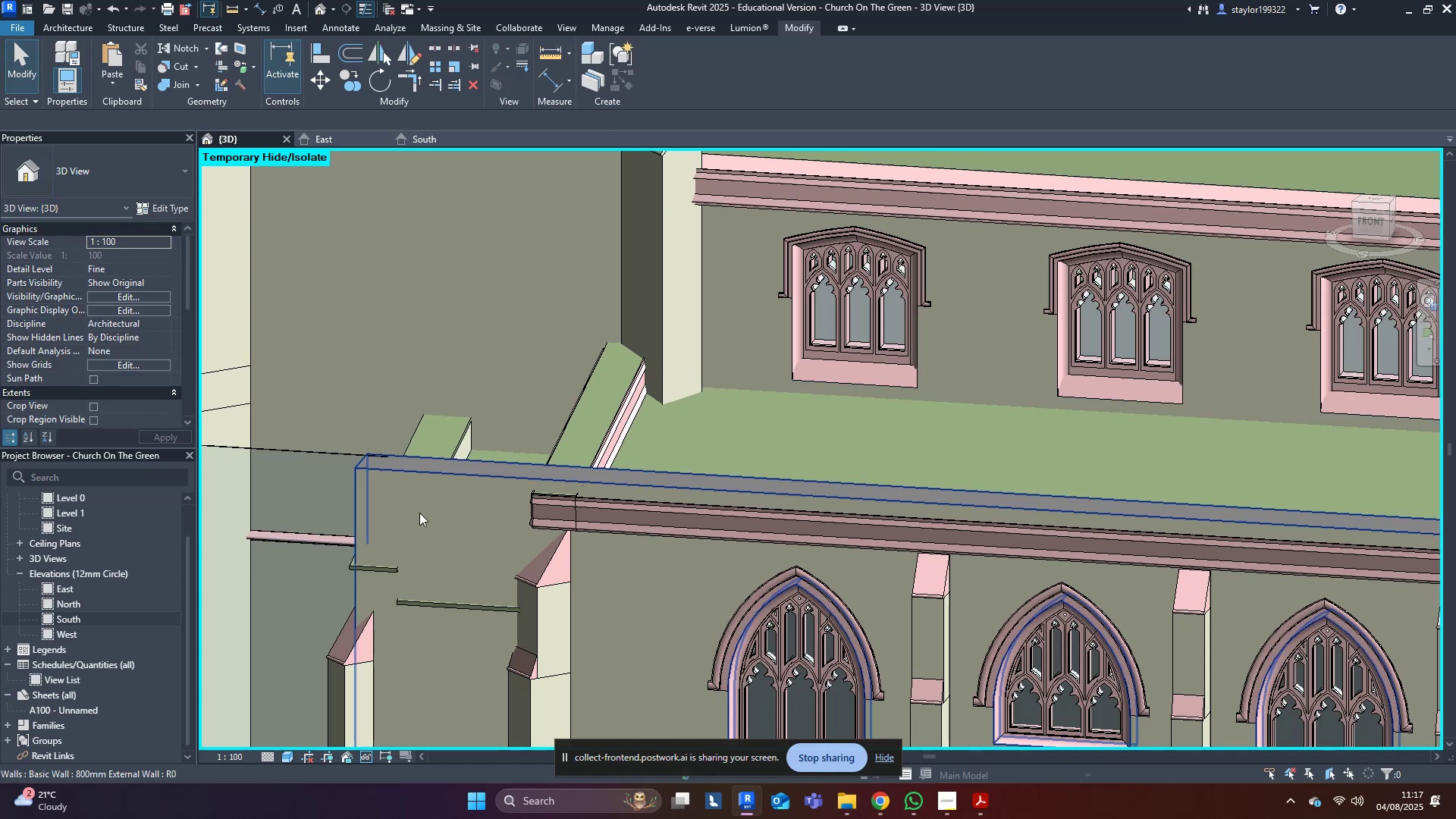 
left_click([419, 519])
 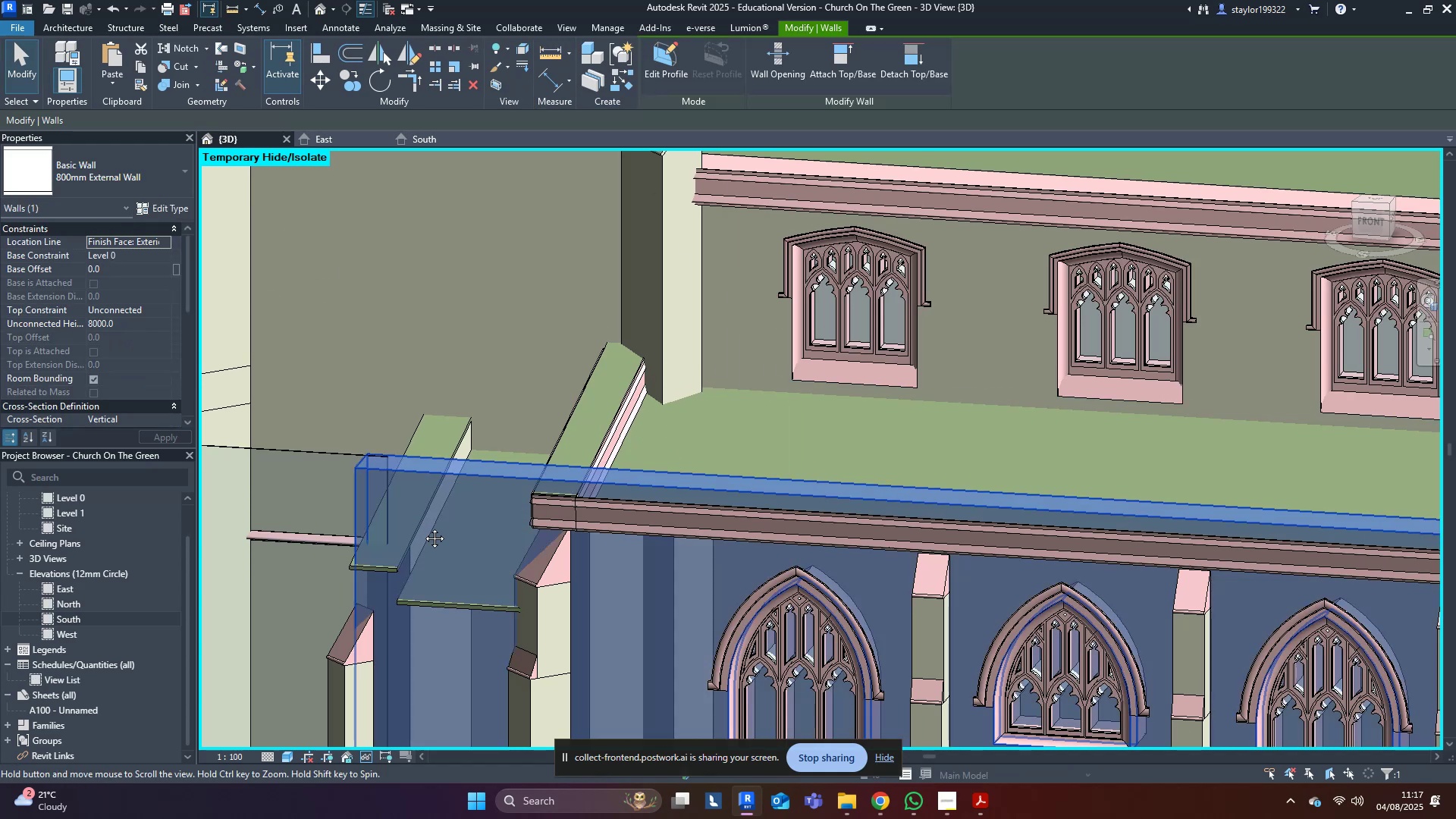 
scroll: coordinate [688, 503], scroll_direction: down, amount: 6.0
 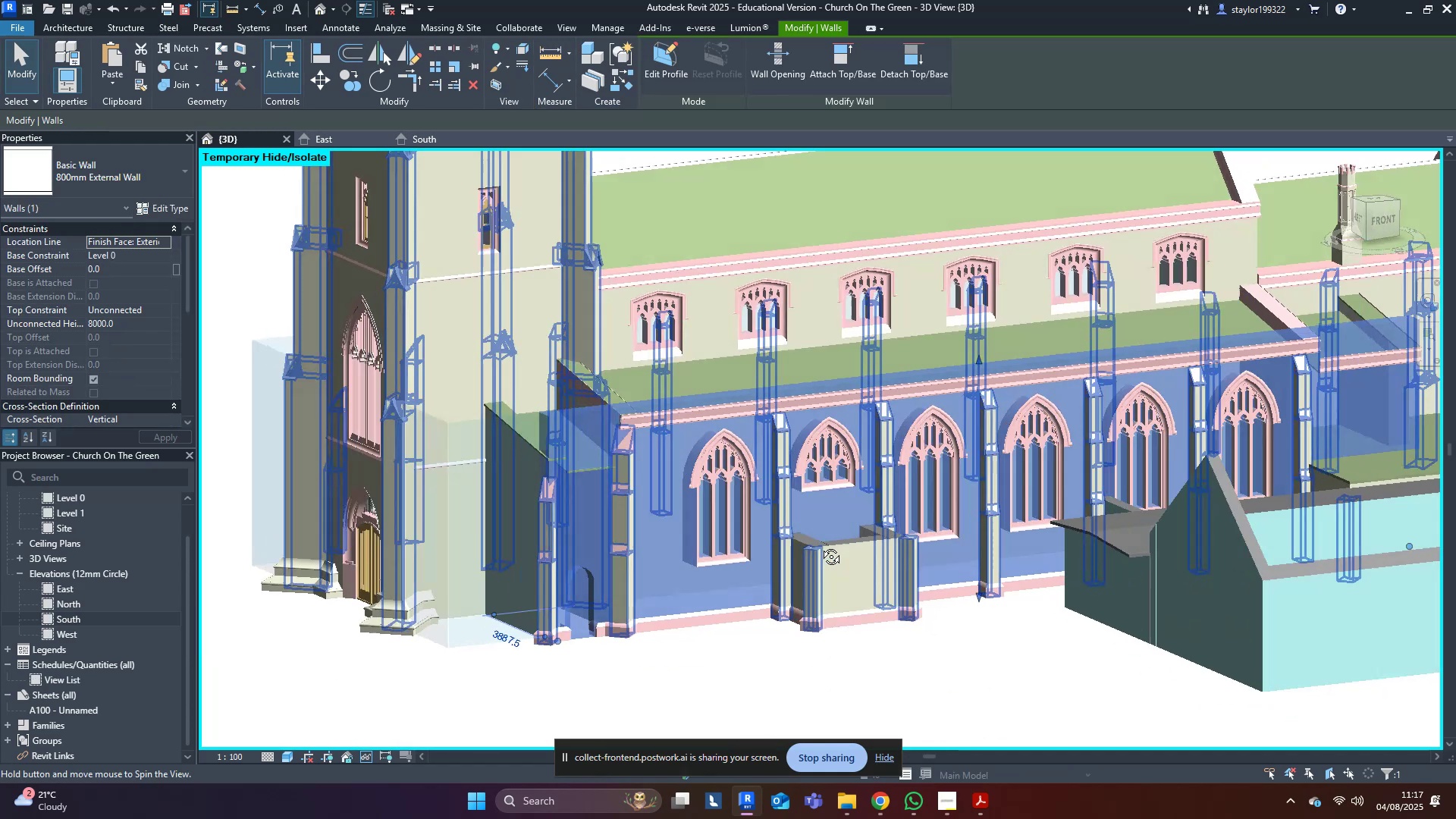 
hold_key(key=ShiftLeft, duration=0.31)
 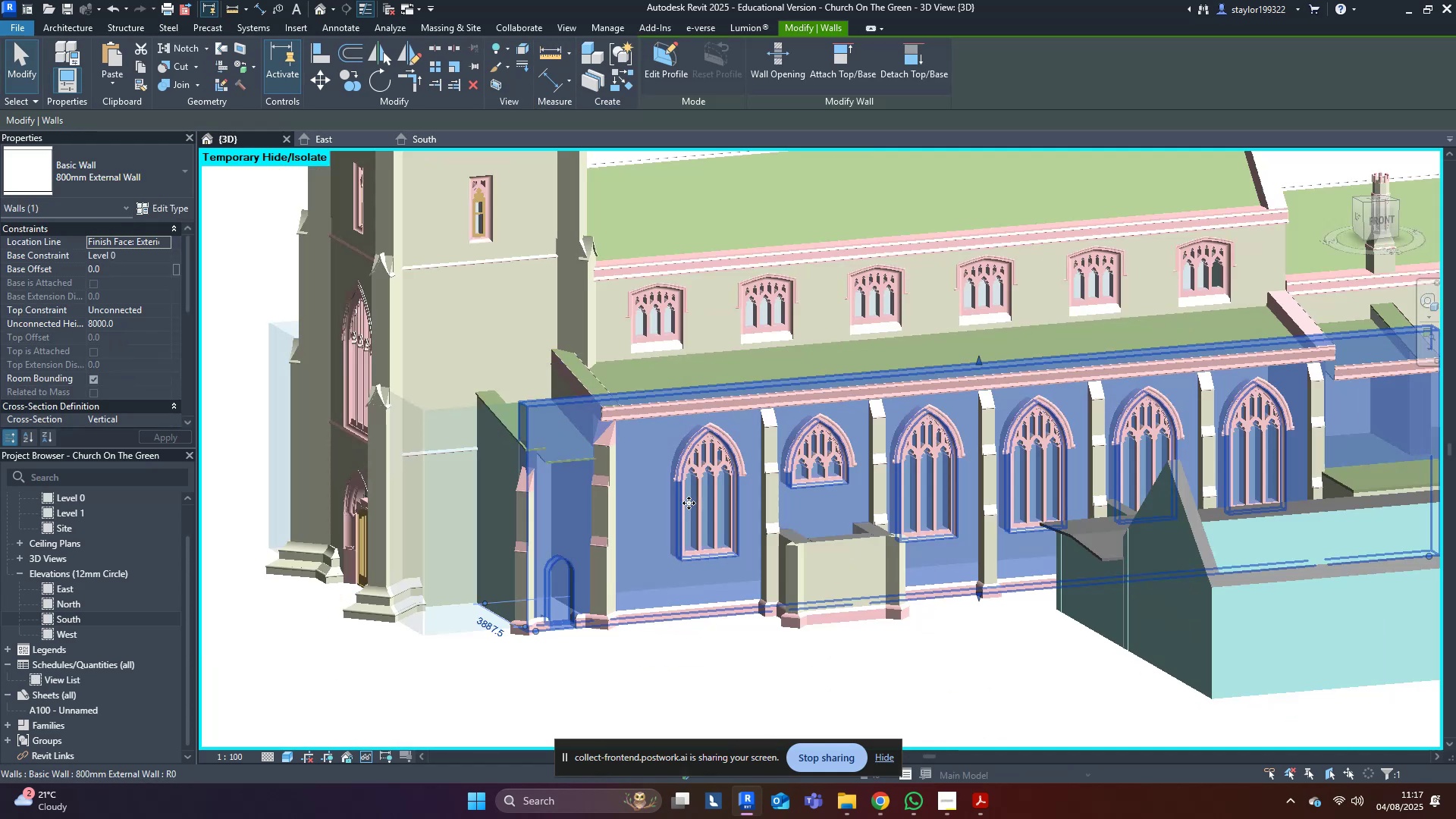 
hold_key(key=ShiftLeft, duration=0.4)
 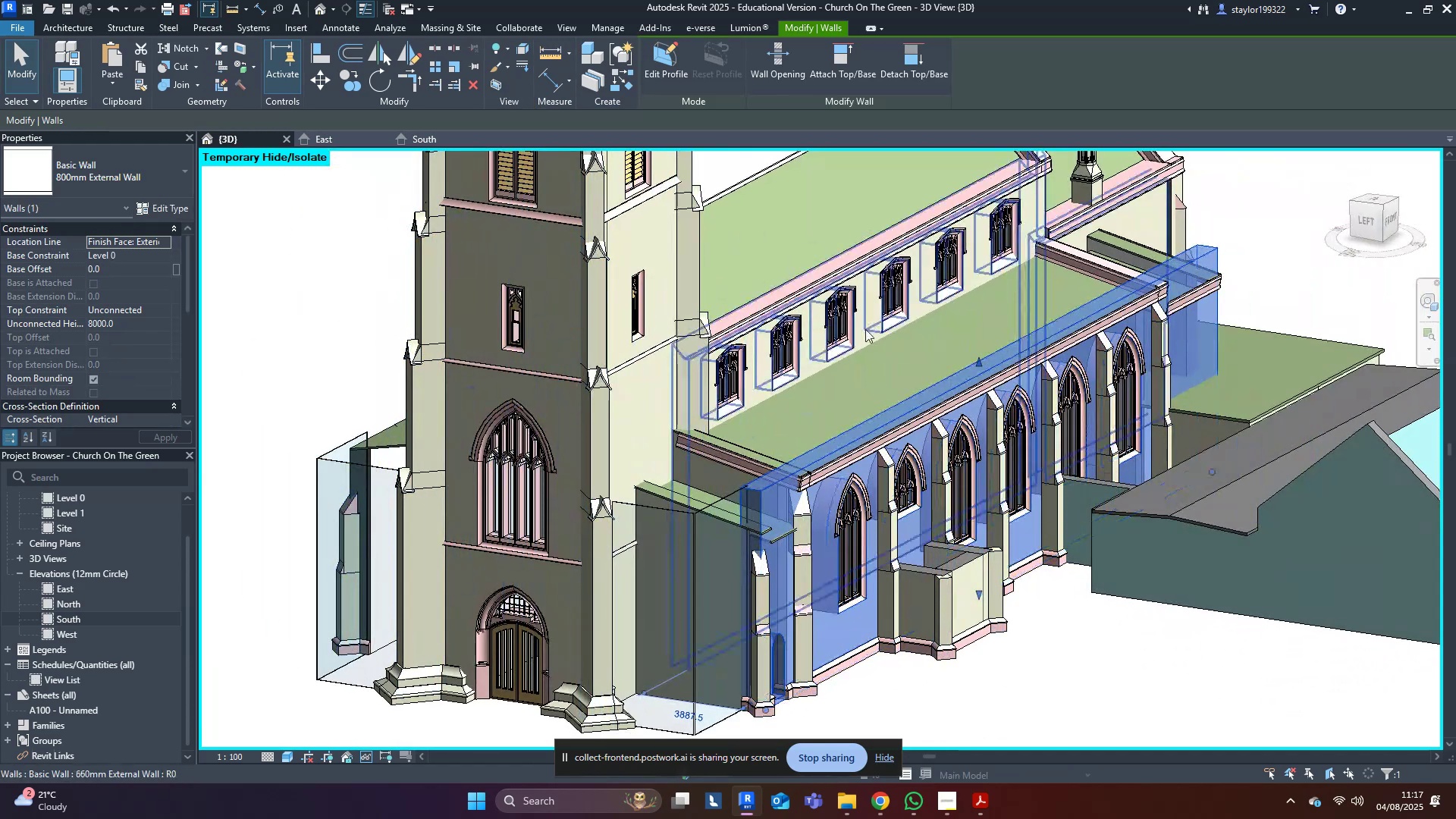 
scroll: coordinate [866, 331], scroll_direction: up, amount: 3.0
 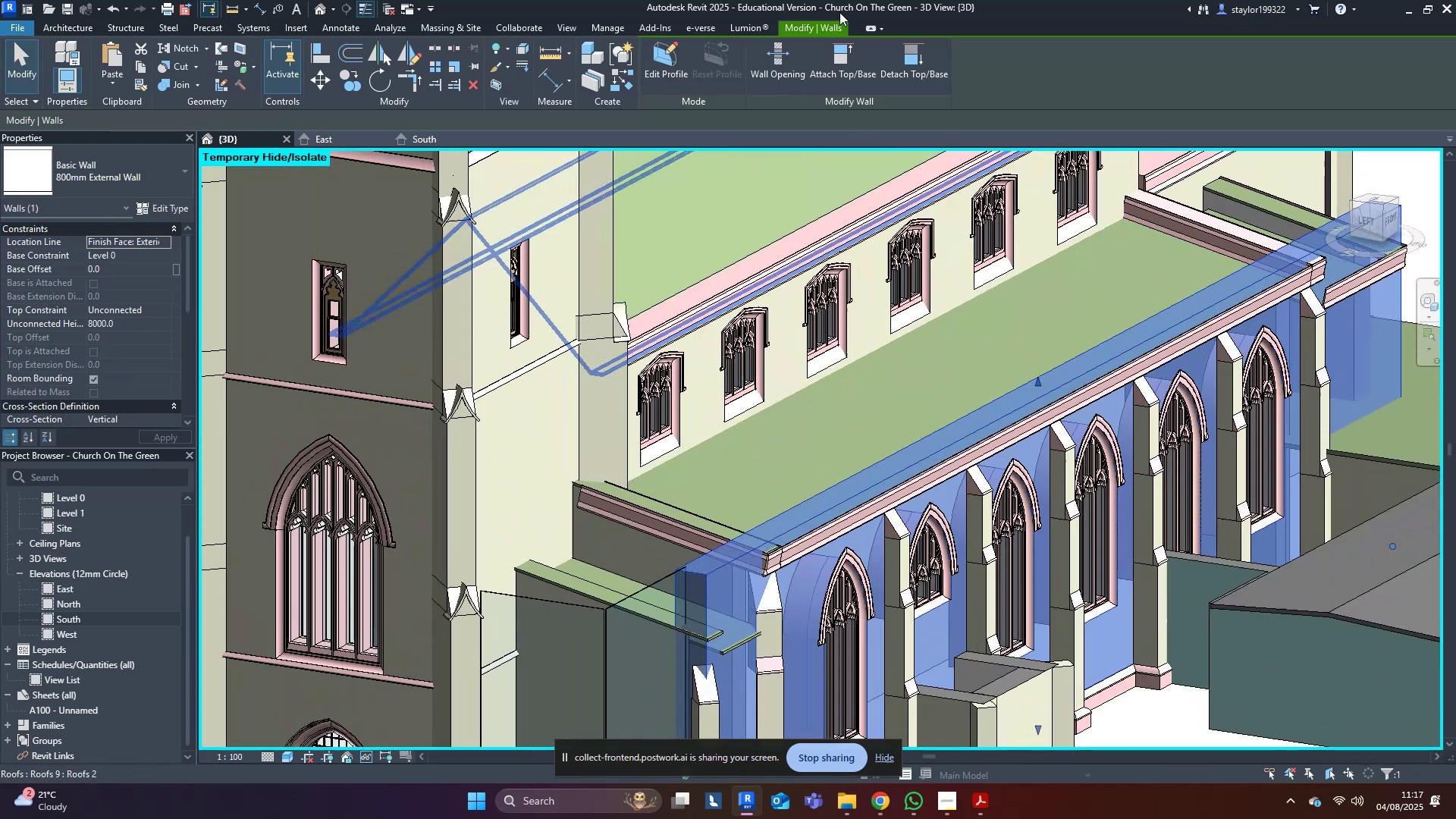 
key(Control+Z)
 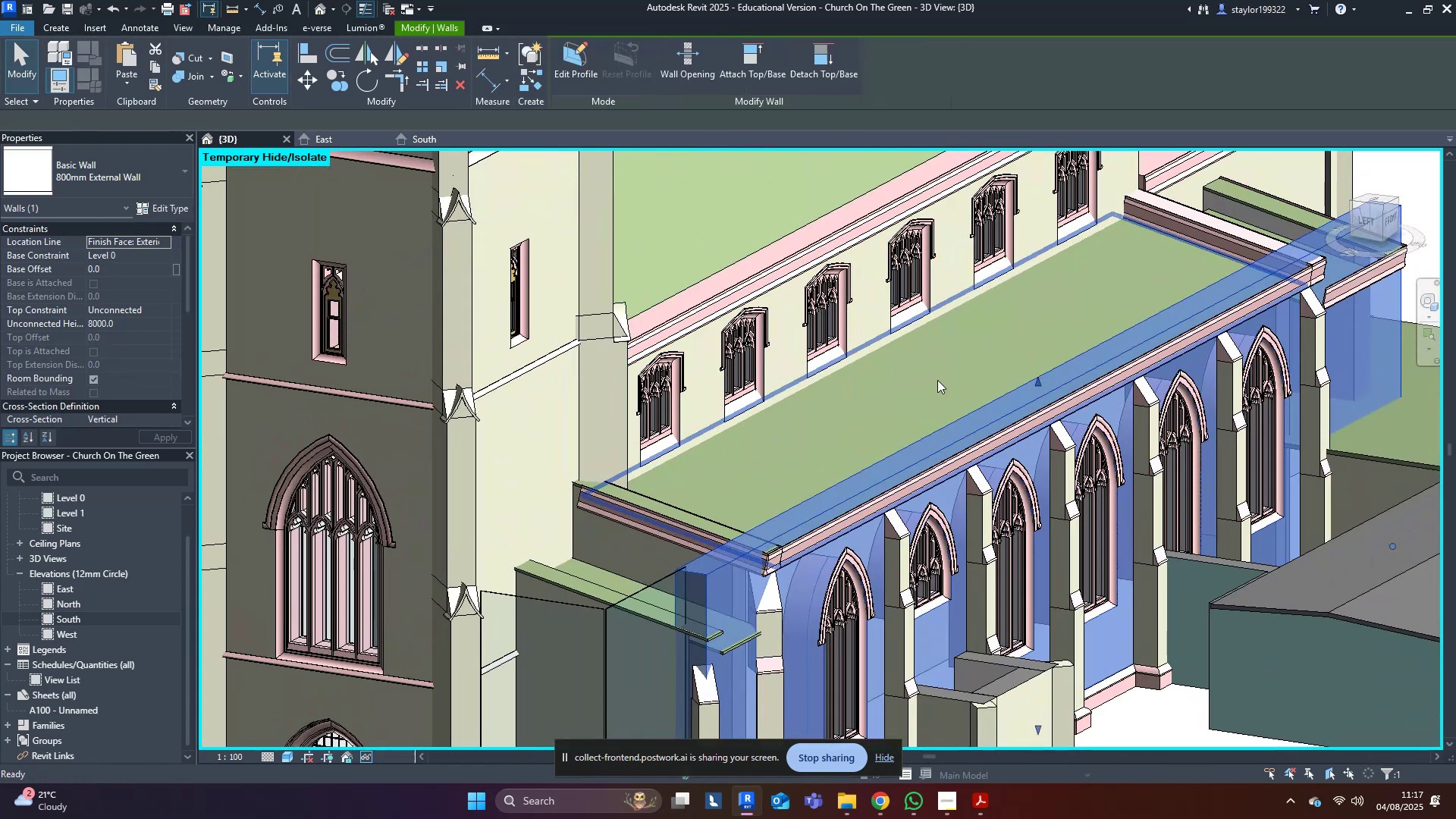 
key(Control+Z)
 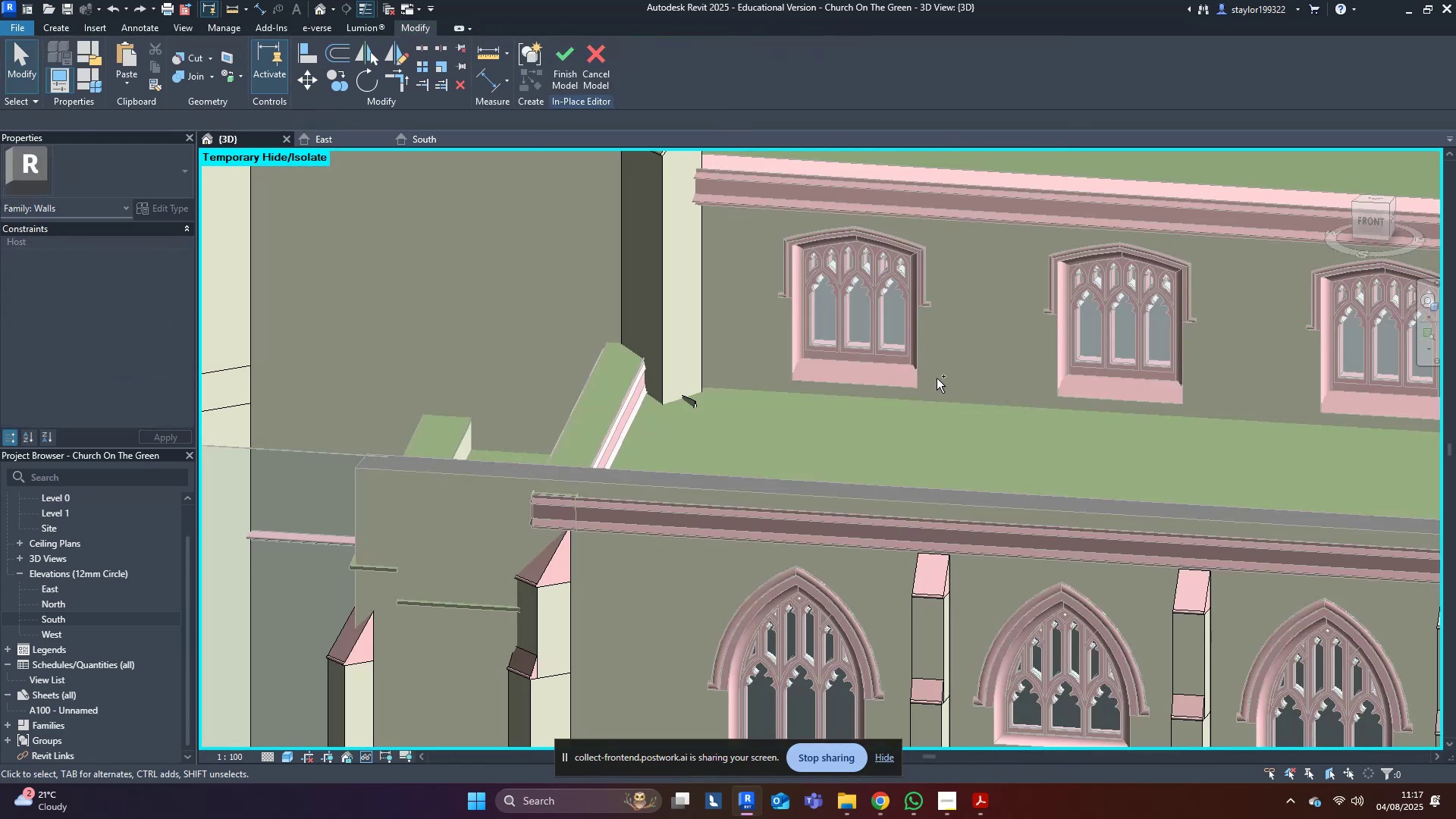 
key(Control+Z)
 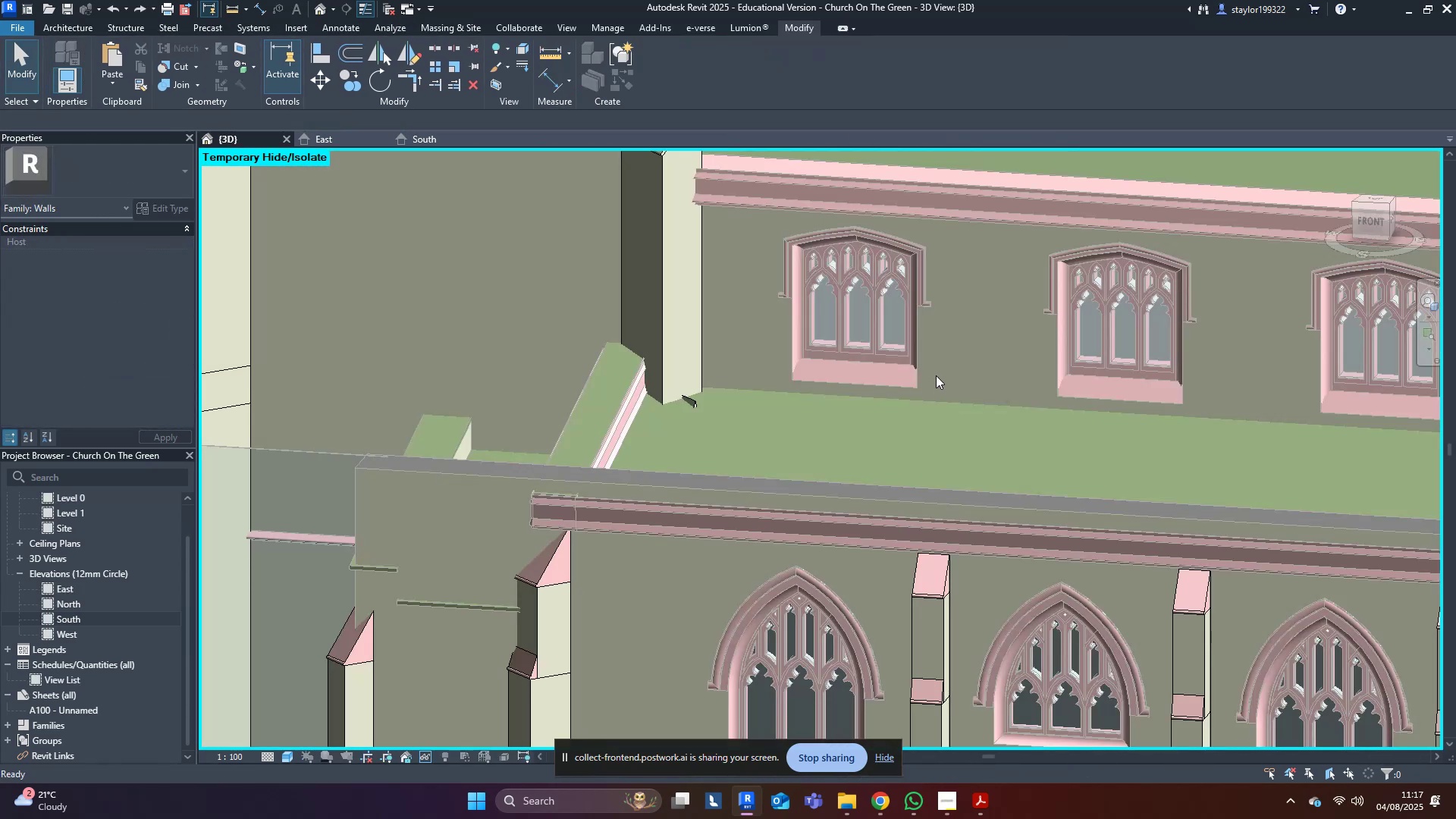 
key(Control+Z)
 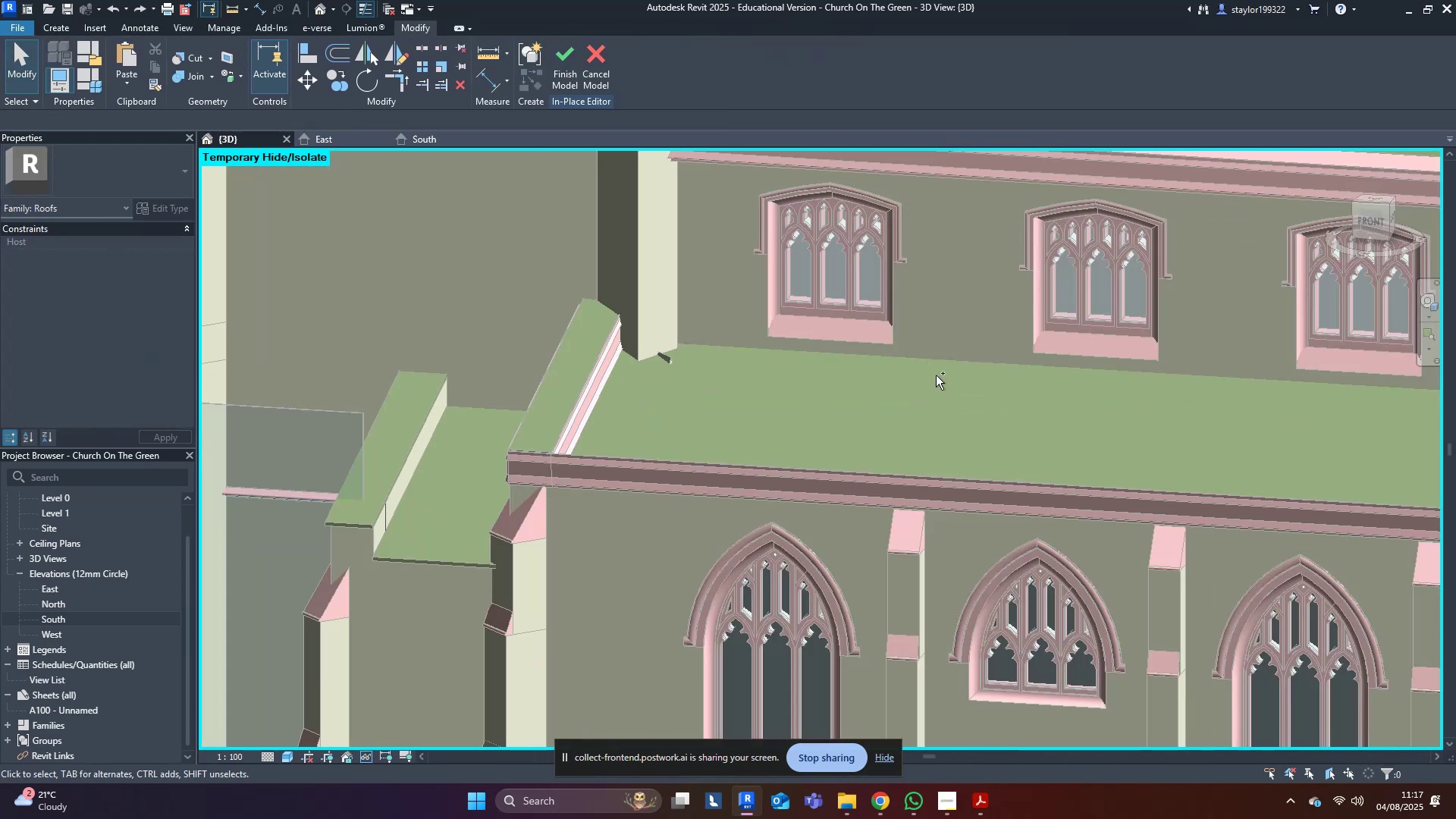 
scroll: coordinate [936, 375], scroll_direction: down, amount: 4.0
 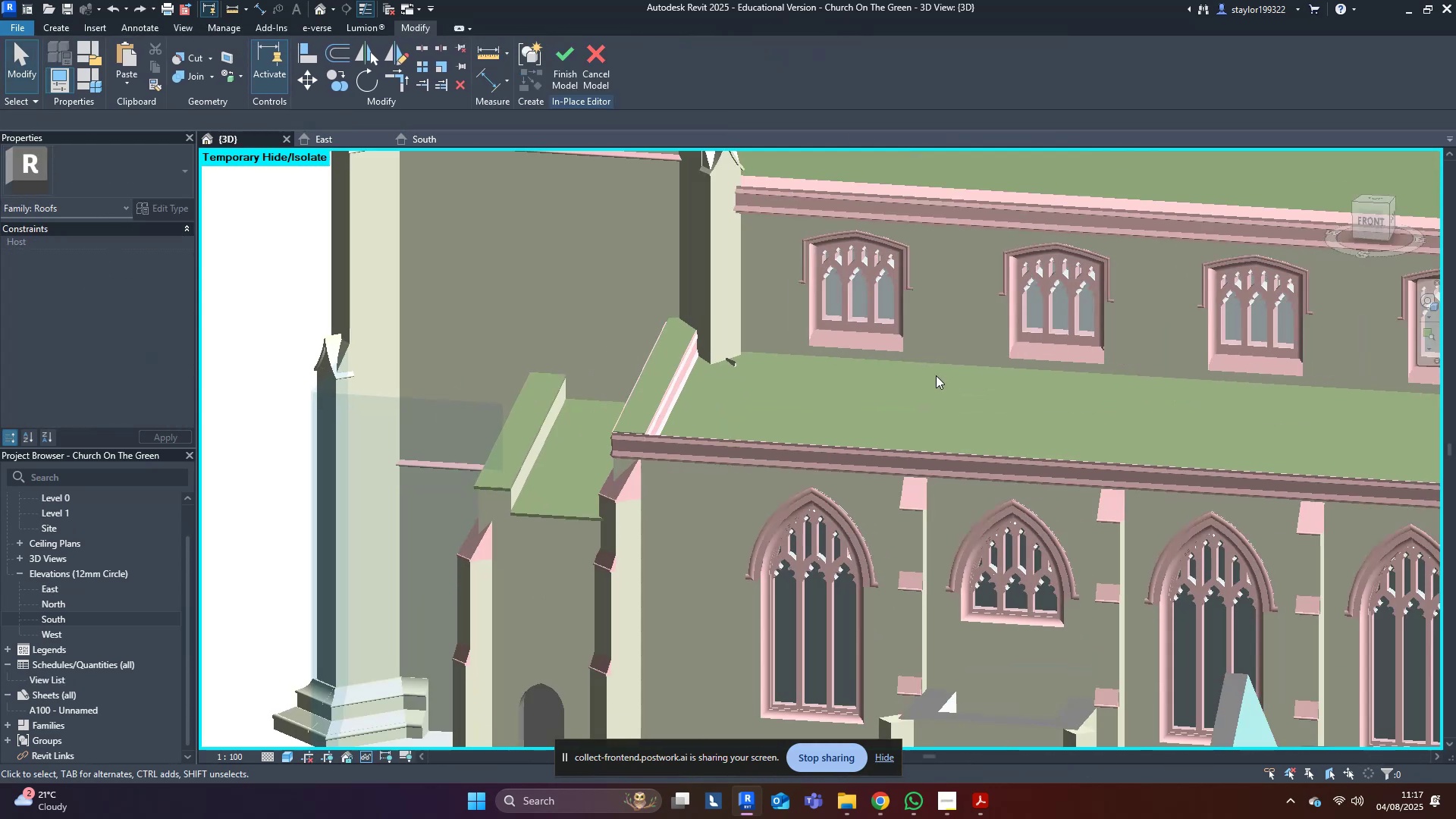 
key(Escape)
 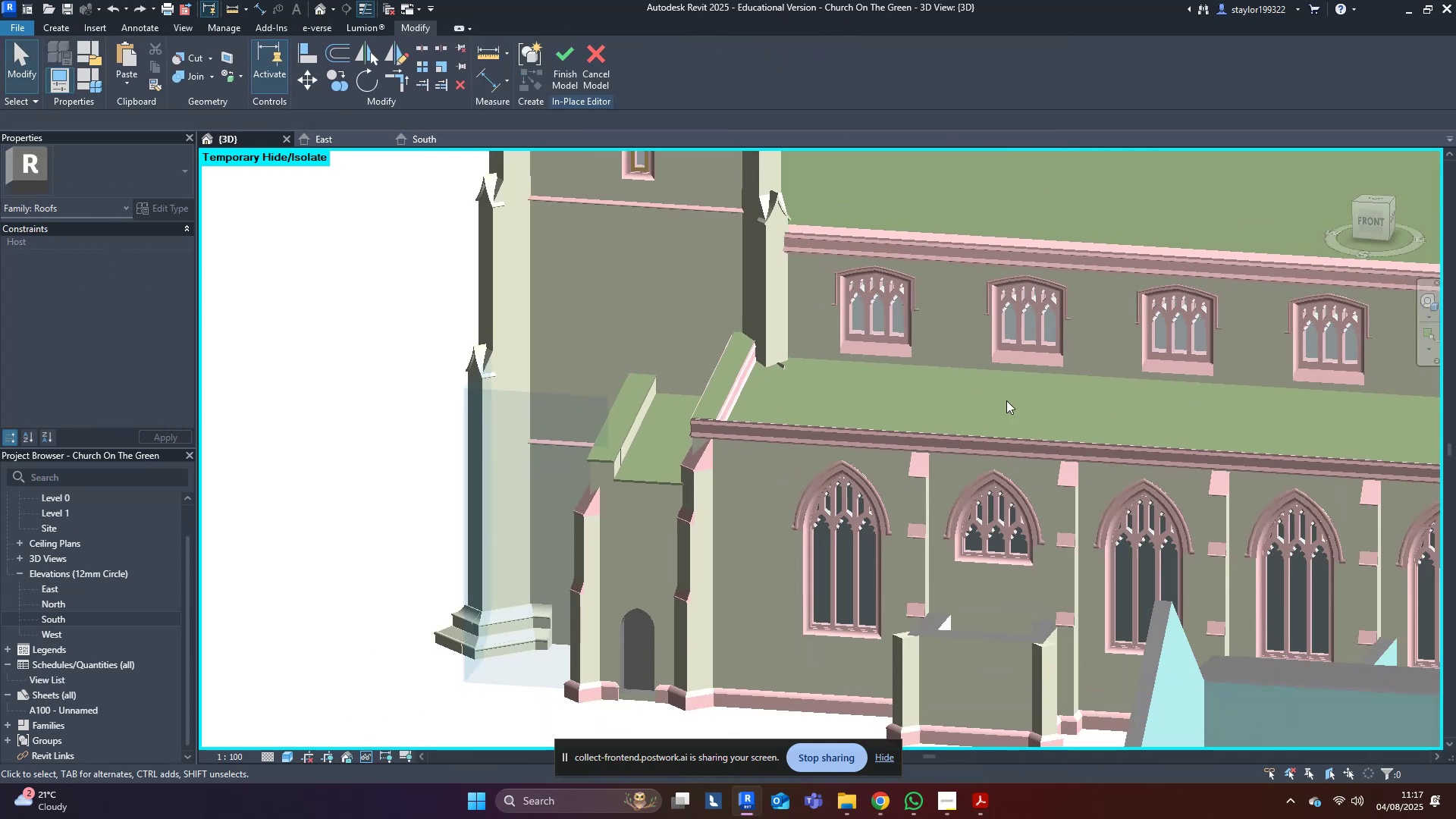 
key(Control+Y)
 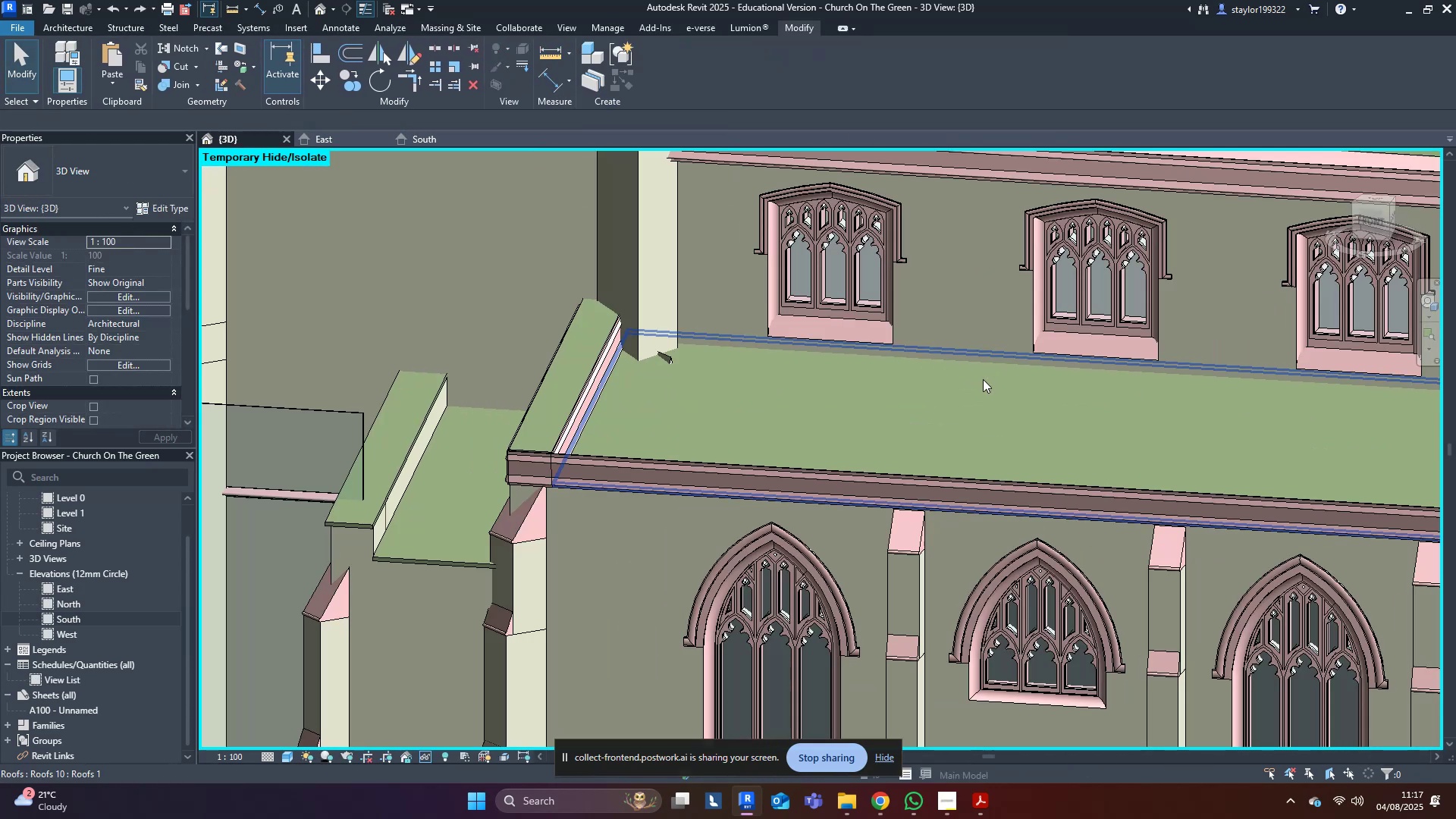 
key(Escape)
 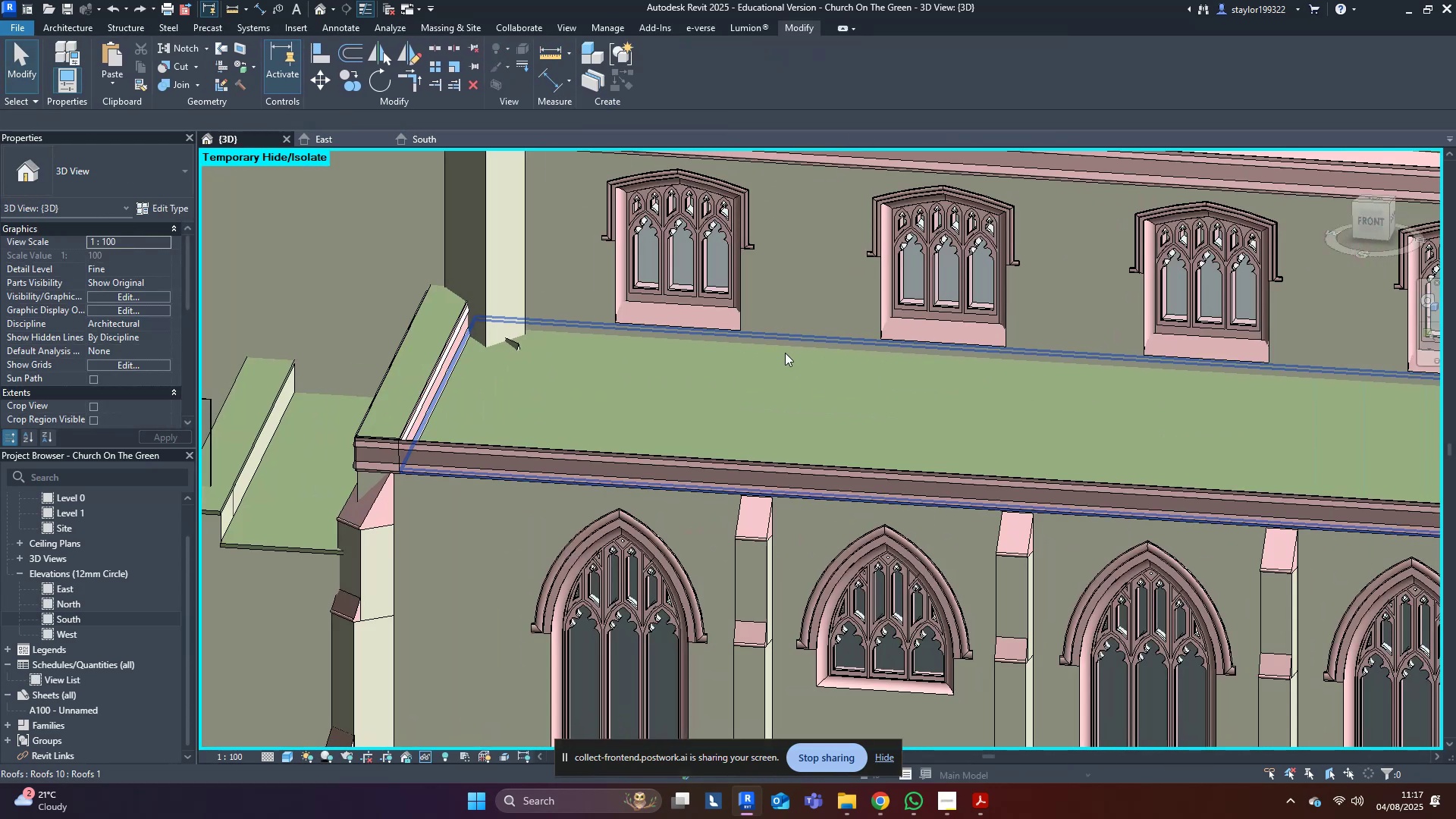 
scroll: coordinate [785, 358], scroll_direction: down, amount: 6.0
 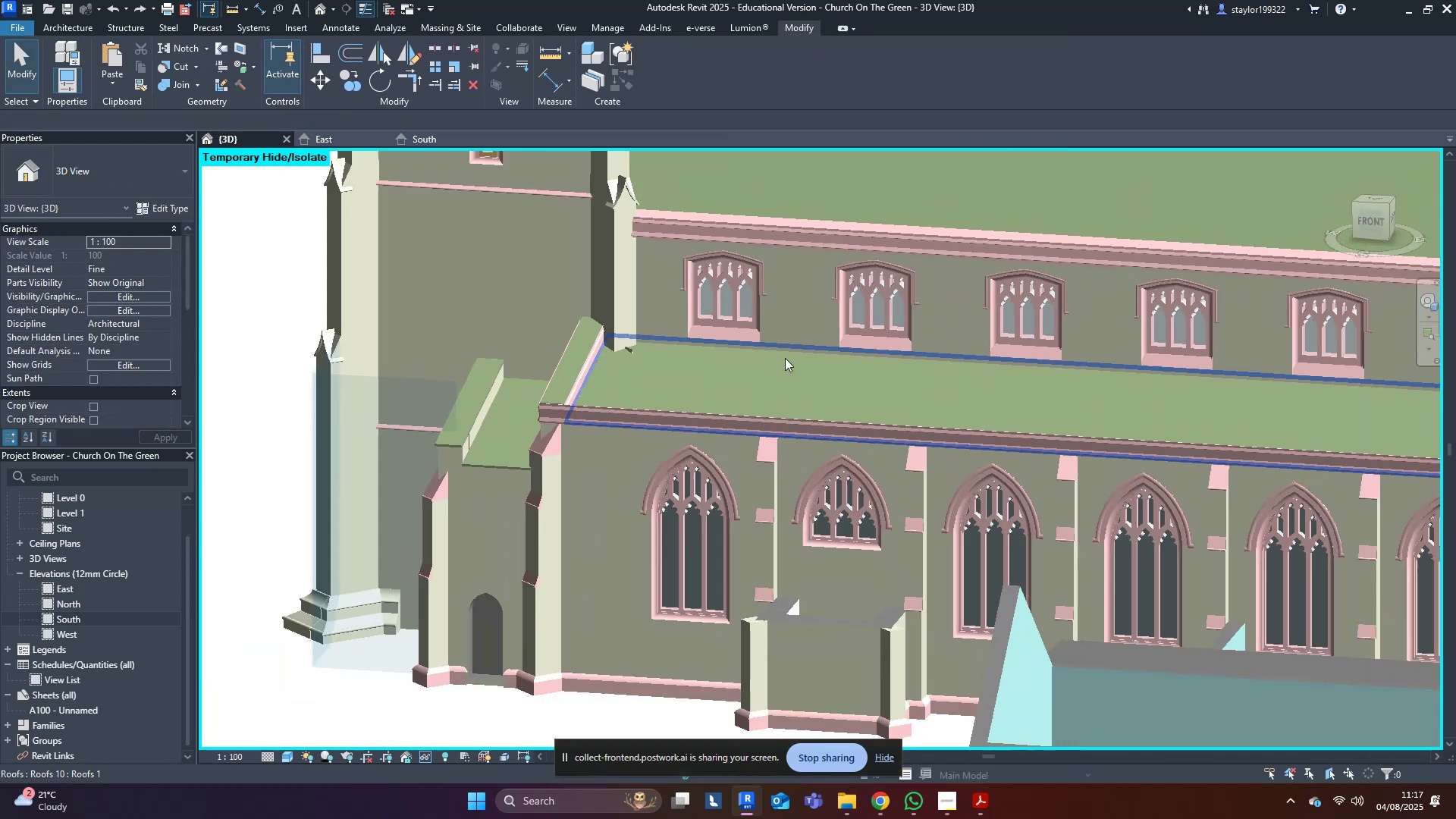 
hold_key(key=ShiftLeft, duration=0.55)
 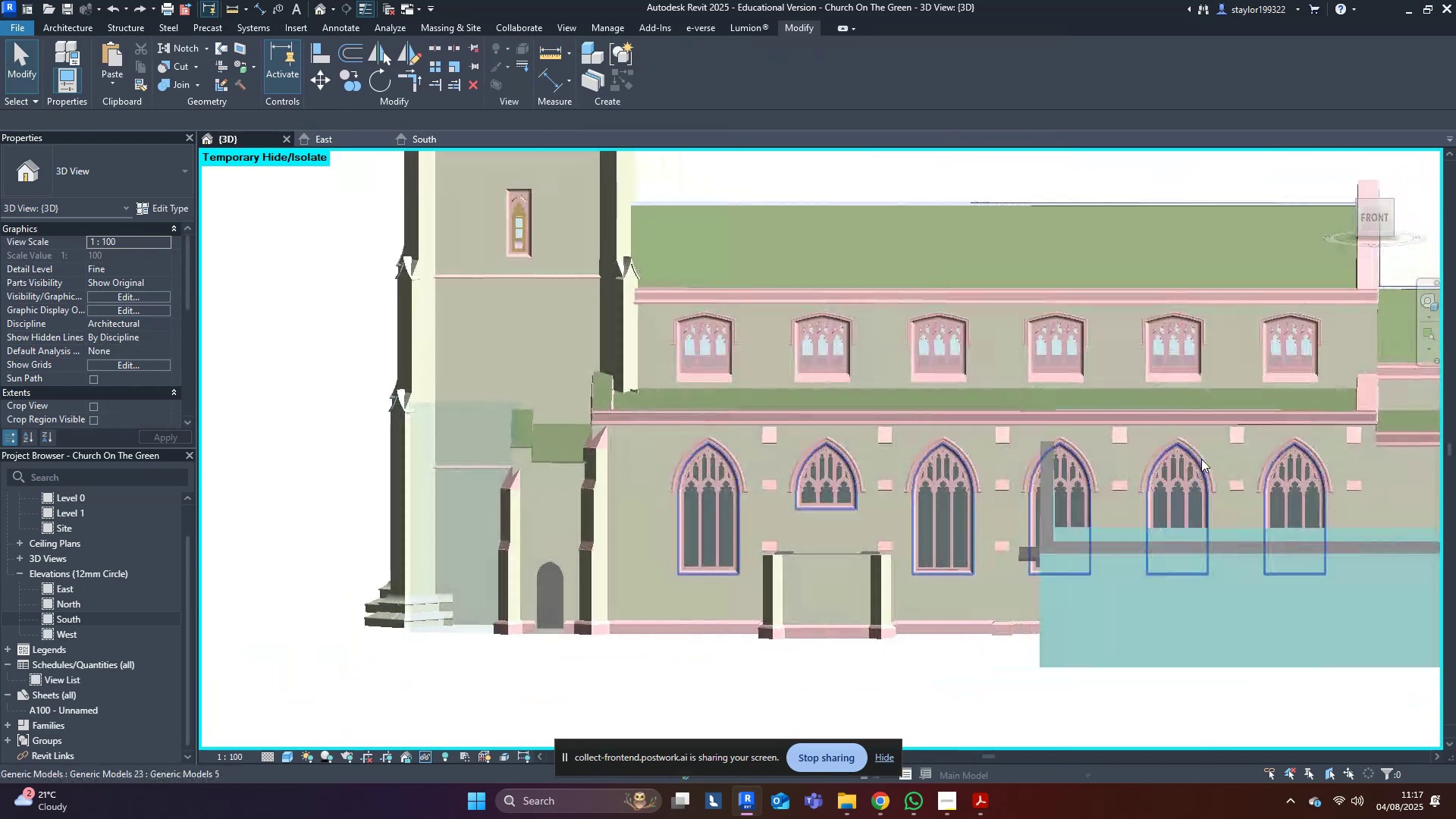 
scroll: coordinate [1196, 466], scroll_direction: down, amount: 6.0
 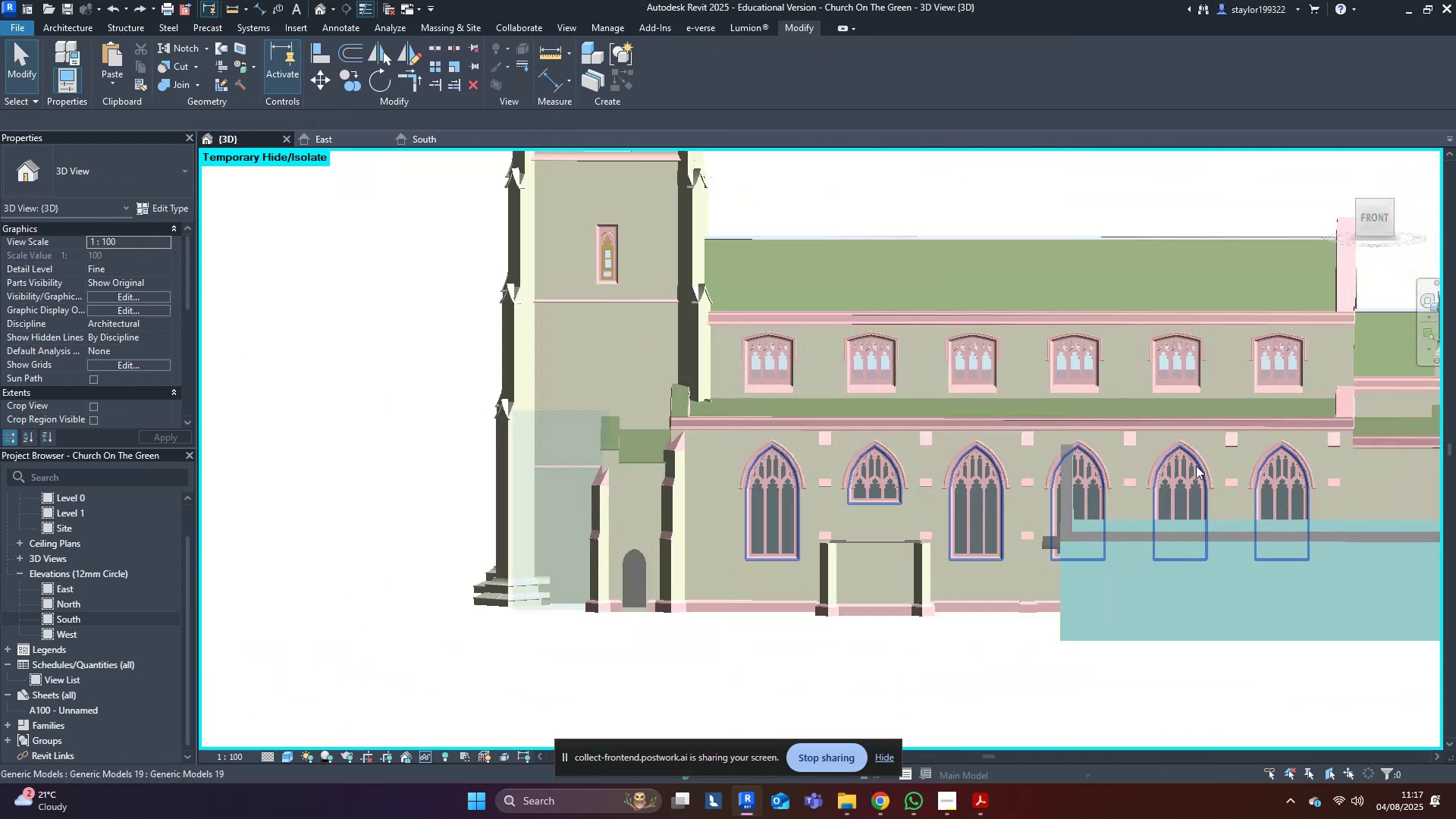 
hold_key(key=ShiftLeft, duration=0.68)
 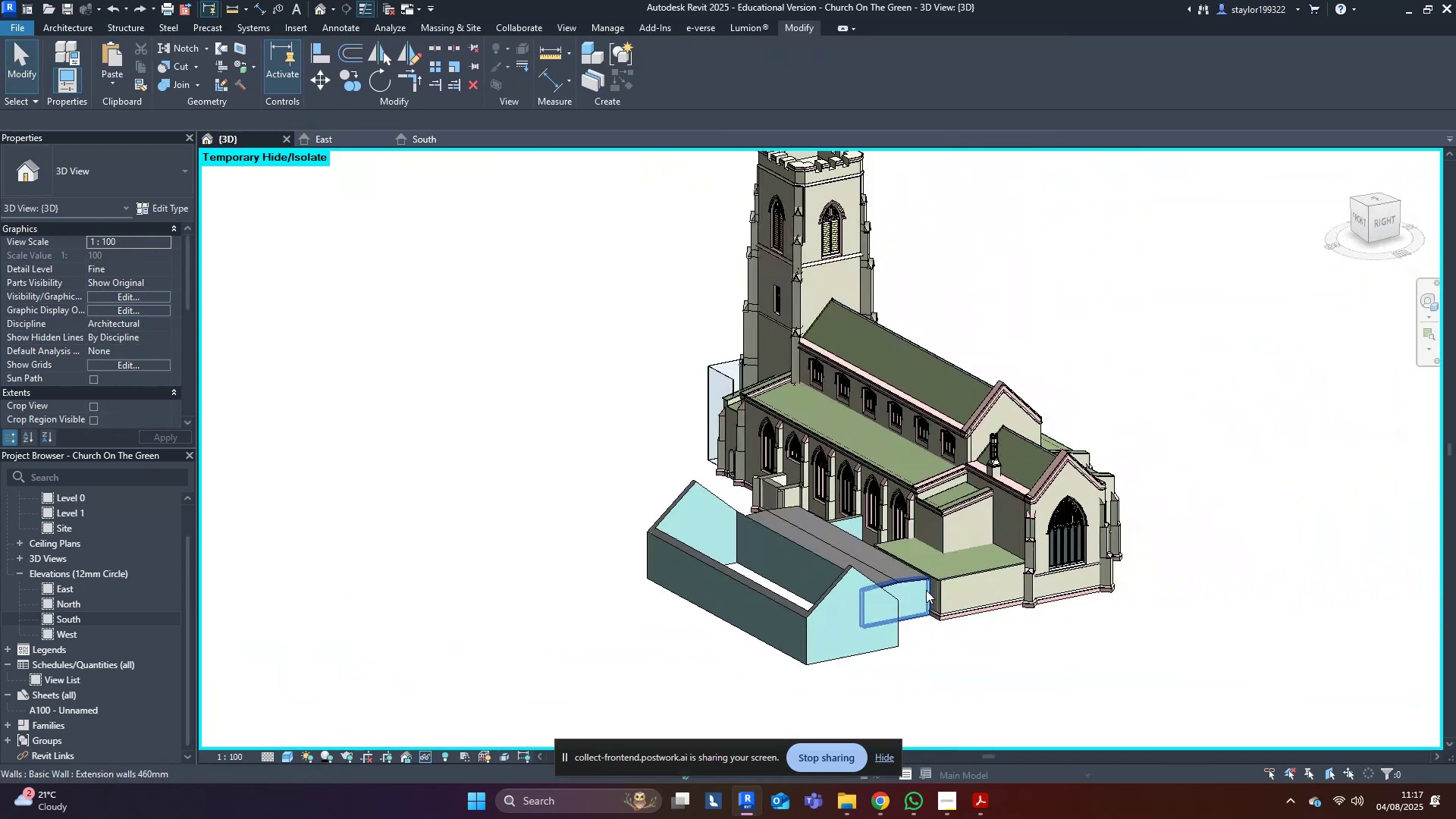 
scroll: coordinate [1070, 538], scroll_direction: up, amount: 5.0
 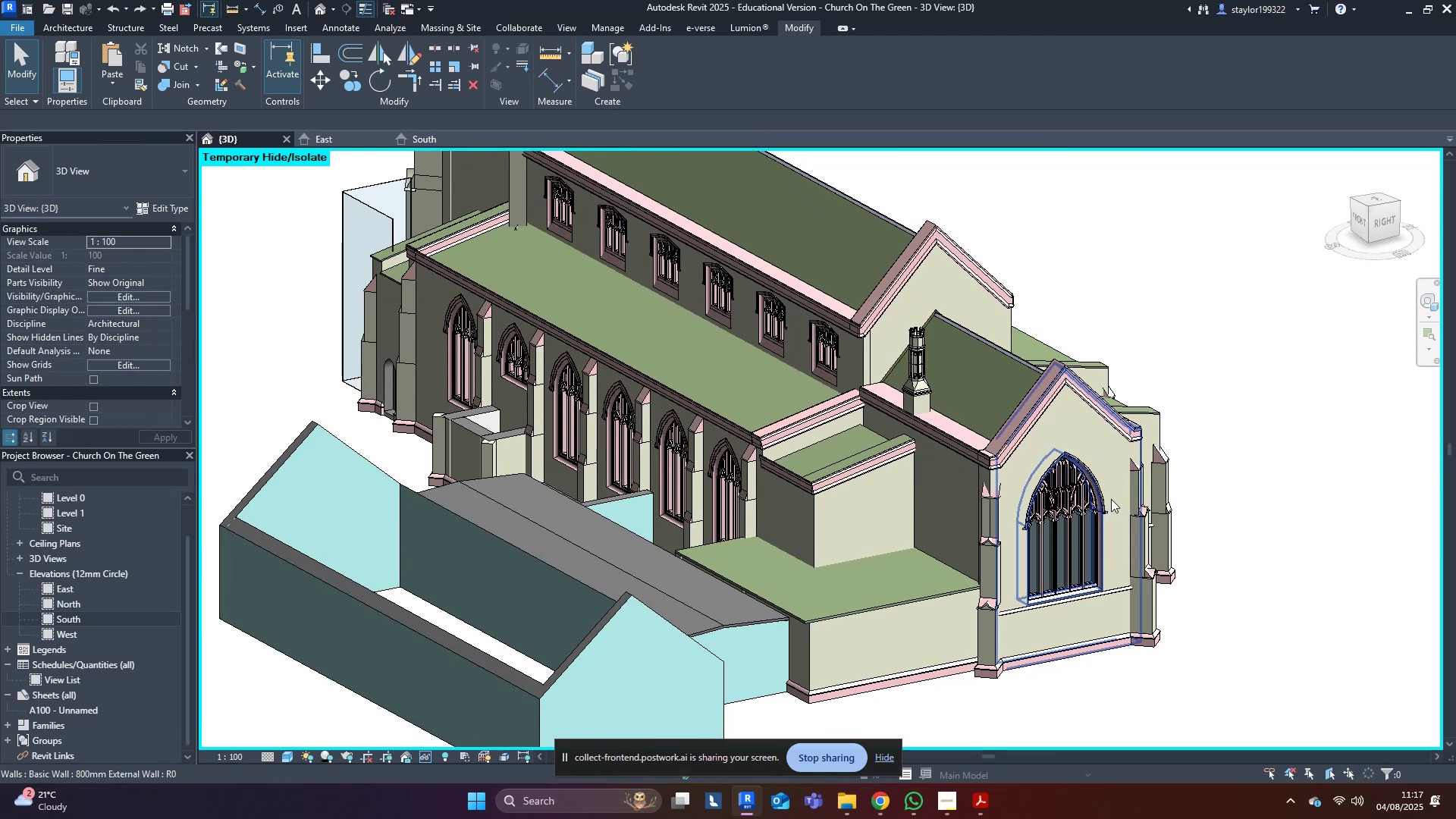 
hold_key(key=ShiftLeft, duration=0.61)
 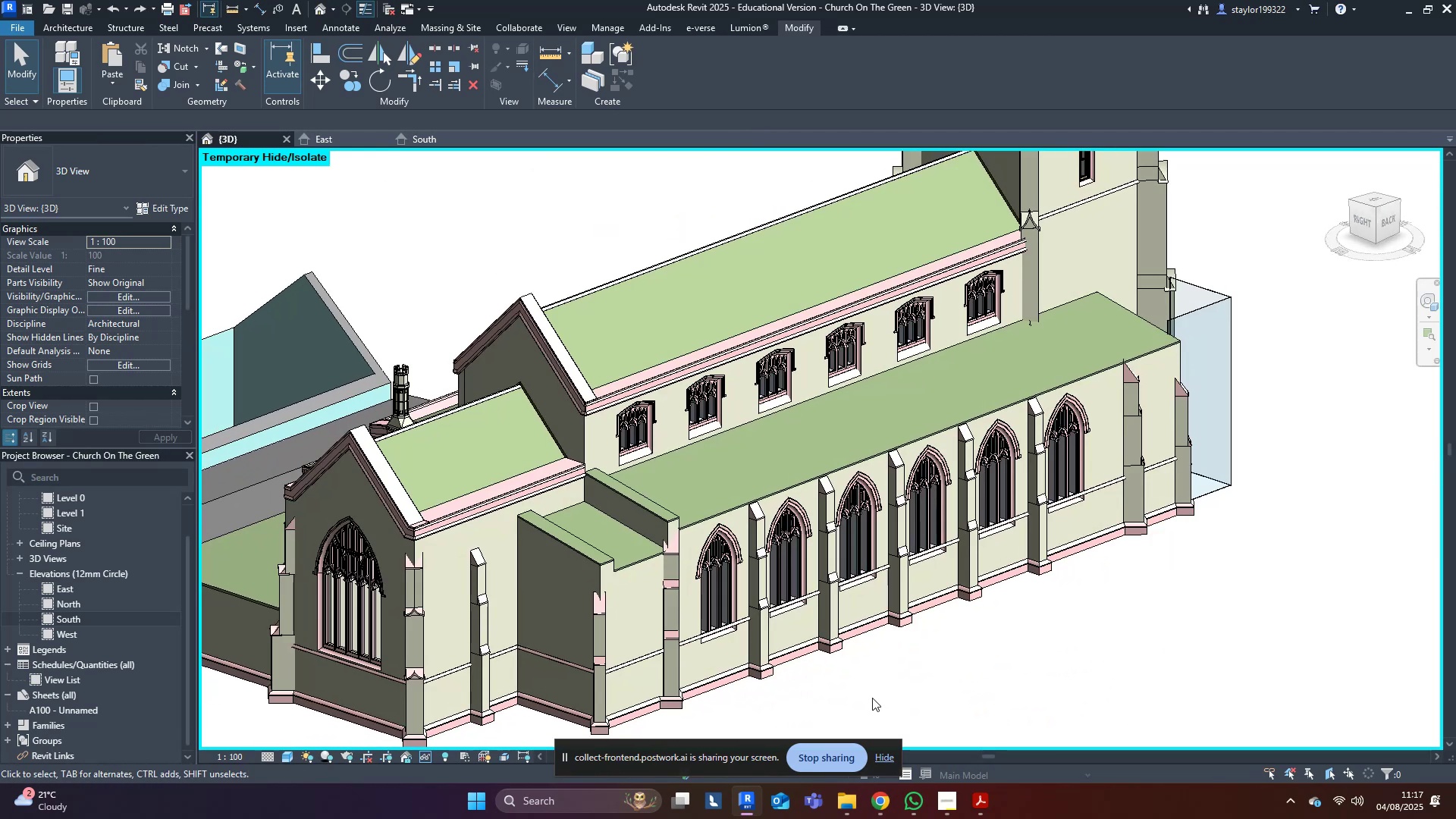 
hold_key(key=ShiftLeft, duration=1.52)
 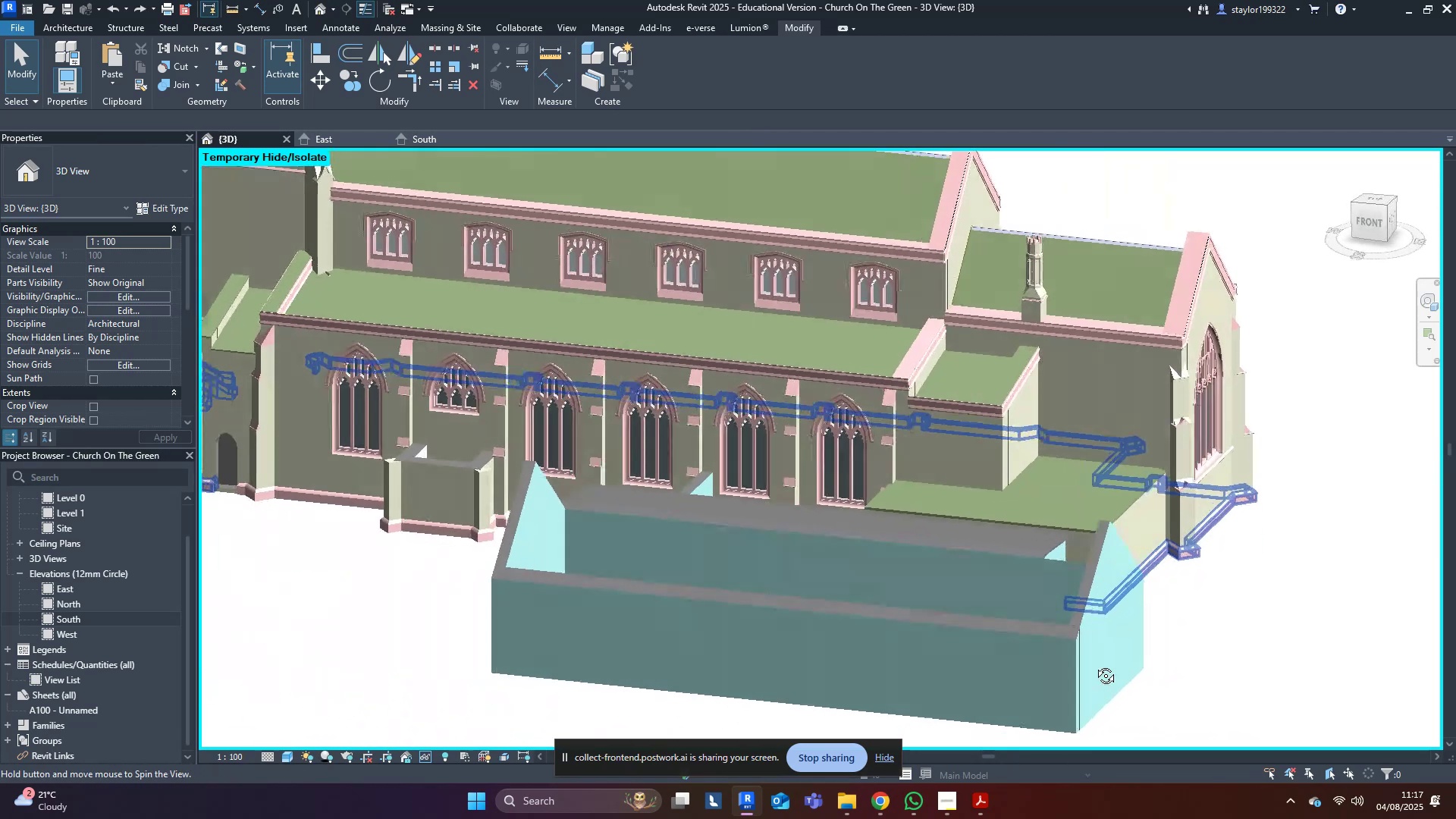 
hold_key(key=ShiftLeft, duration=0.49)
 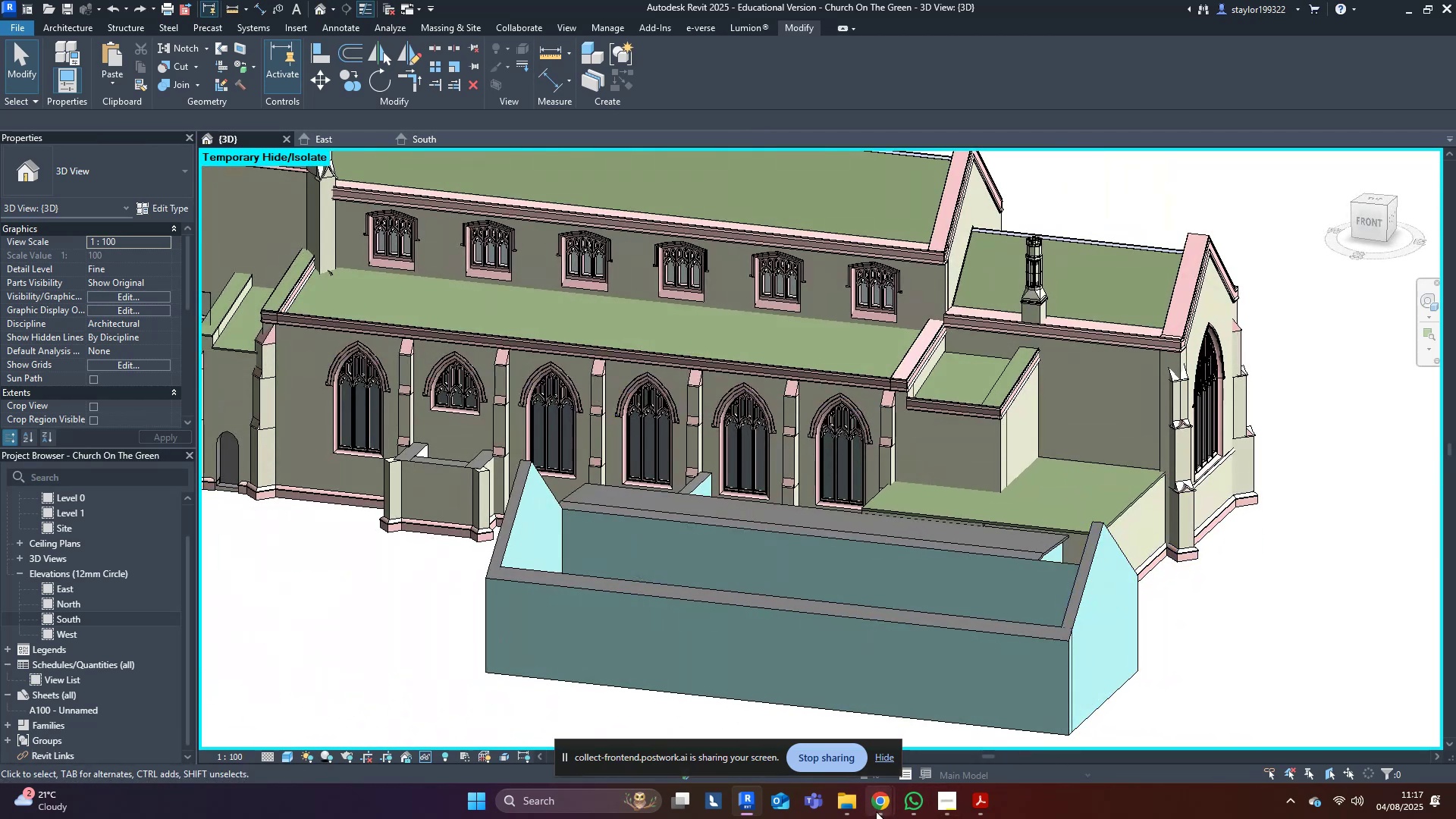 
mouse_move([785, 683])
 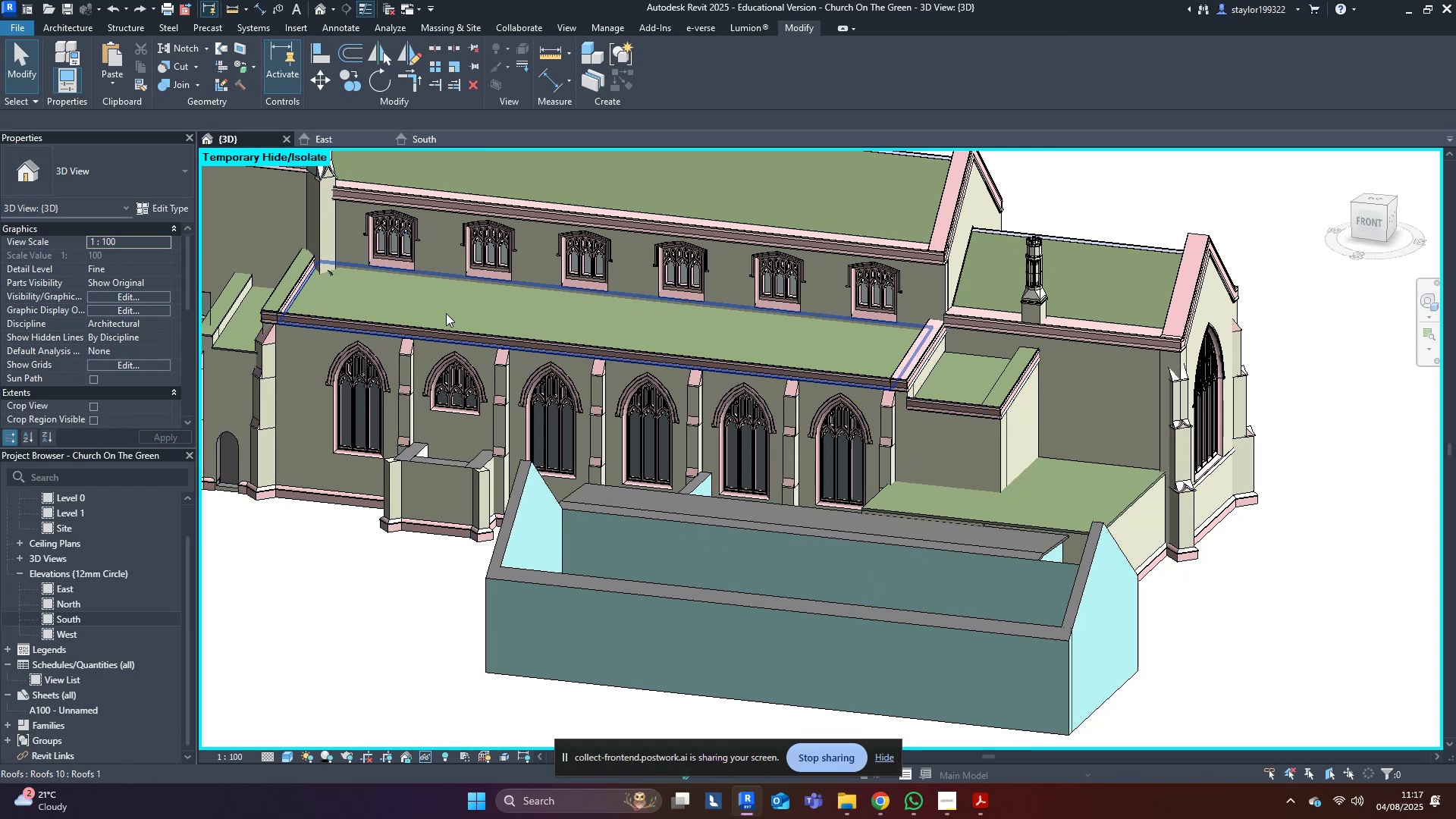 
key(Control+S)
 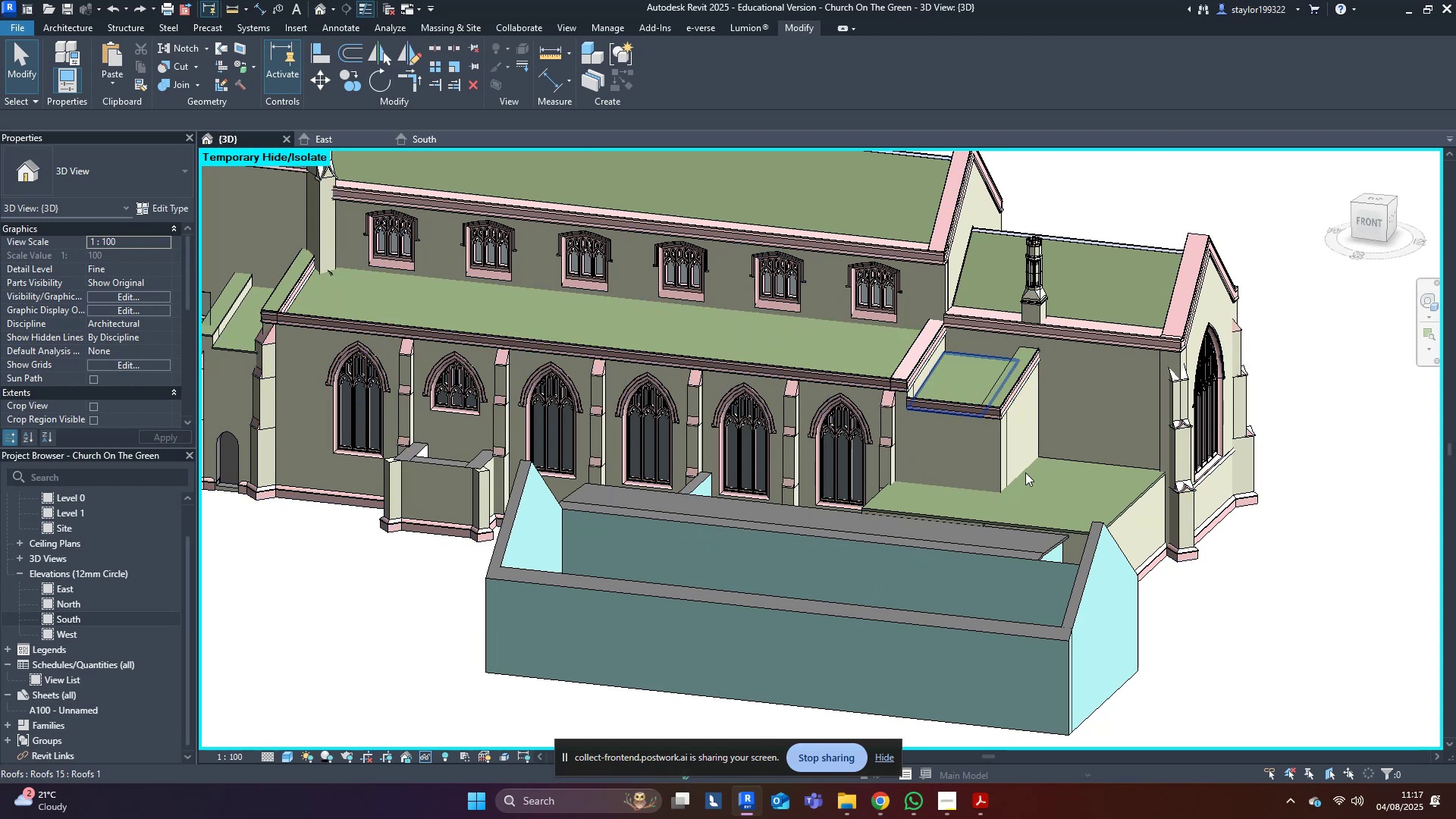 
wait(5.66)
 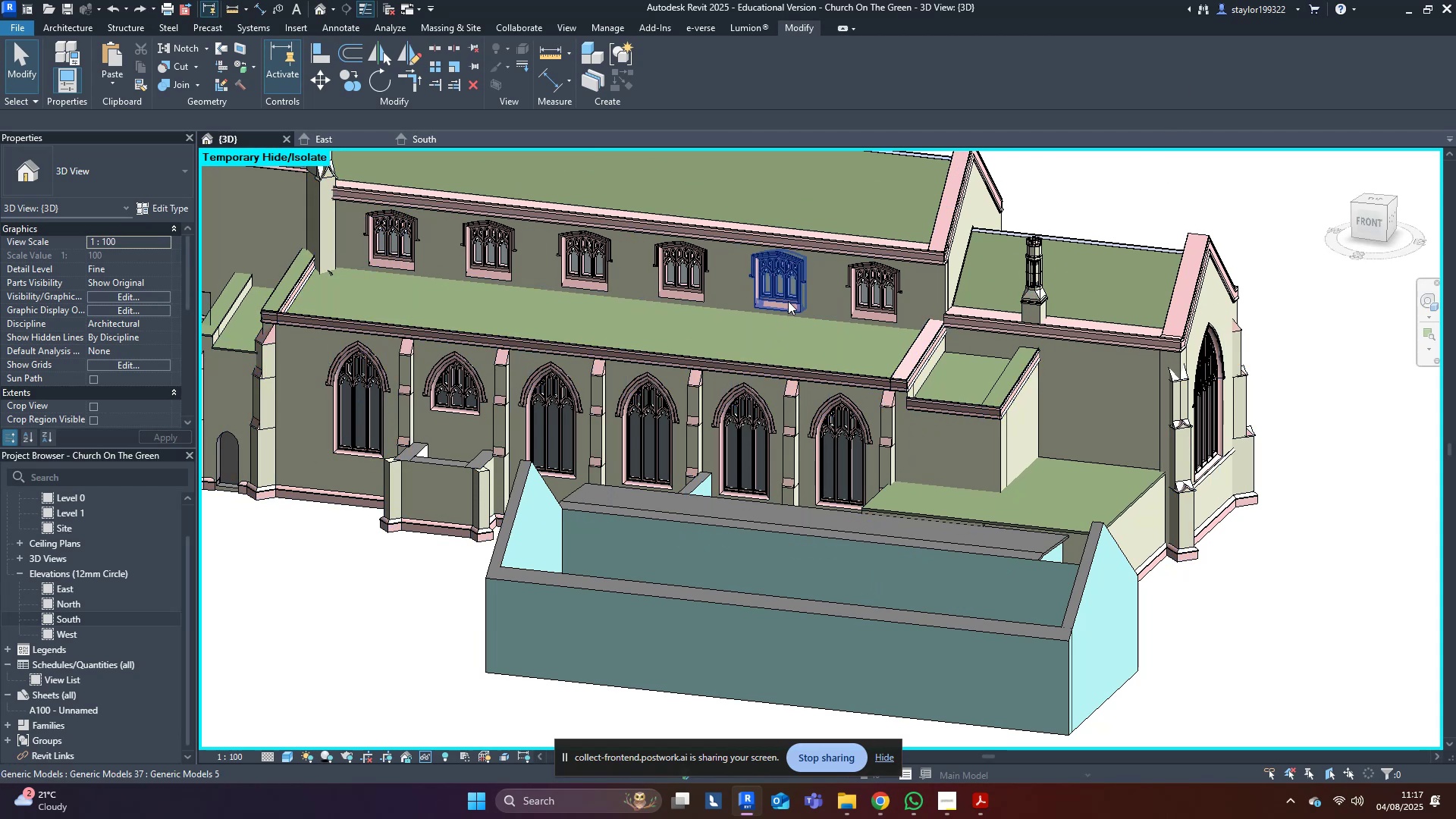 
scroll: coordinate [1115, 619], scroll_direction: down, amount: 4.0
 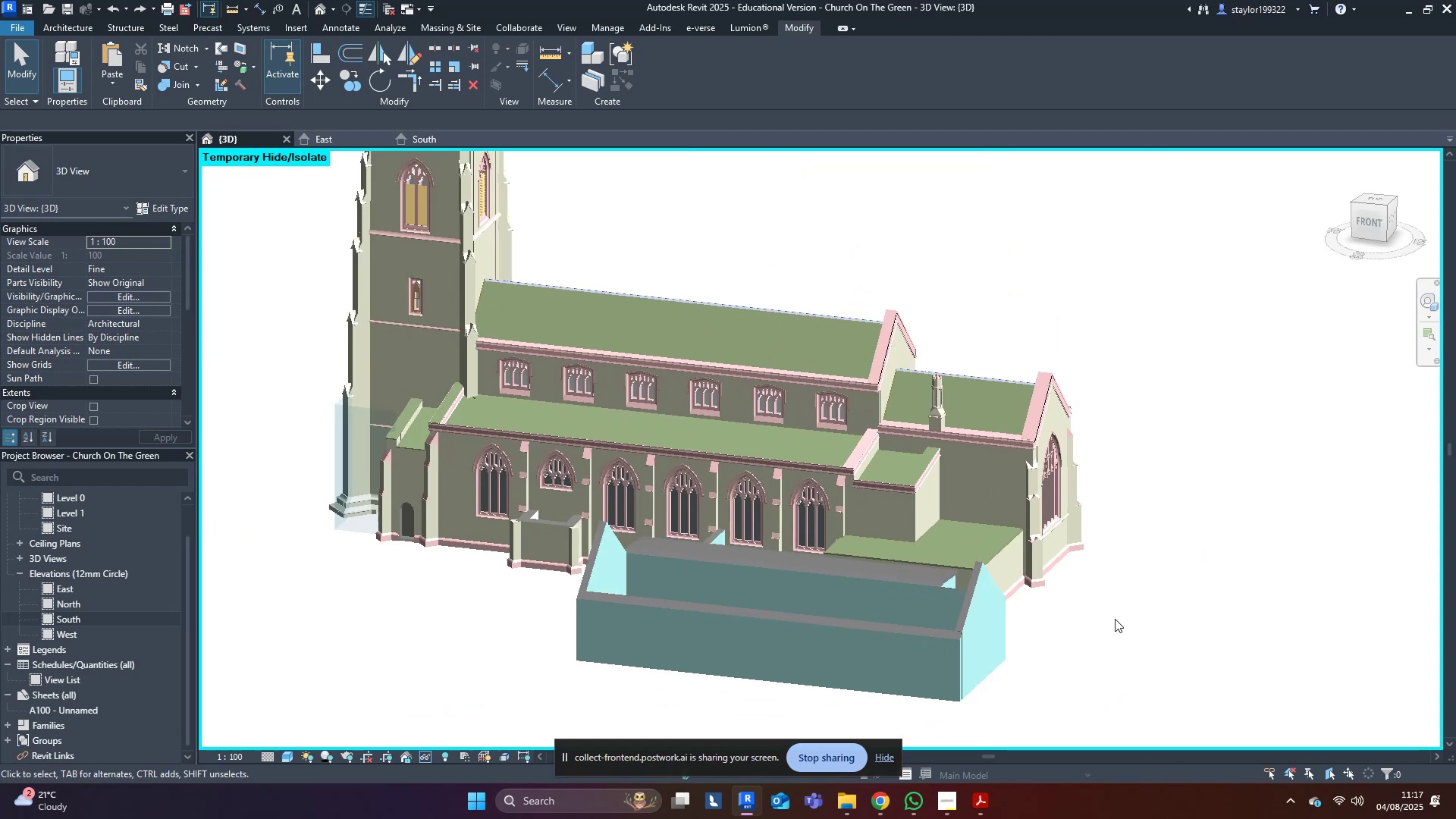 
hold_key(key=ShiftLeft, duration=0.7)
 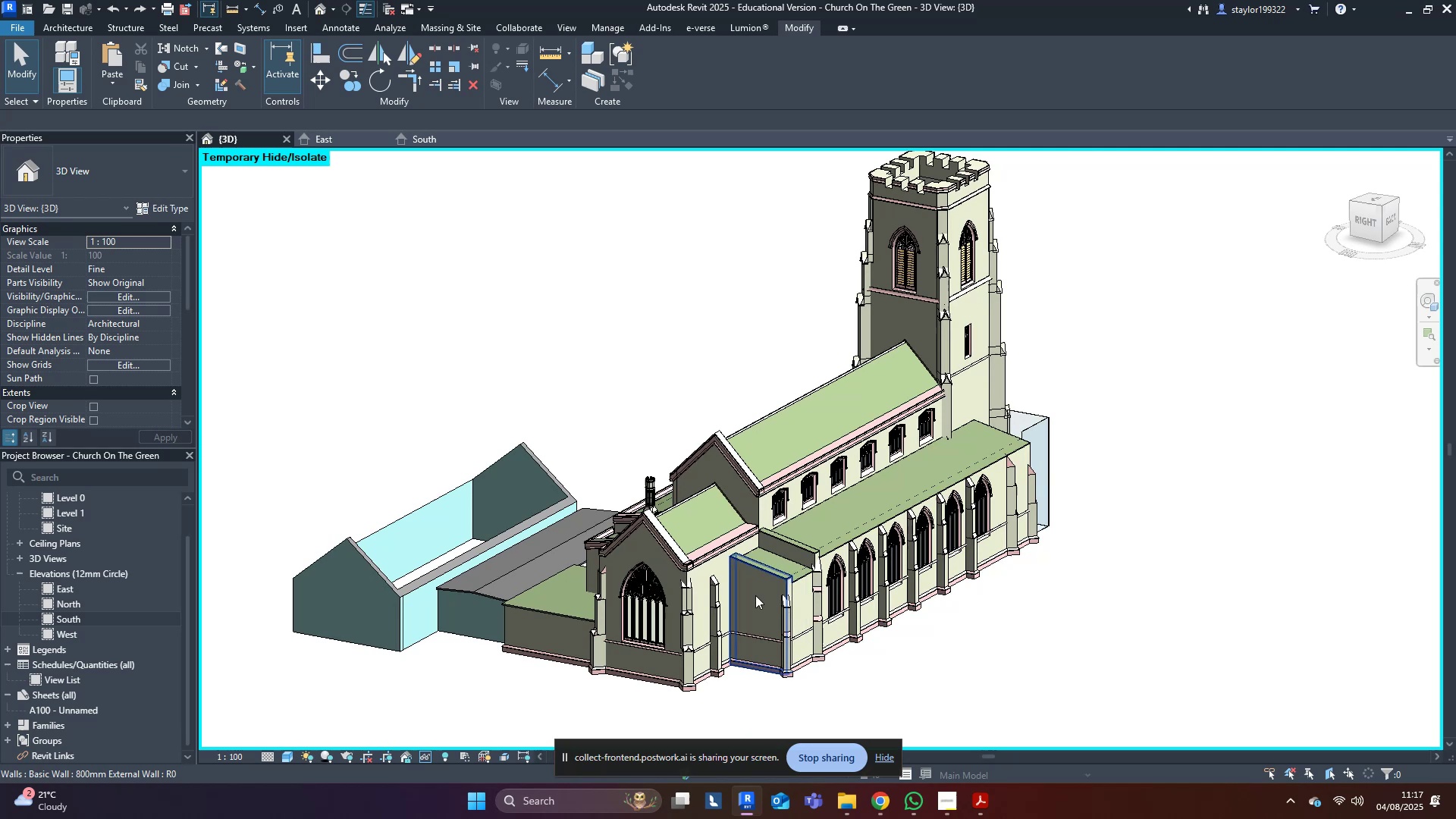 
scroll: coordinate [889, 629], scroll_direction: up, amount: 7.0
 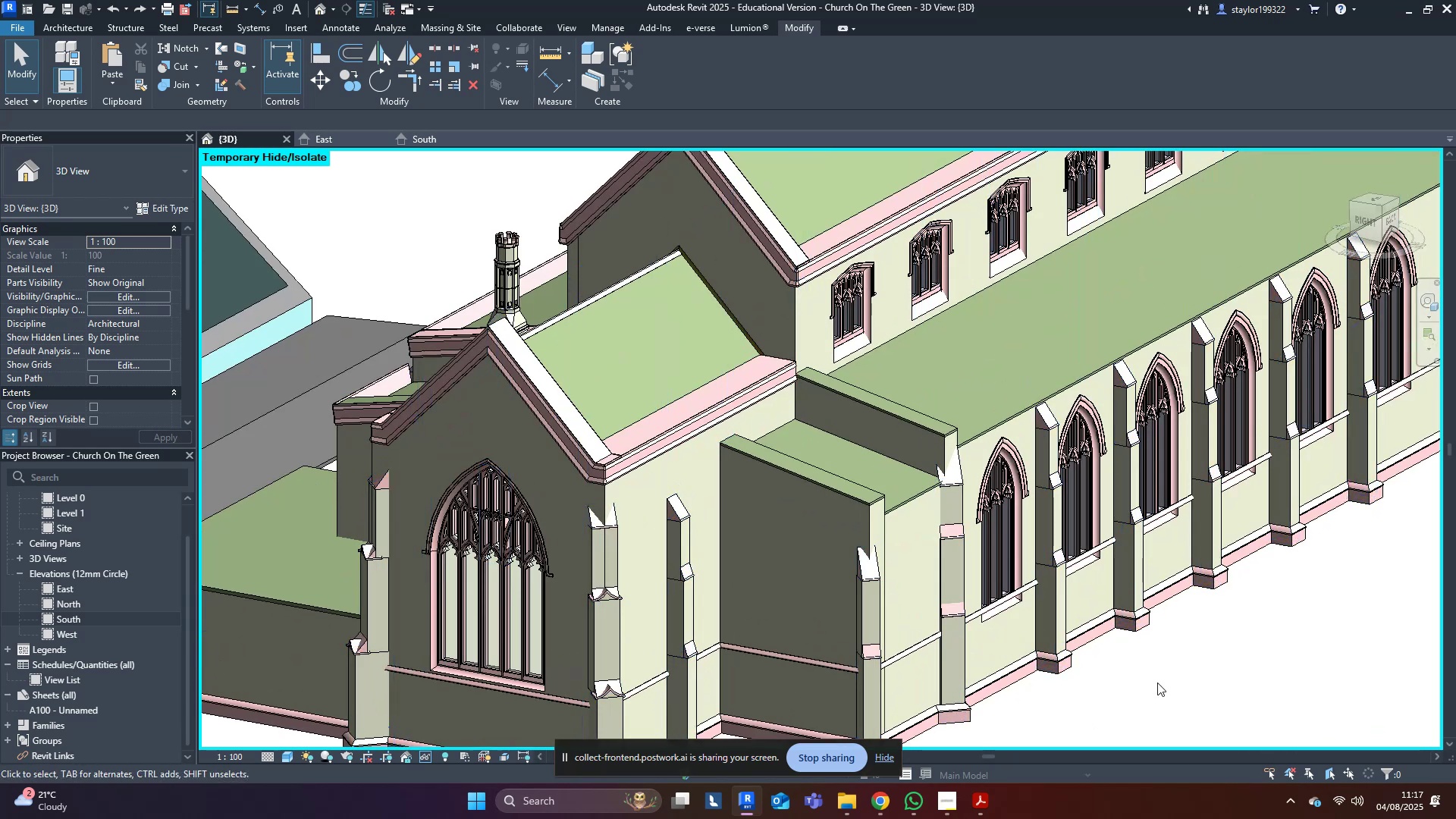 
hold_key(key=ShiftLeft, duration=0.38)
 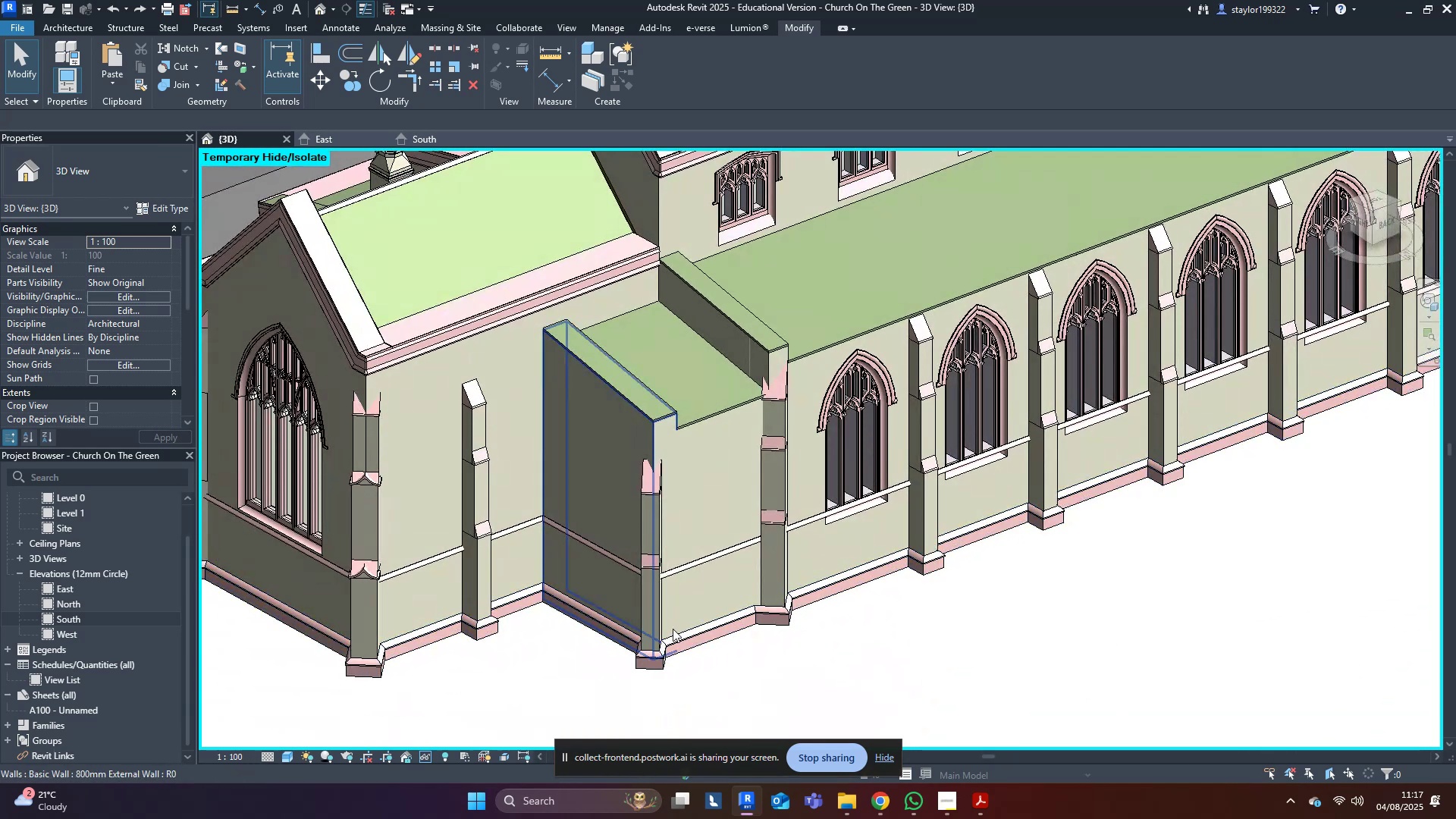 
left_click([652, 632])
 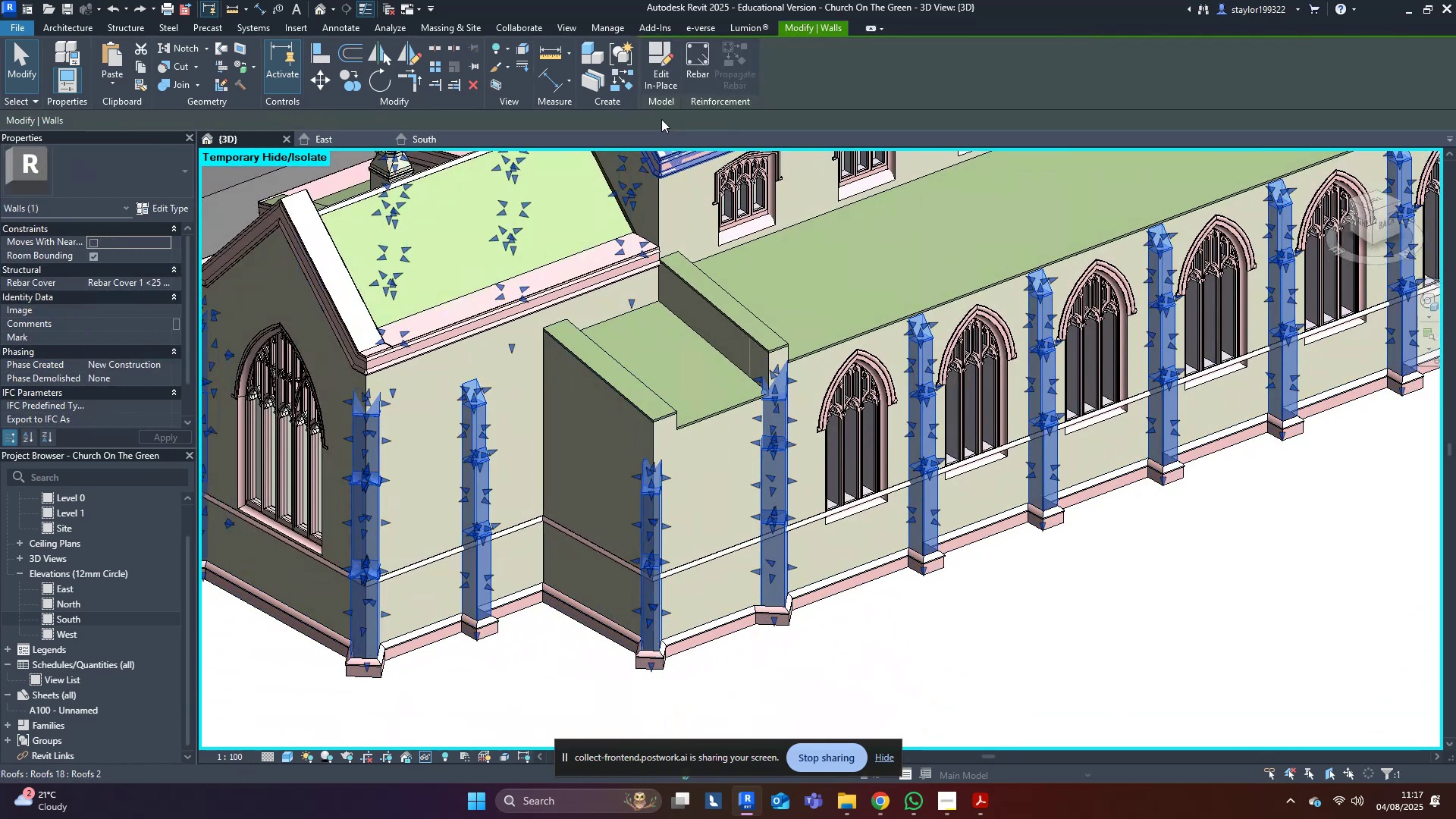 
left_click([660, 66])
 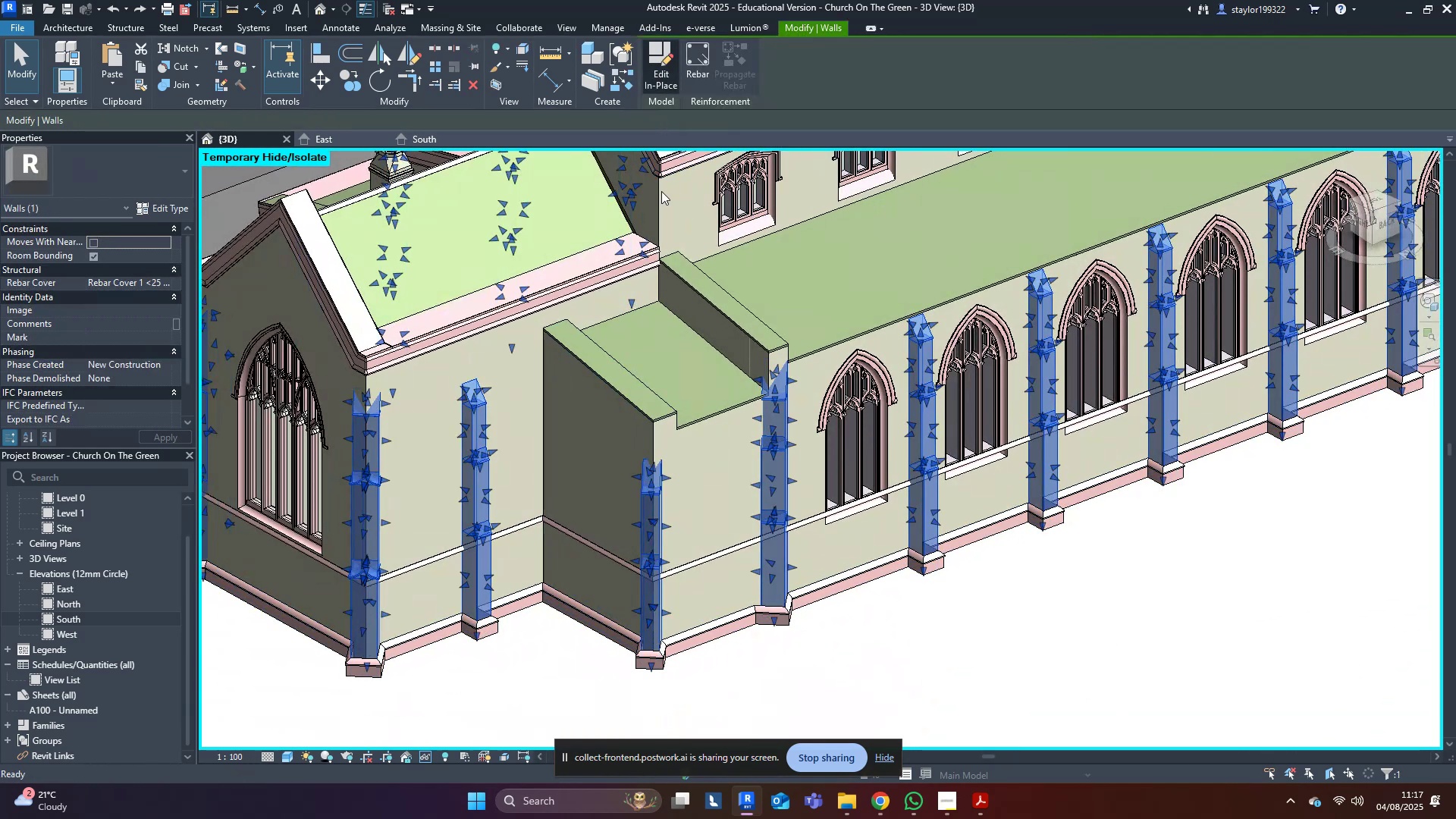 
scroll: coordinate [657, 262], scroll_direction: down, amount: 5.0
 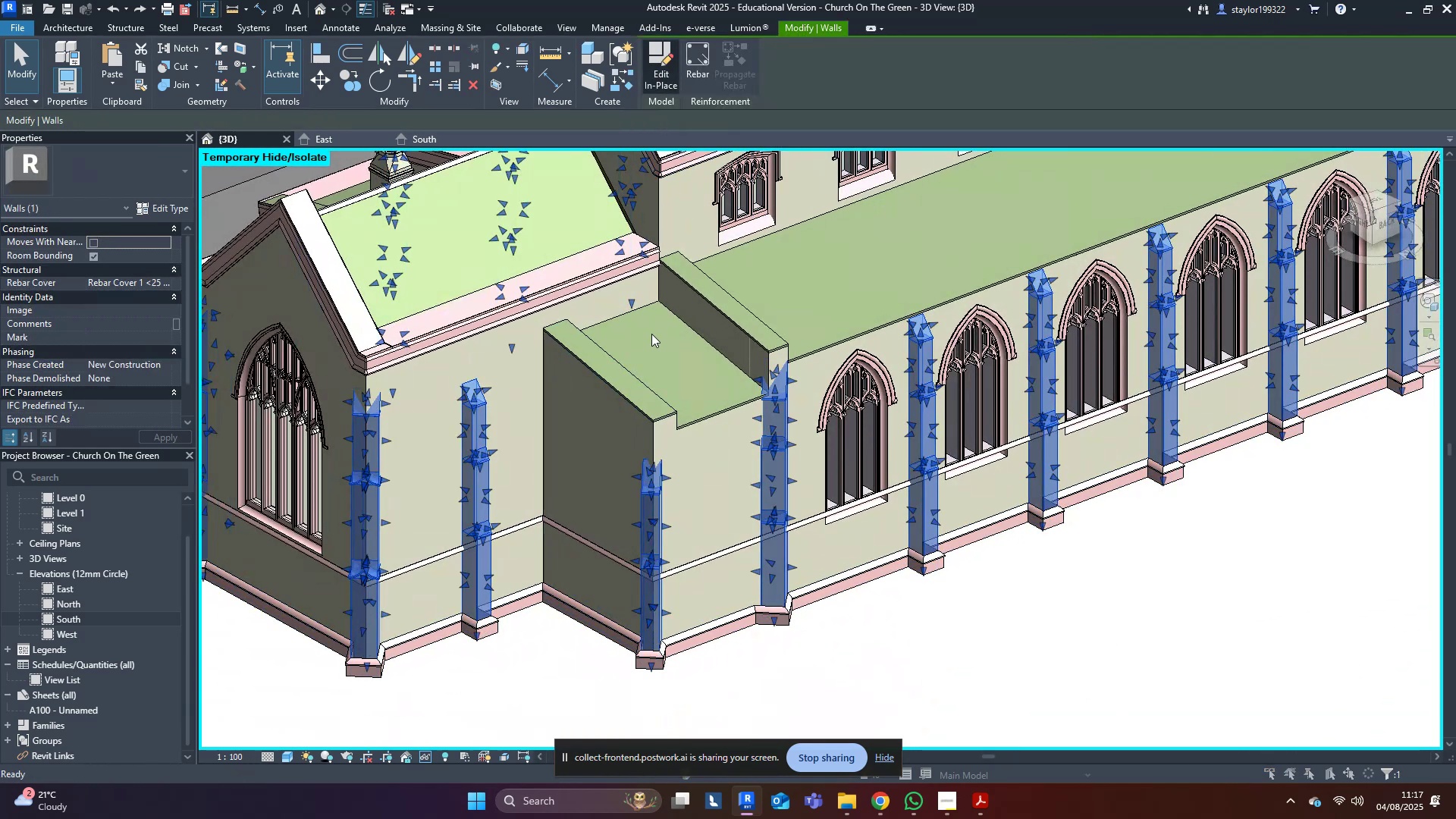 
middle_click([651, 336])
 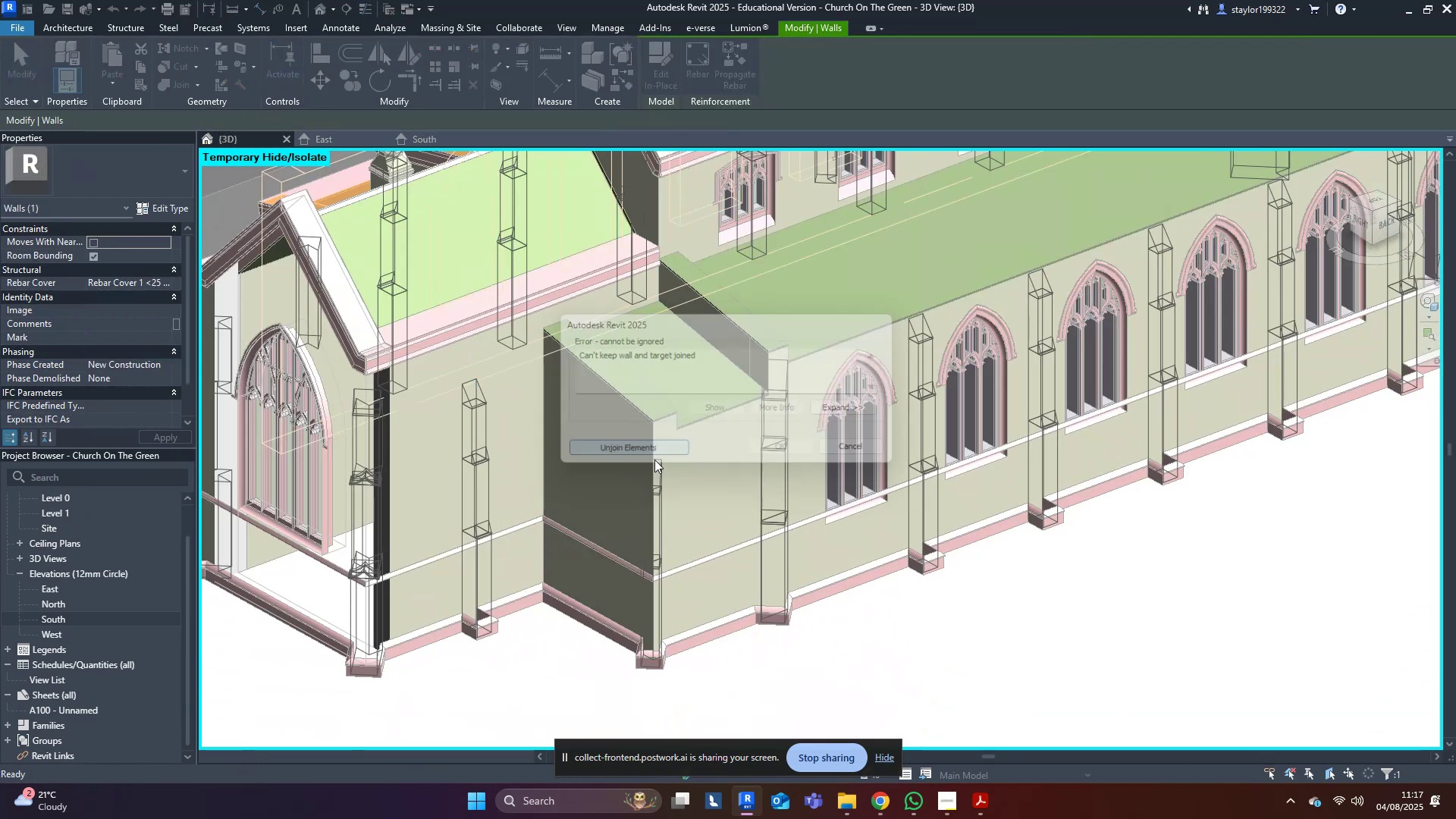 
scroll: coordinate [811, 445], scroll_direction: down, amount: 10.0
 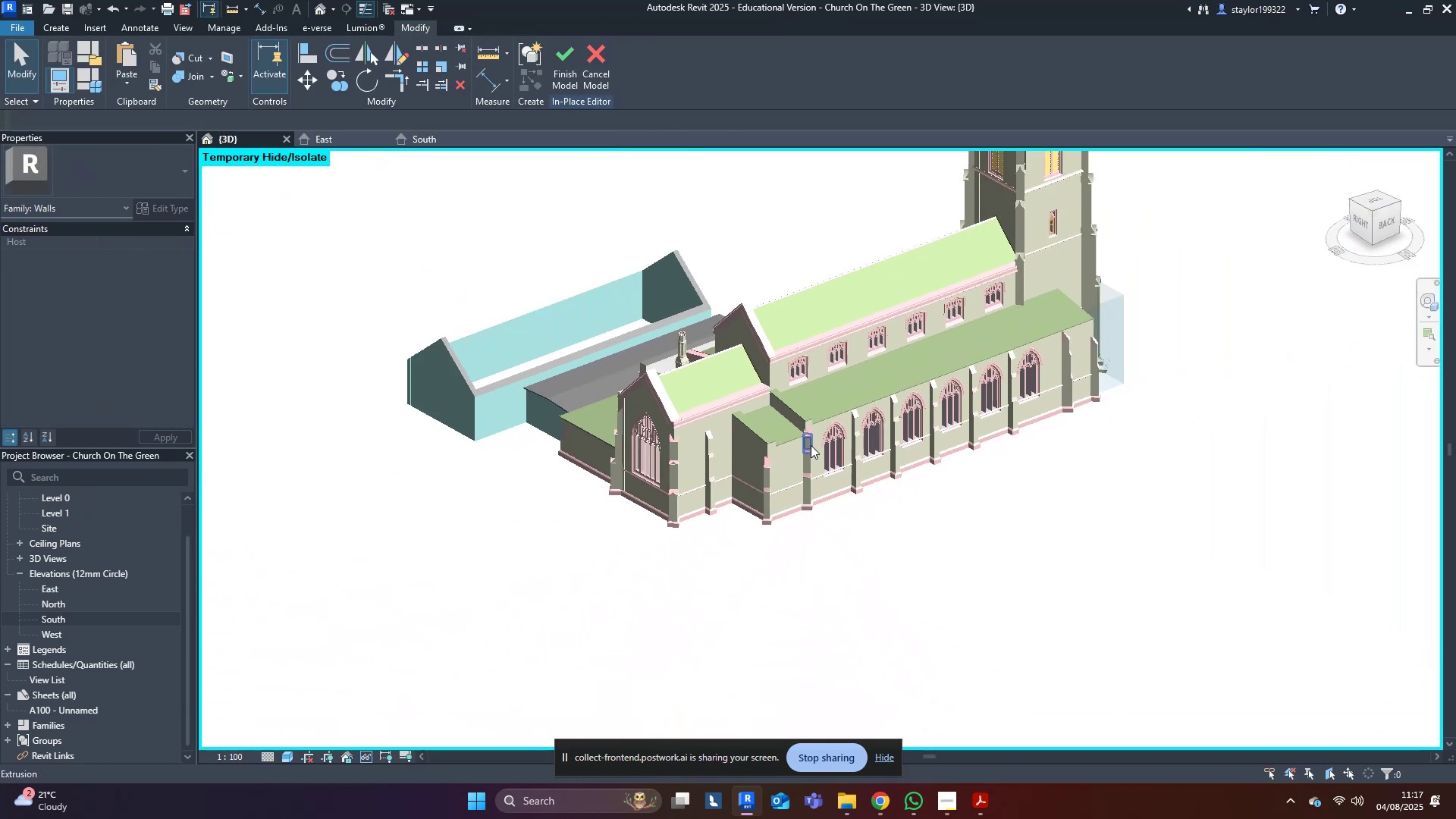 
hold_key(key=ShiftLeft, duration=1.5)
 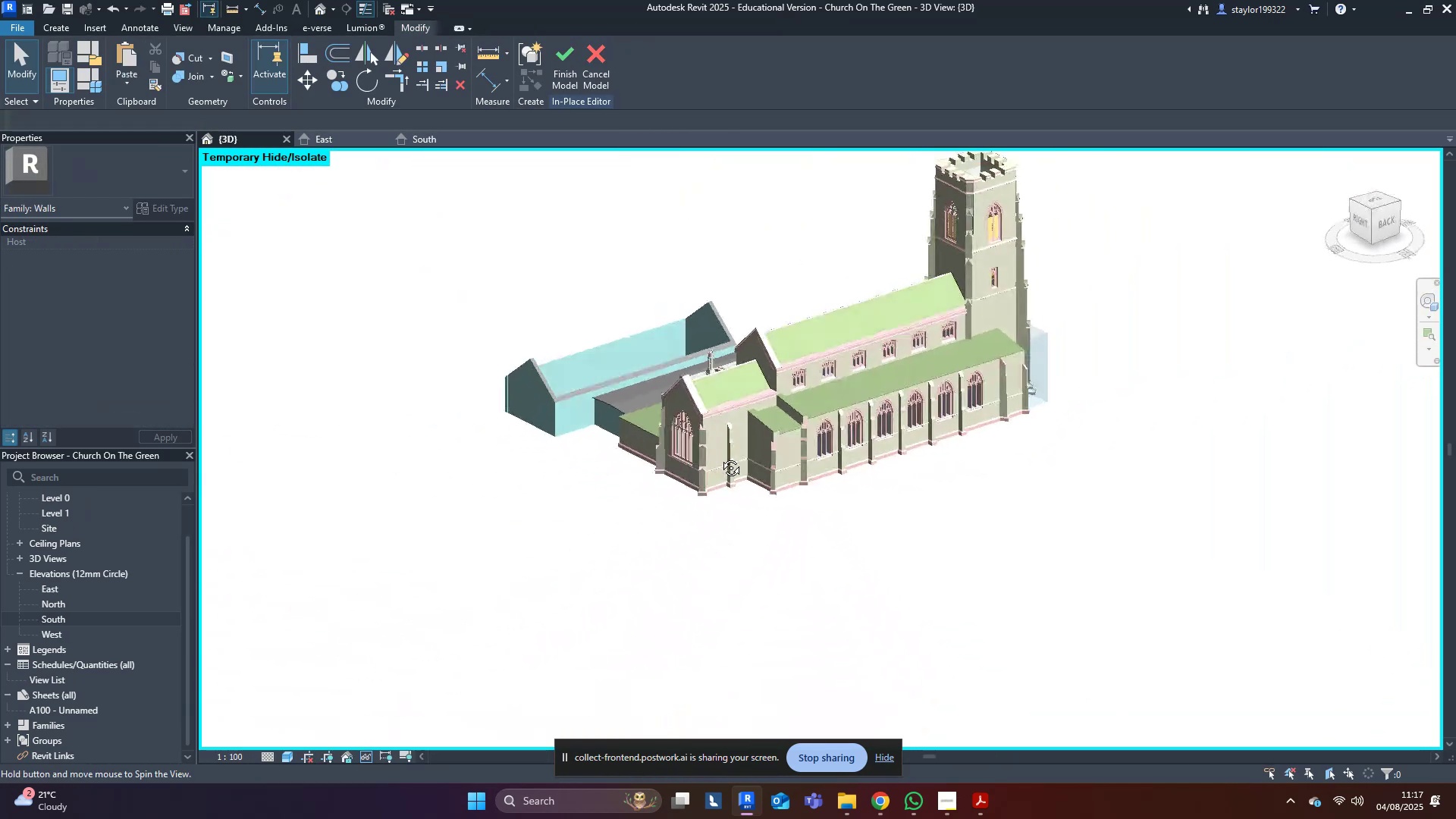 
key(Shift+ShiftLeft)
 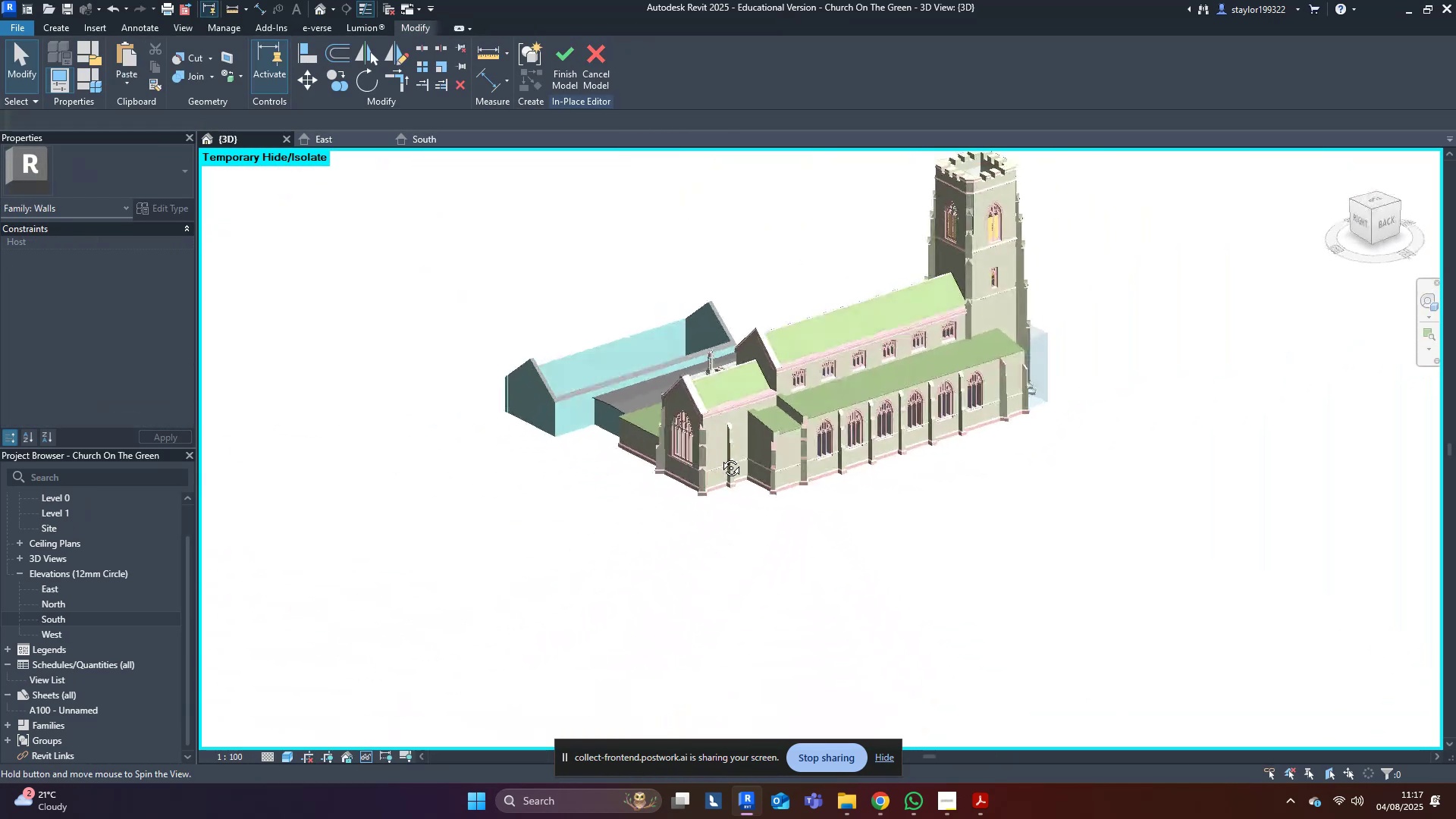 
key(Shift+ShiftLeft)
 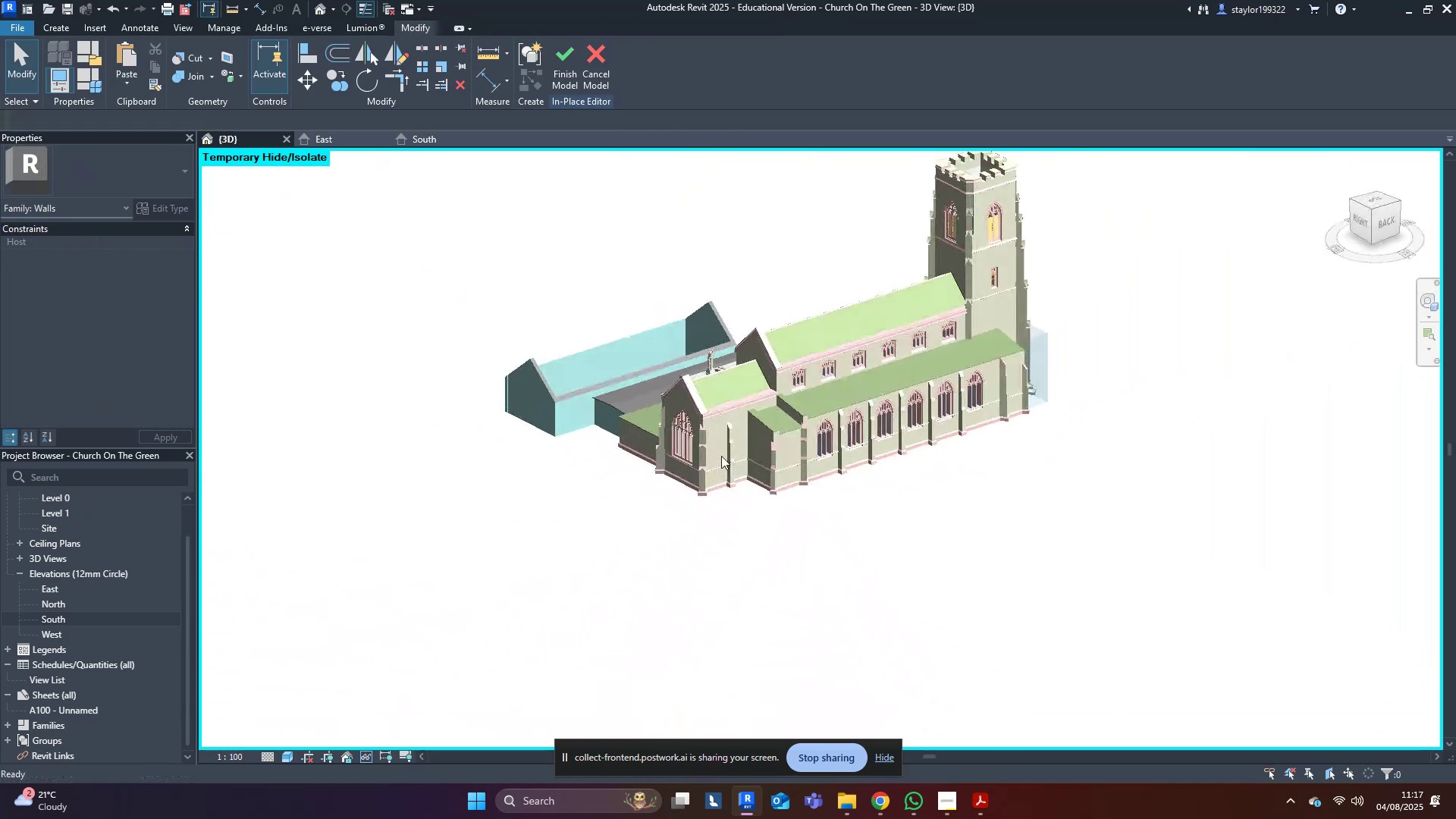 
key(Shift+ShiftLeft)
 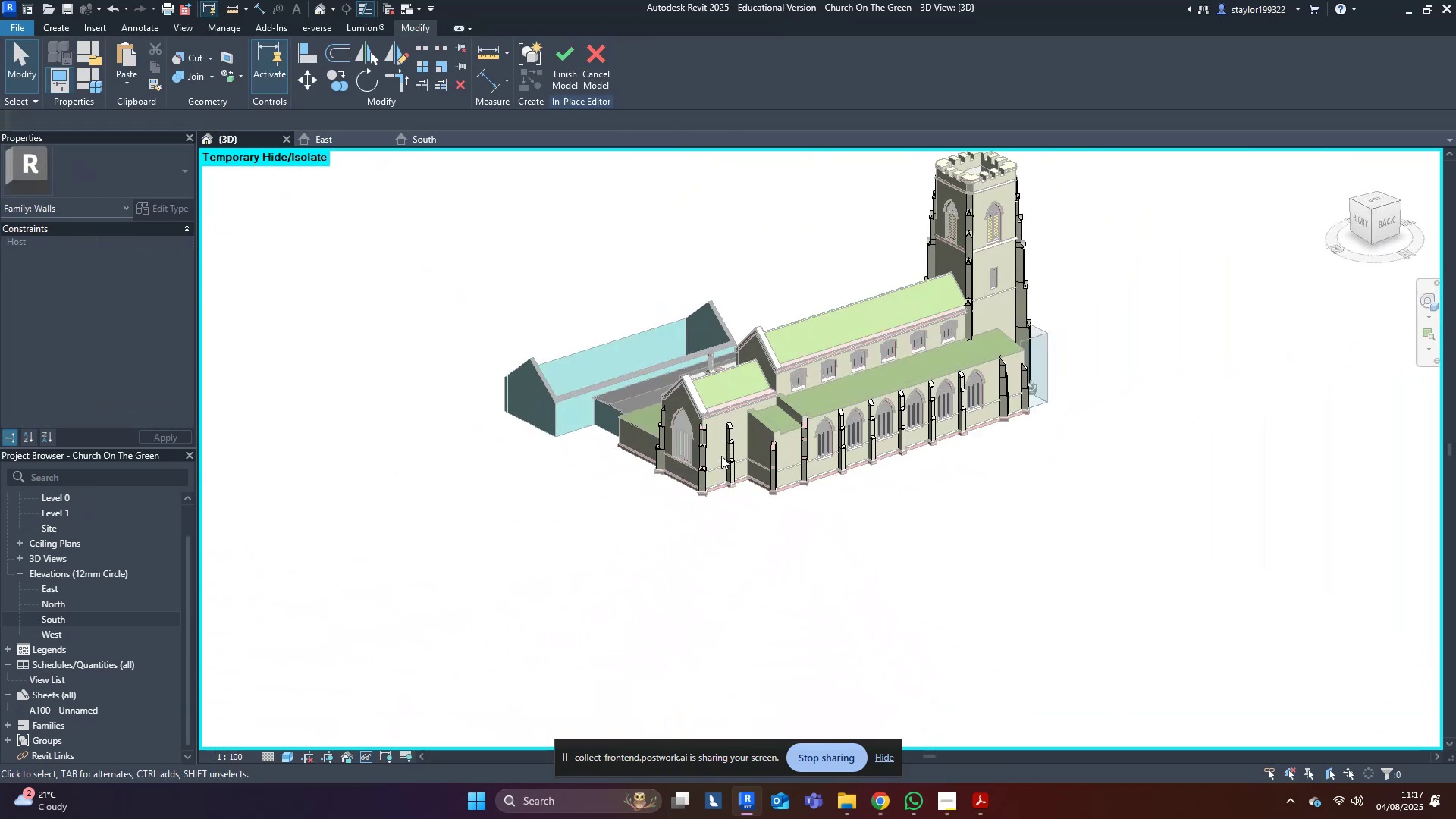 
scroll: coordinate [833, 362], scroll_direction: up, amount: 9.0
 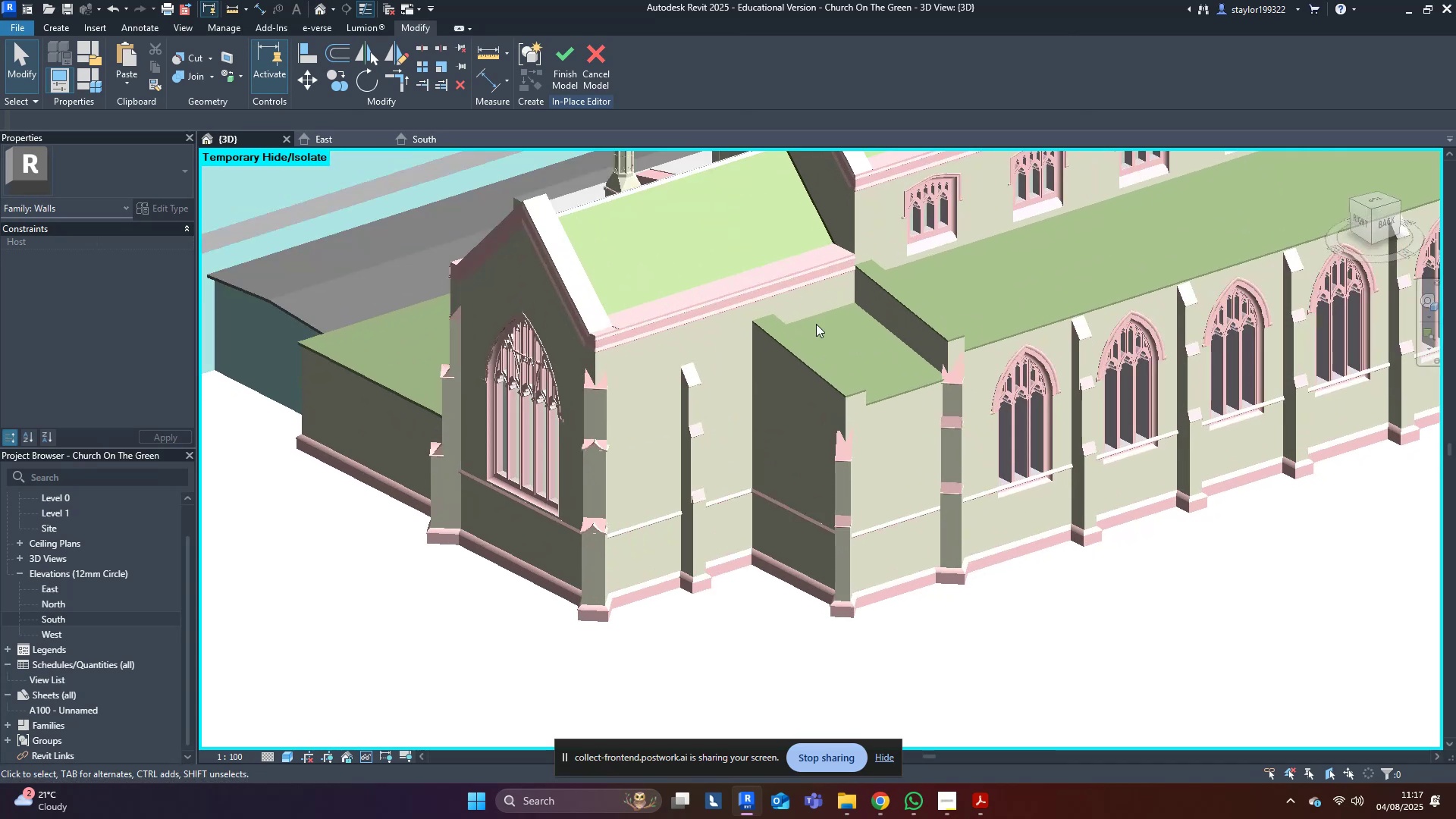 
left_click_drag(start_coordinate=[805, 281], to_coordinate=[1030, 692])
 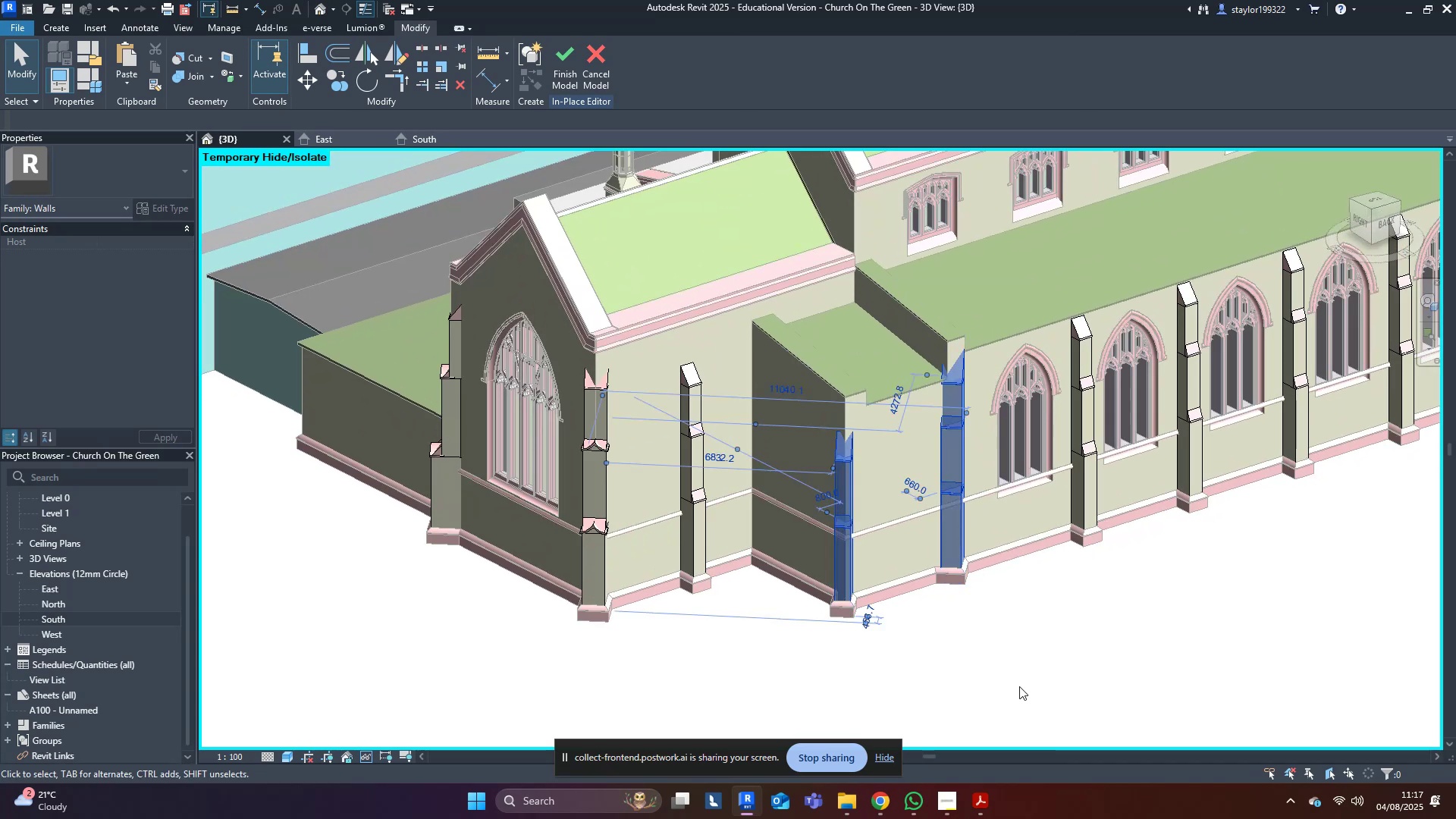 
scroll: coordinate [1009, 665], scroll_direction: down, amount: 3.0
 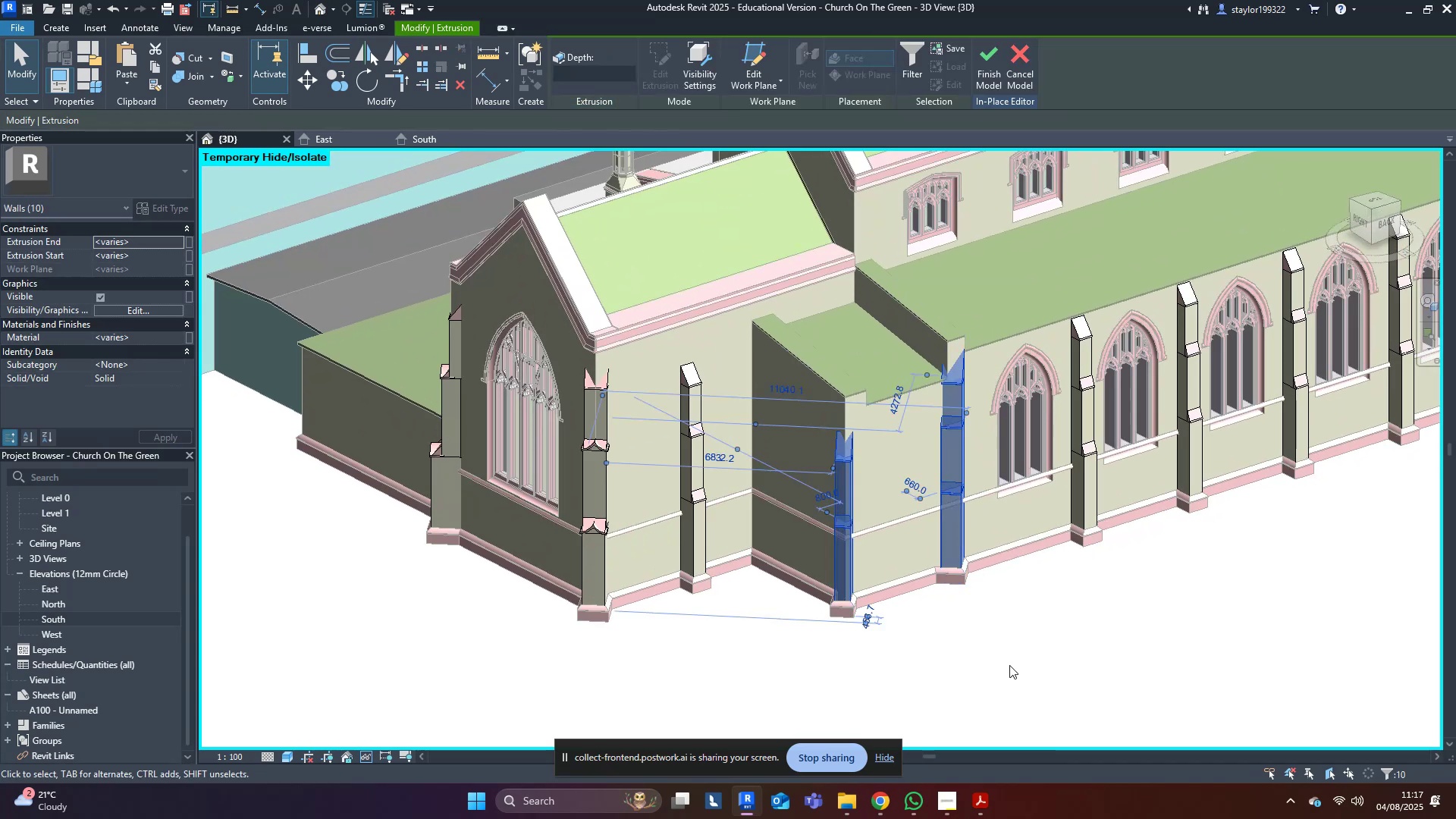 
hold_key(key=ShiftLeft, duration=0.53)
 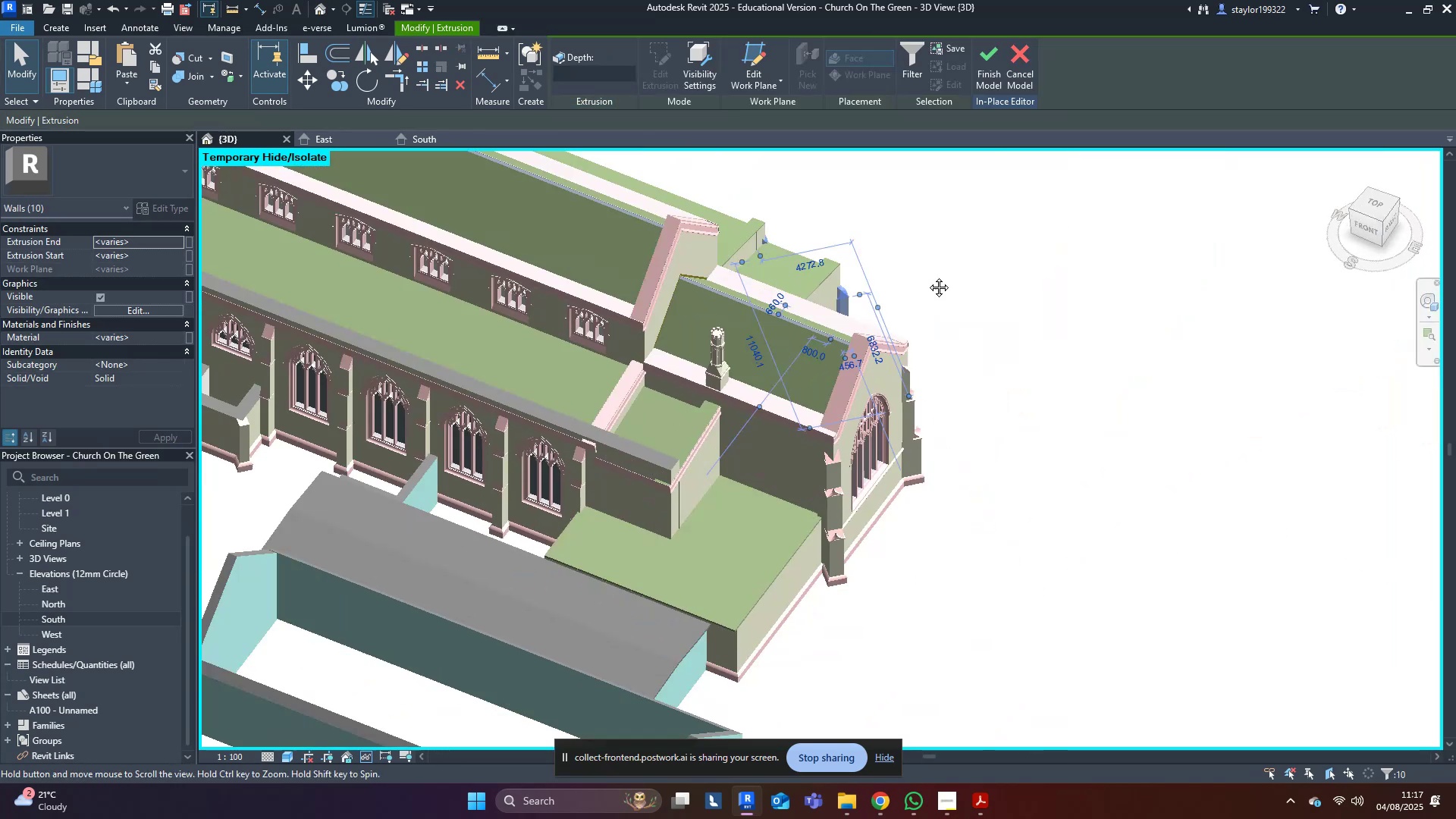 
key(Shift+ShiftLeft)
 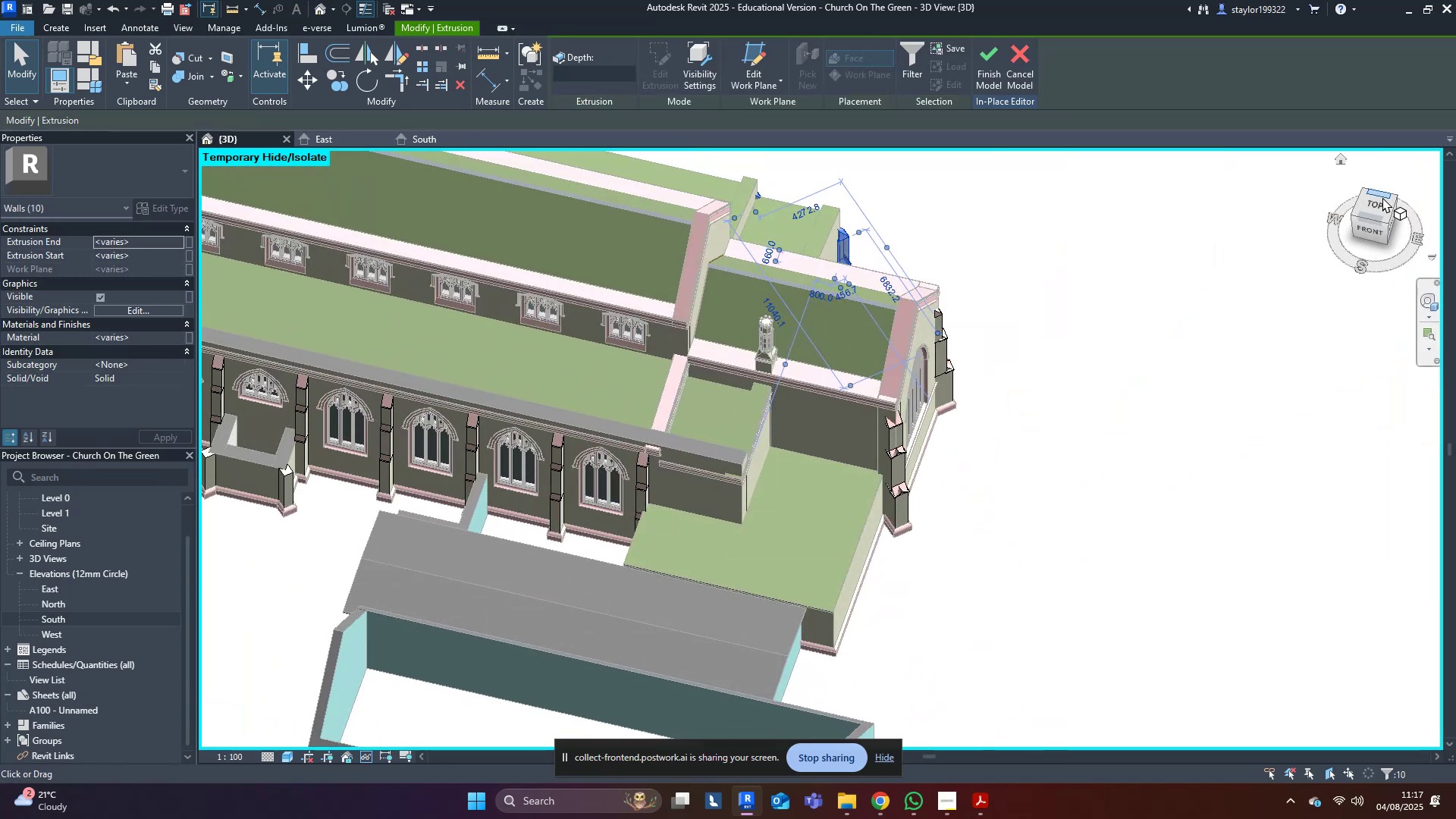 
left_click([1379, 204])
 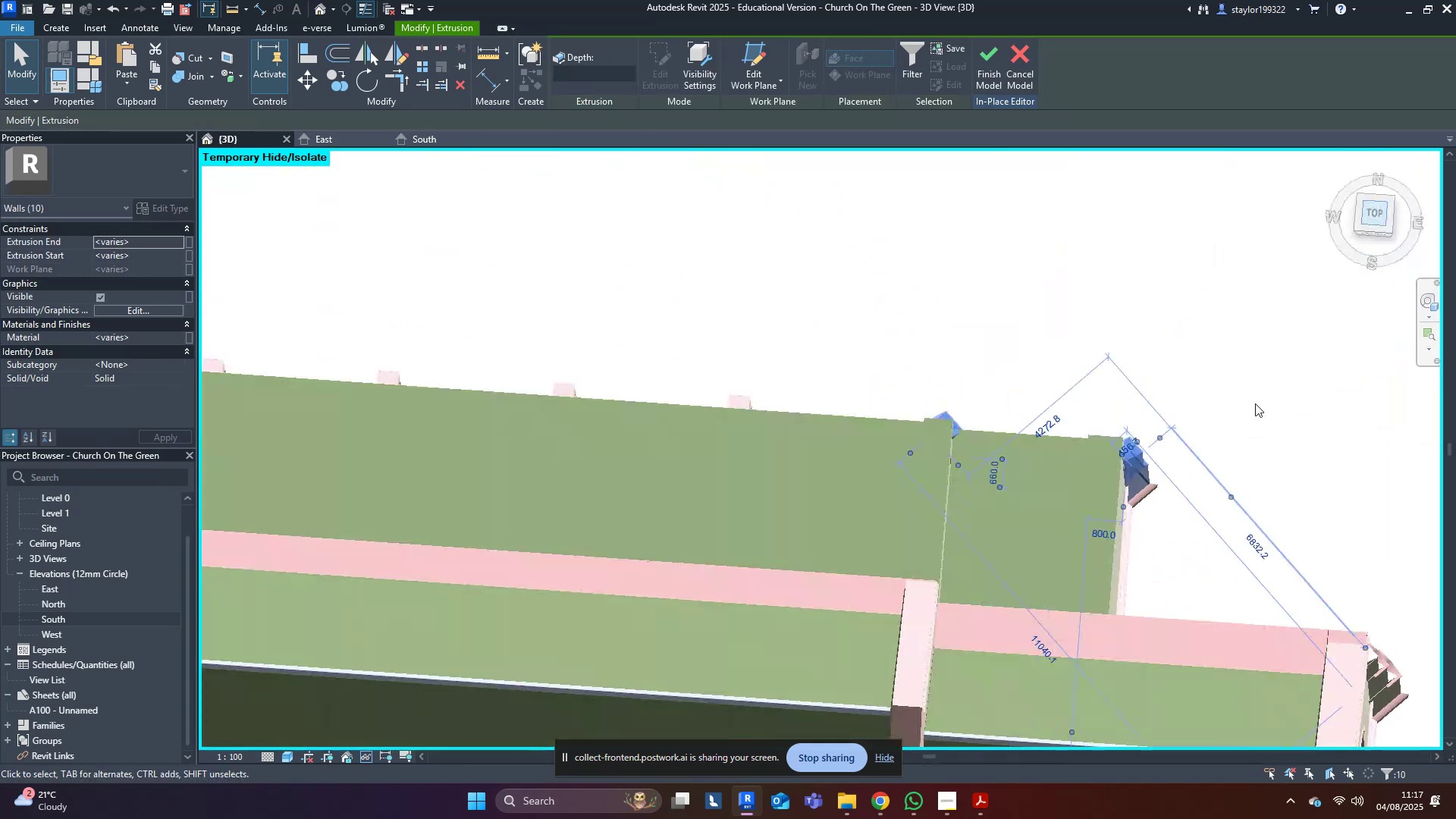 
scroll: coordinate [1182, 500], scroll_direction: down, amount: 6.0
 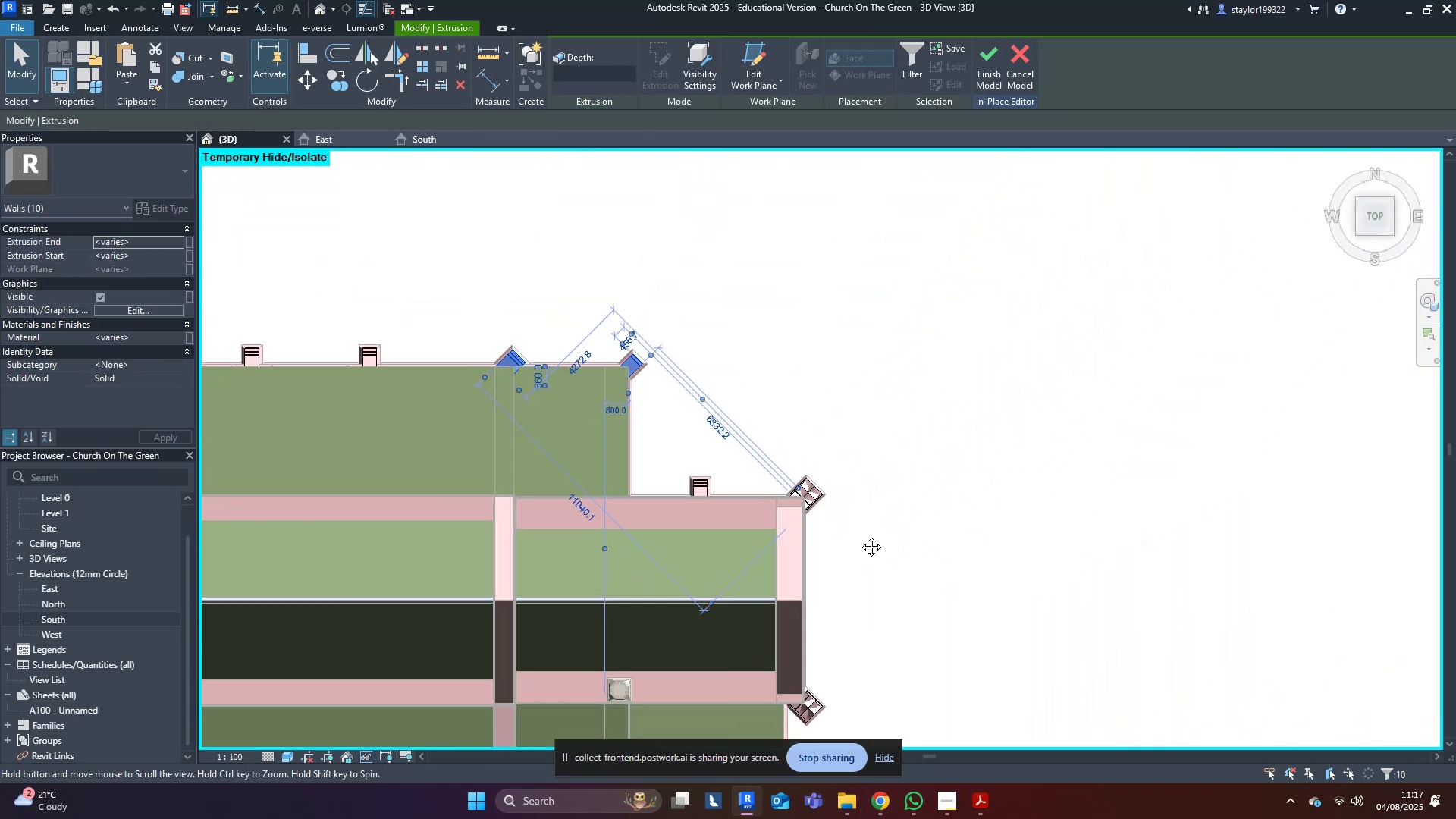 
type(dm)
 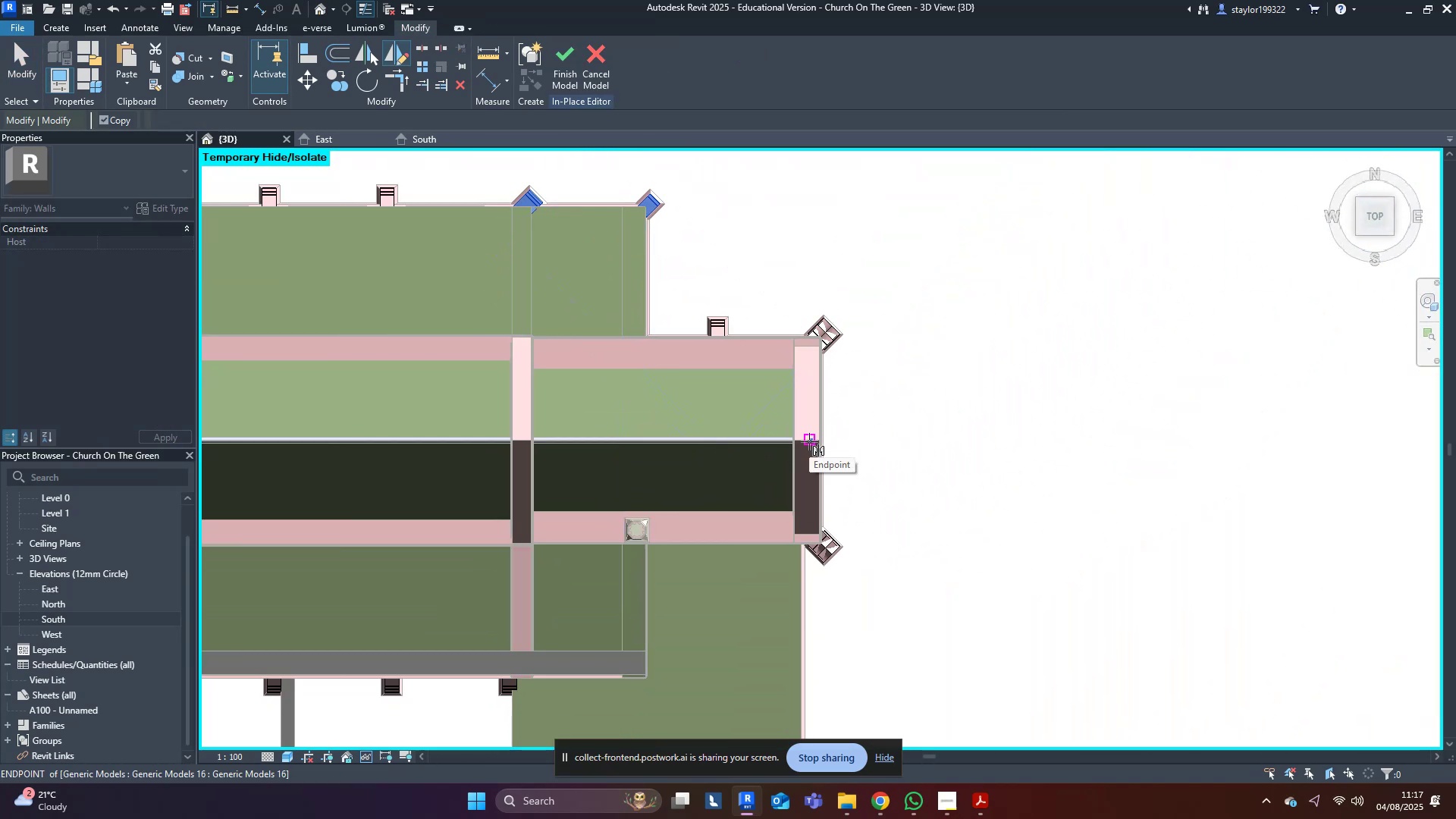 
scroll: coordinate [806, 450], scroll_direction: up, amount: 5.0
 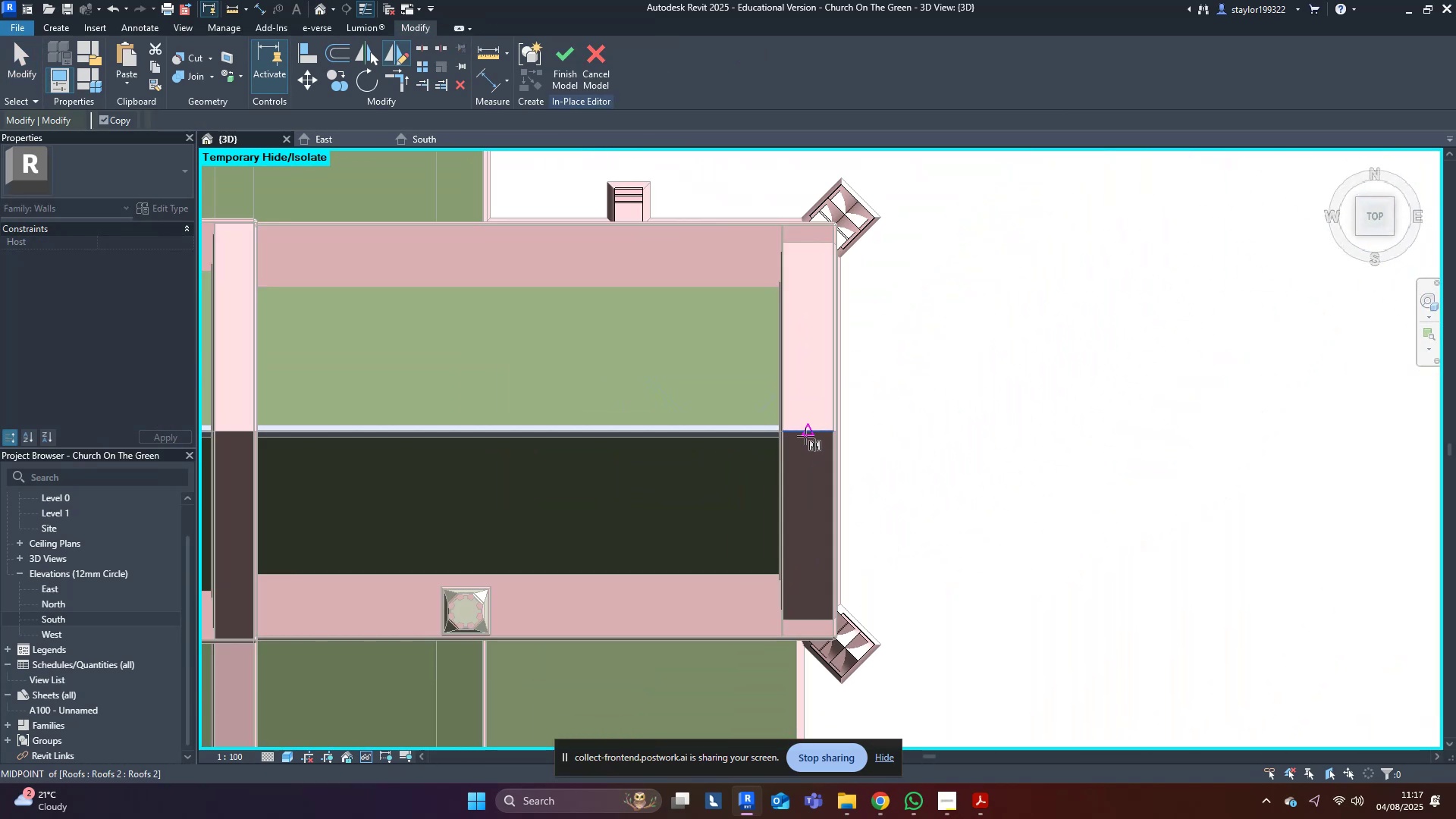 
left_click([805, 436])
 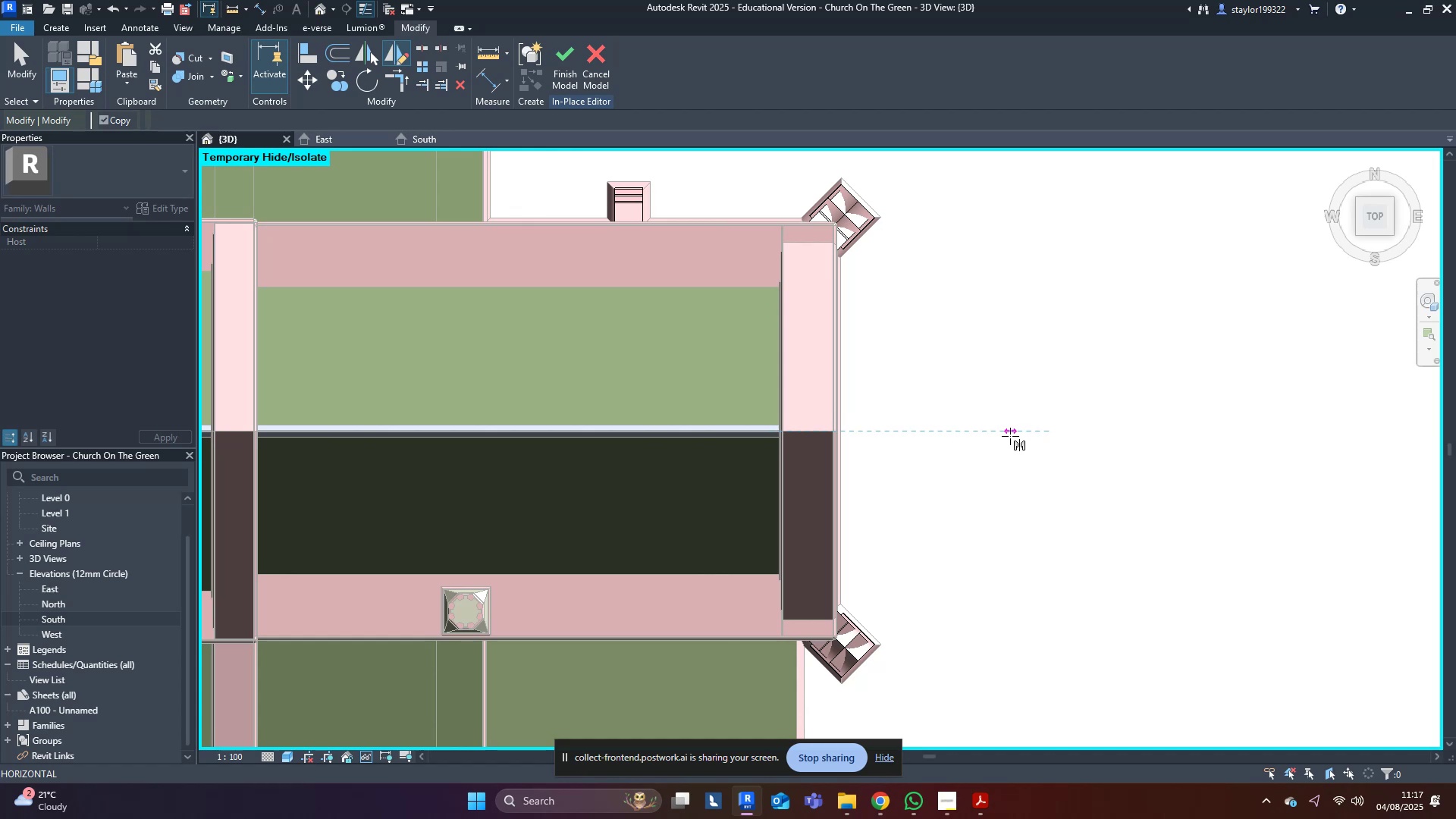 
left_click([1010, 436])
 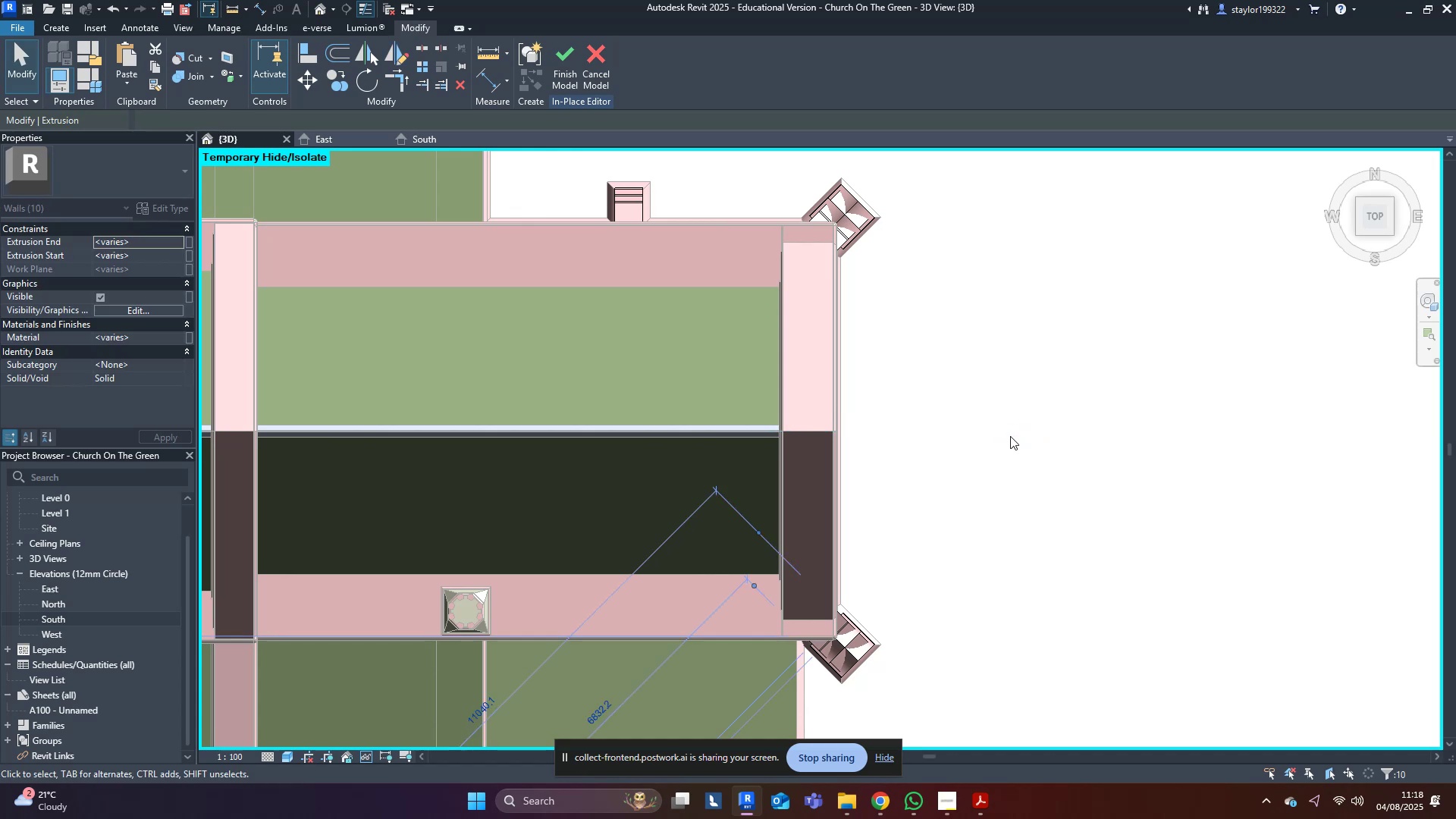 
scroll: coordinate [1006, 450], scroll_direction: down, amount: 5.0
 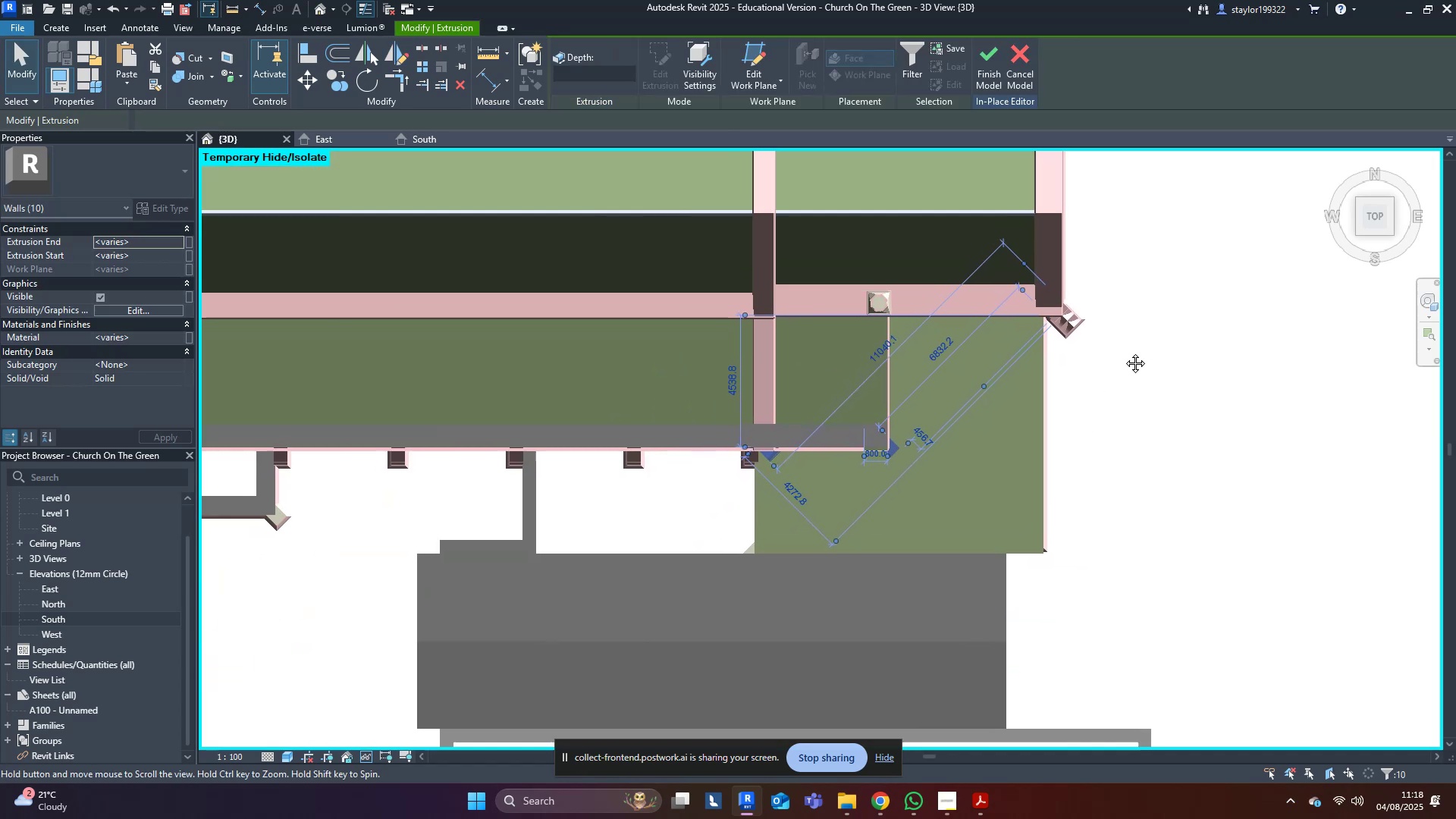 
scroll: coordinate [788, 511], scroll_direction: up, amount: 5.0
 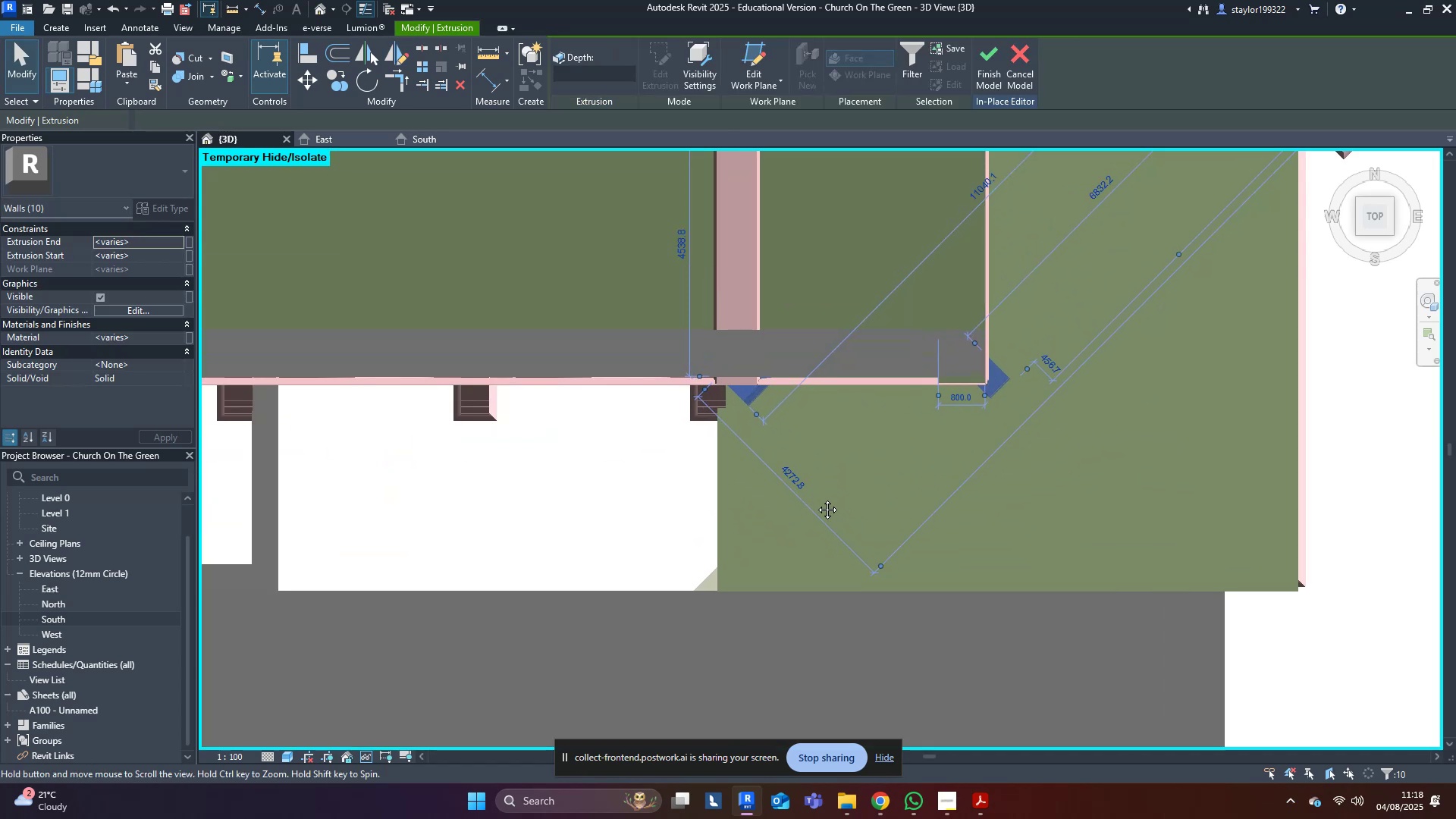 
hold_key(key=ShiftLeft, duration=0.57)
 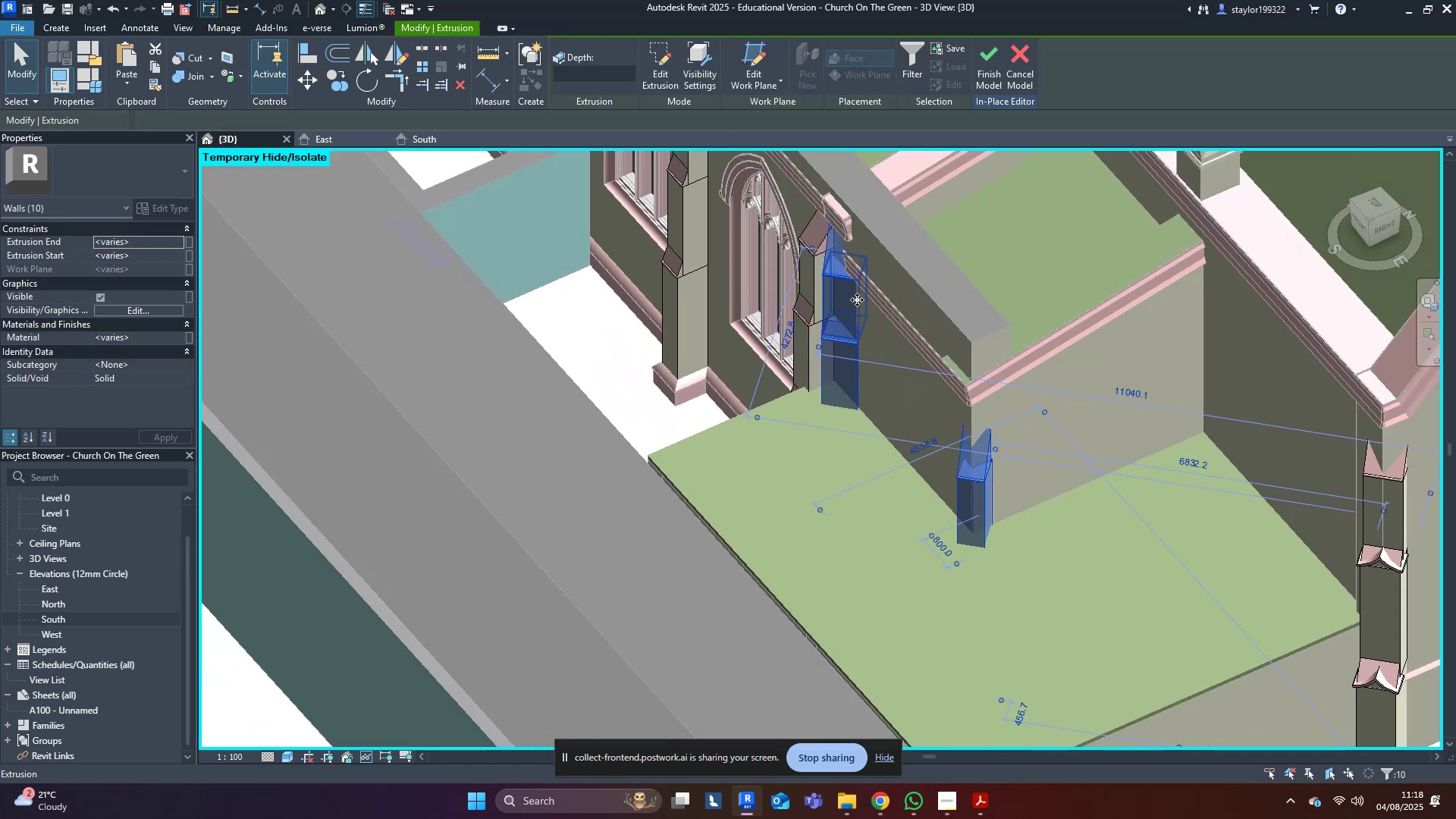 
hold_key(key=ShiftLeft, duration=0.58)
 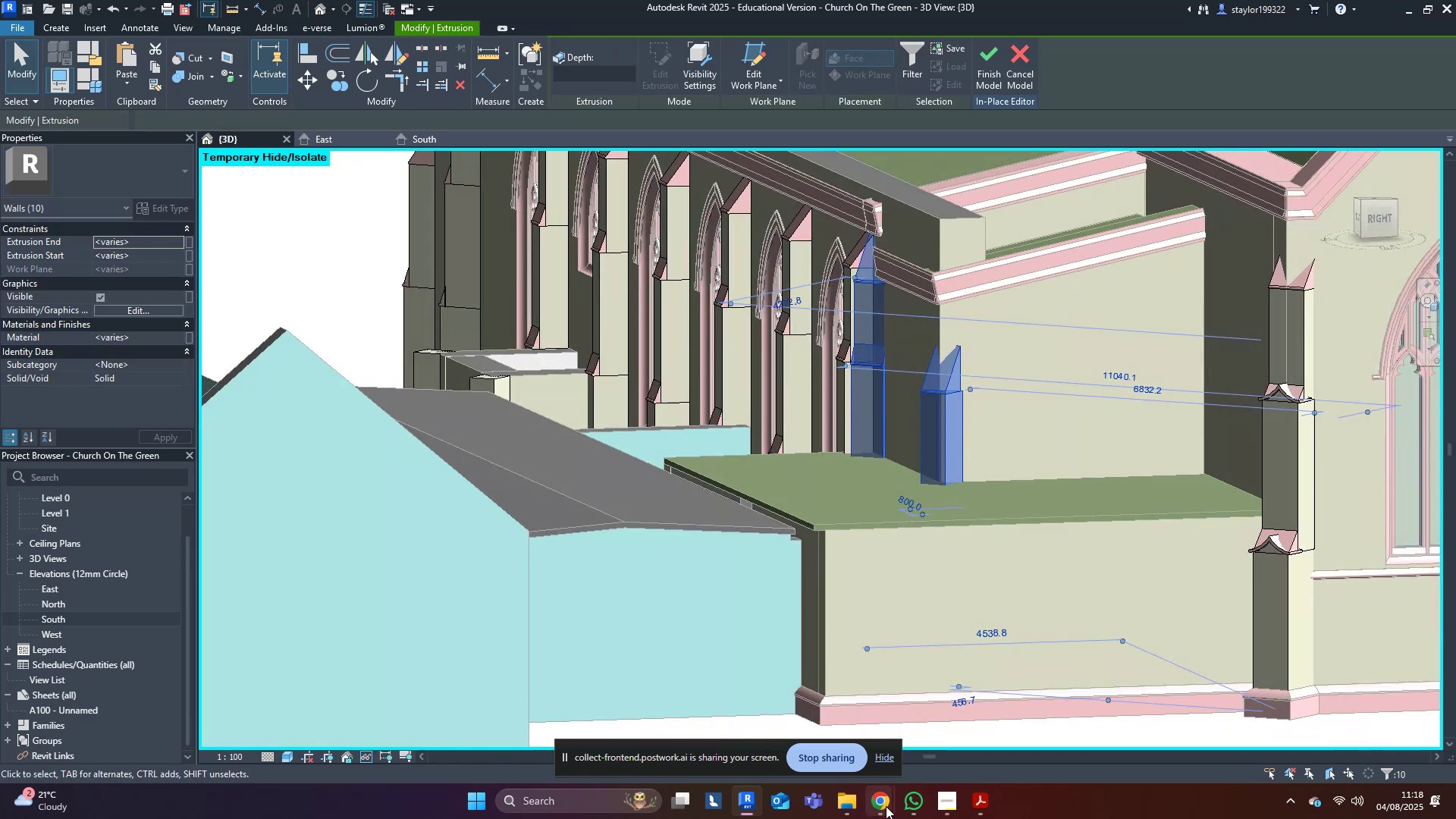 
mouse_move([846, 734])
 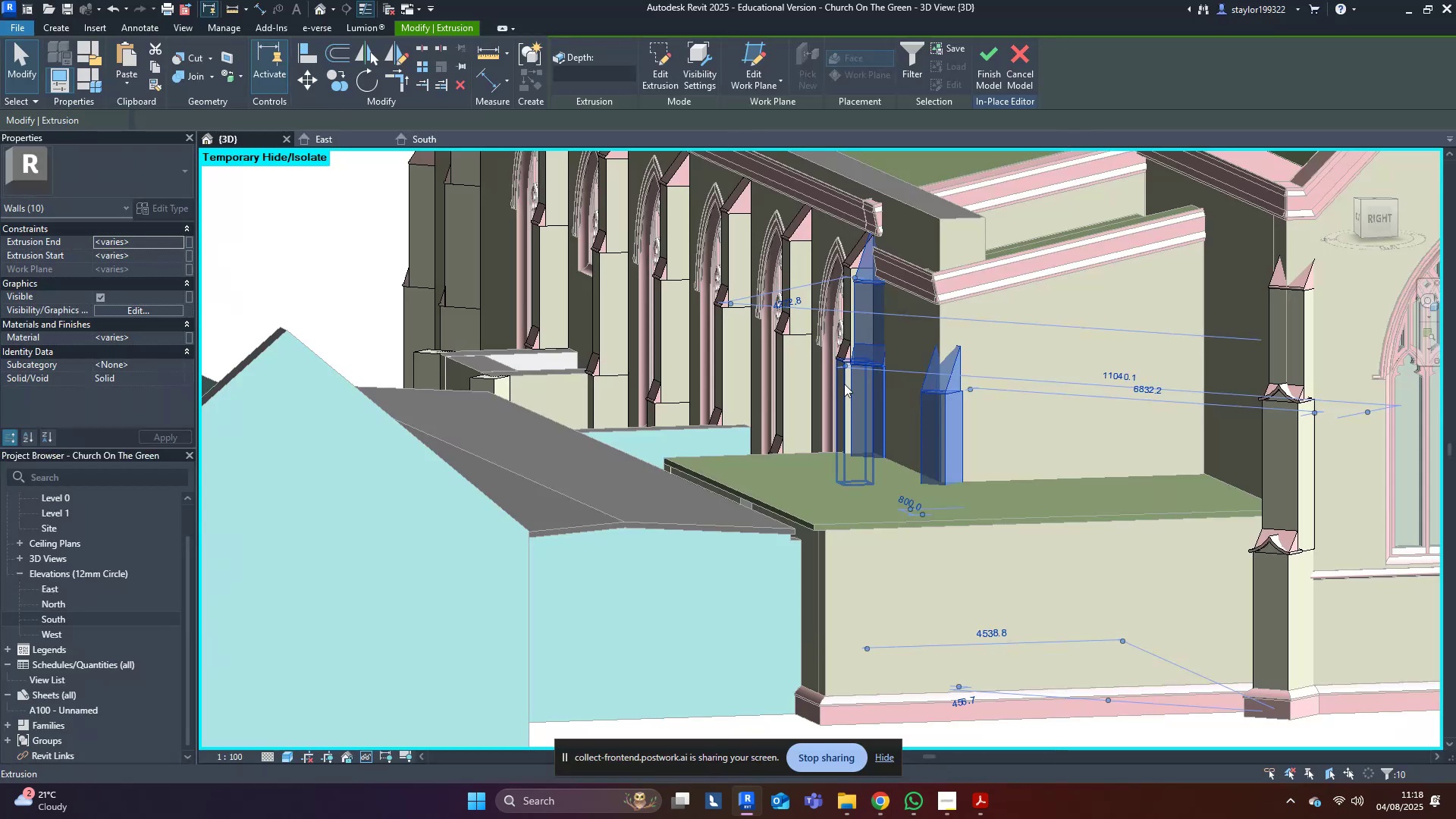 
double_click([990, 500])
 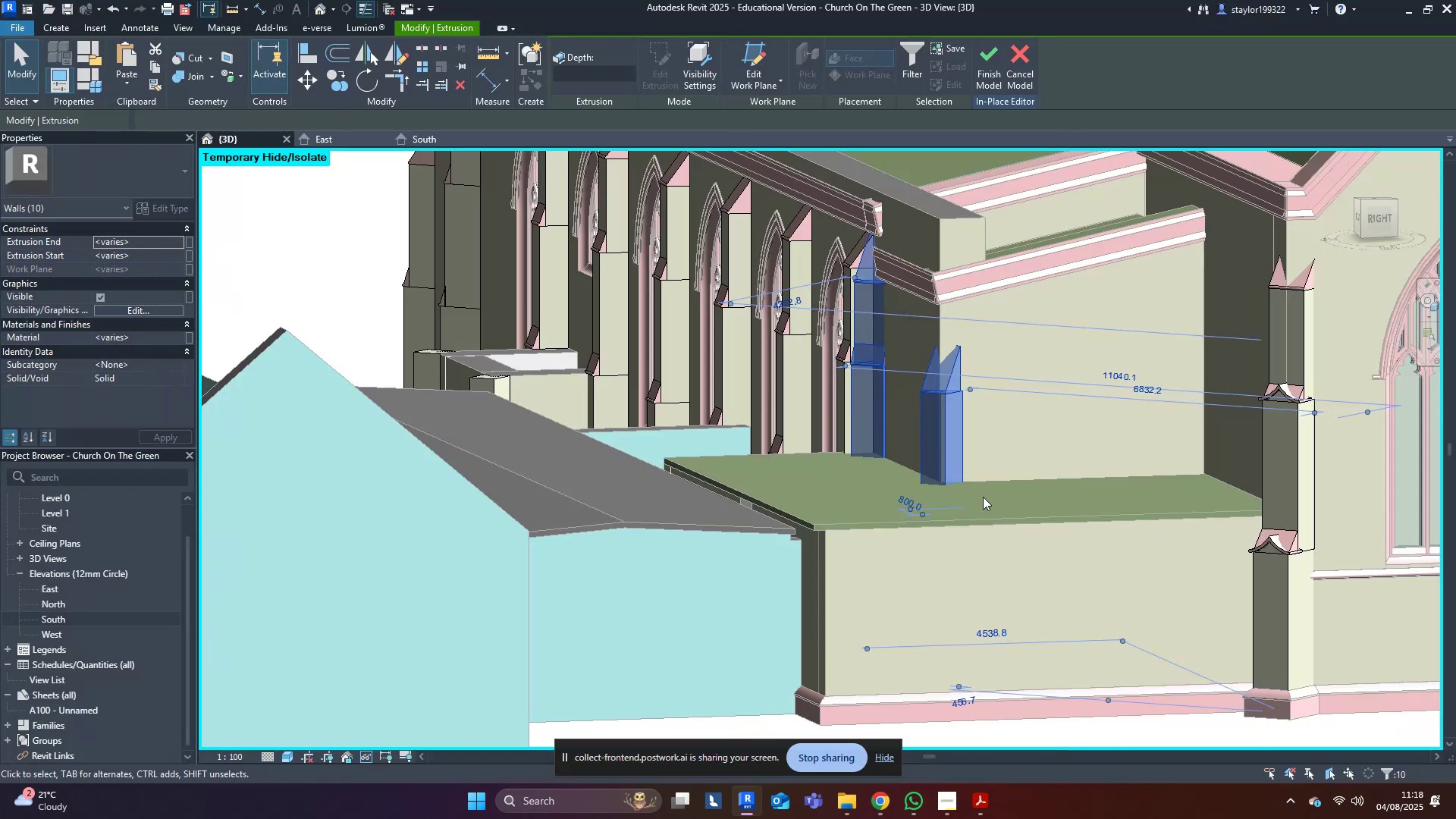 
scroll: coordinate [983, 497], scroll_direction: down, amount: 3.0
 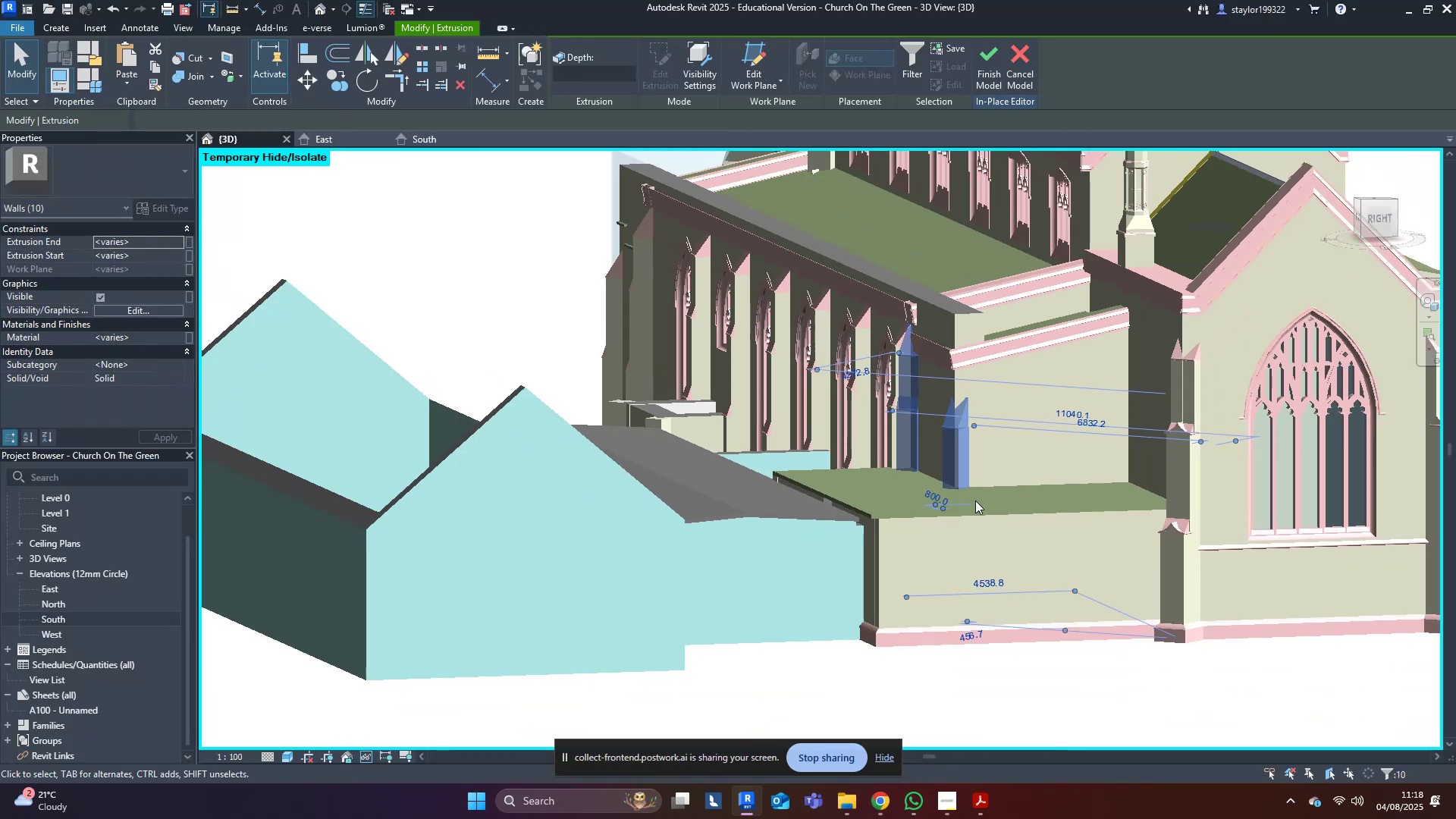 
hold_key(key=ShiftLeft, duration=0.48)
 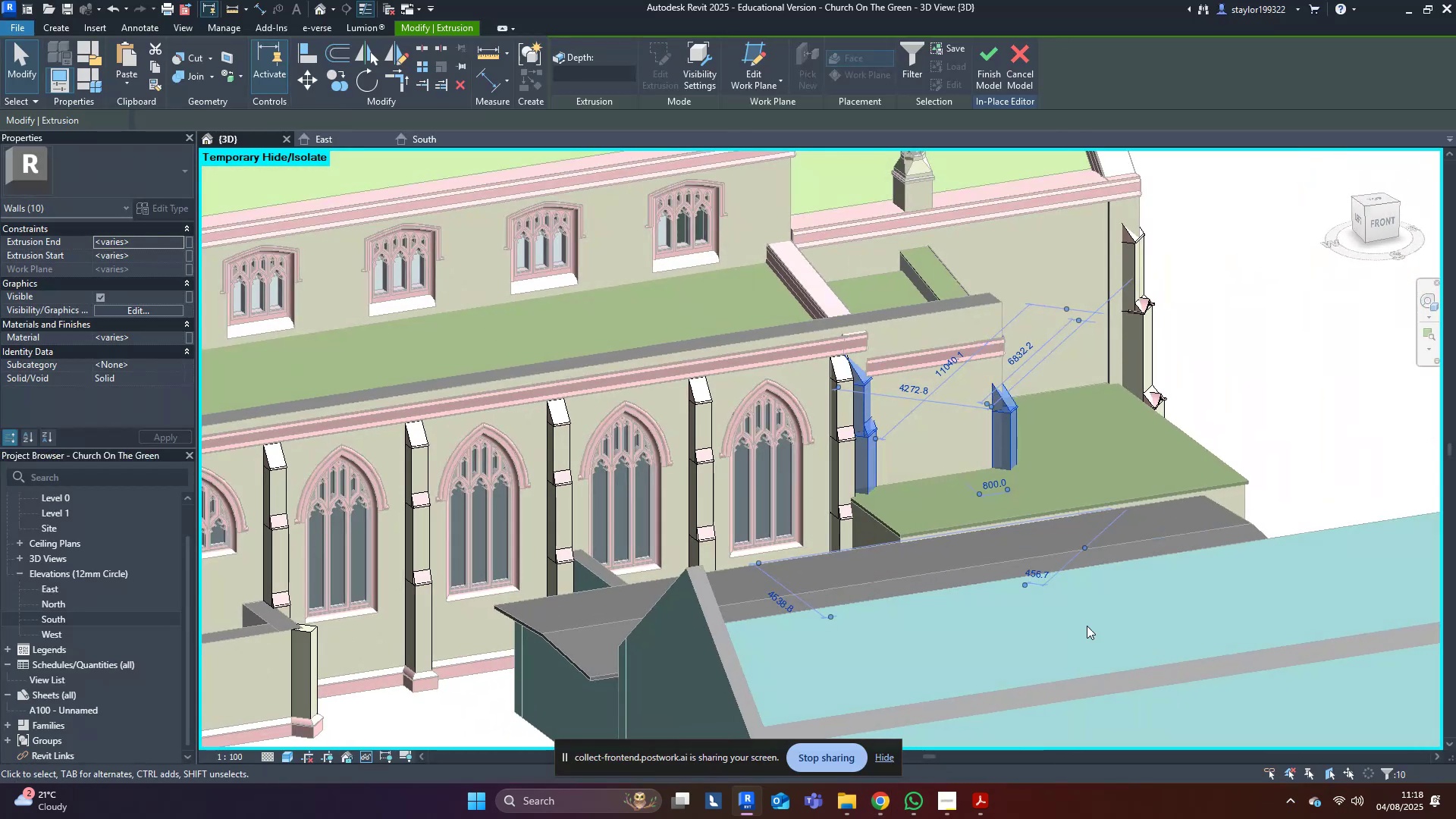 
key(Escape)
 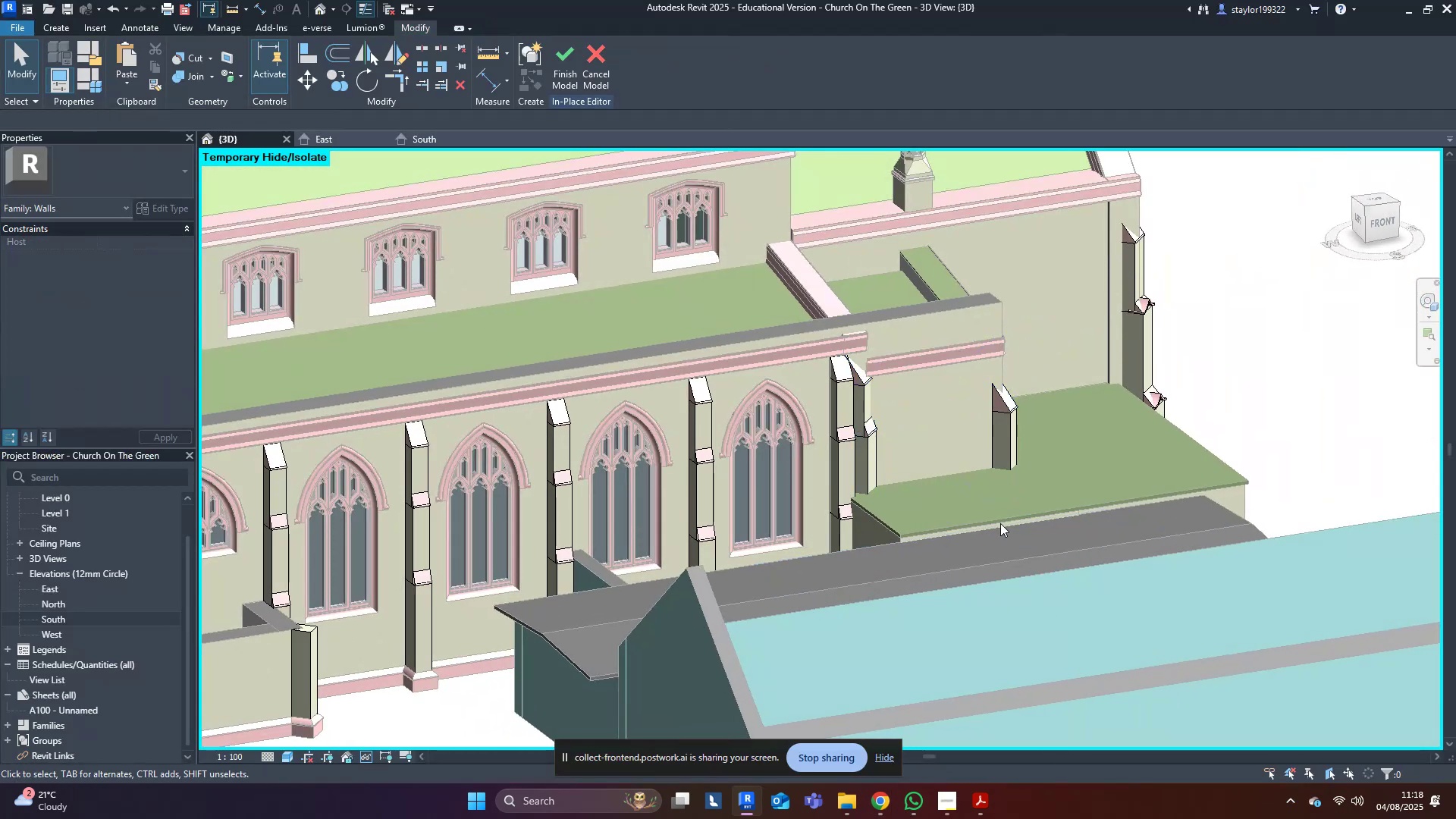 
hold_key(key=ShiftLeft, duration=0.43)
 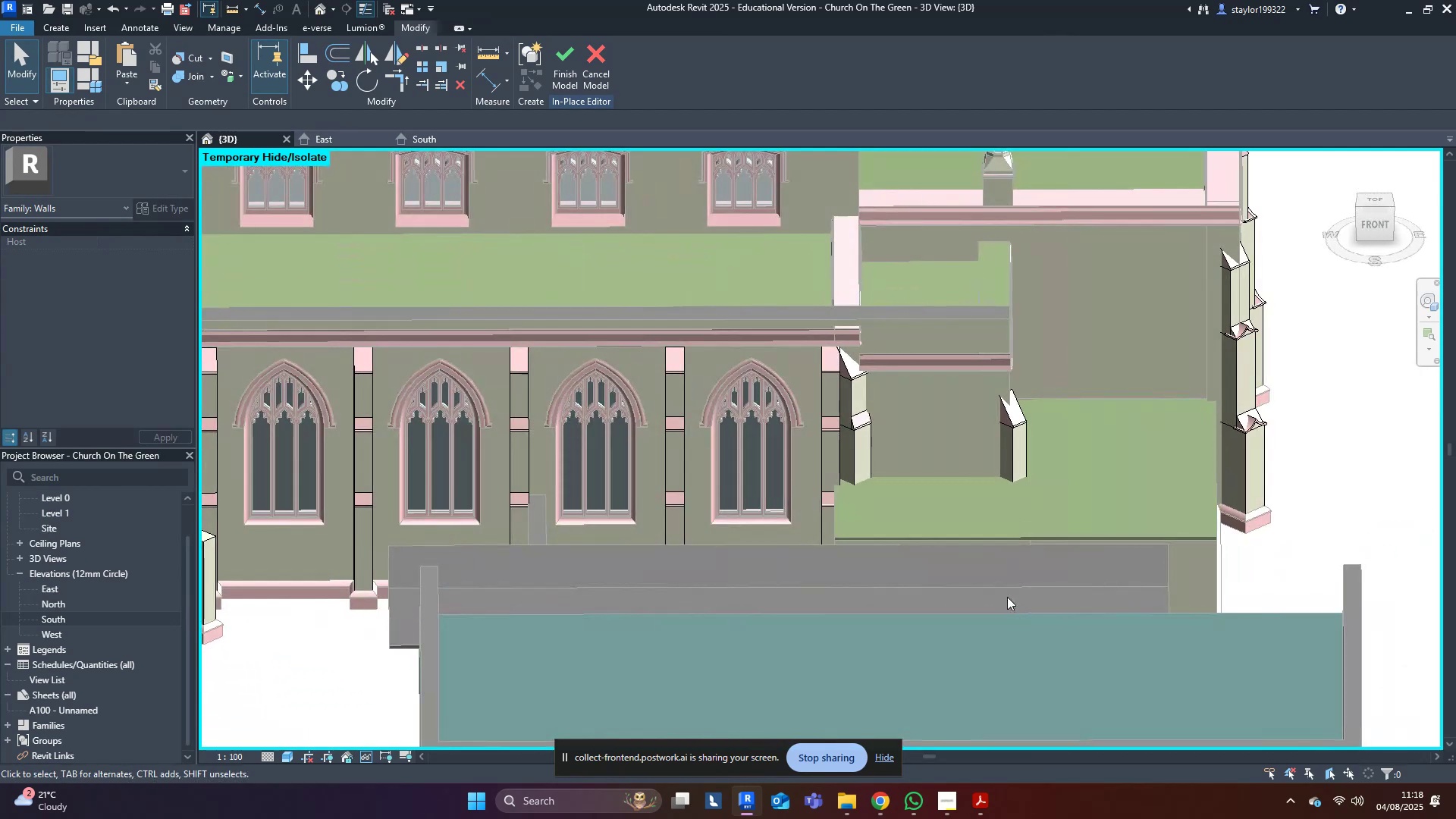 
scroll: coordinate [909, 532], scroll_direction: up, amount: 1.0
 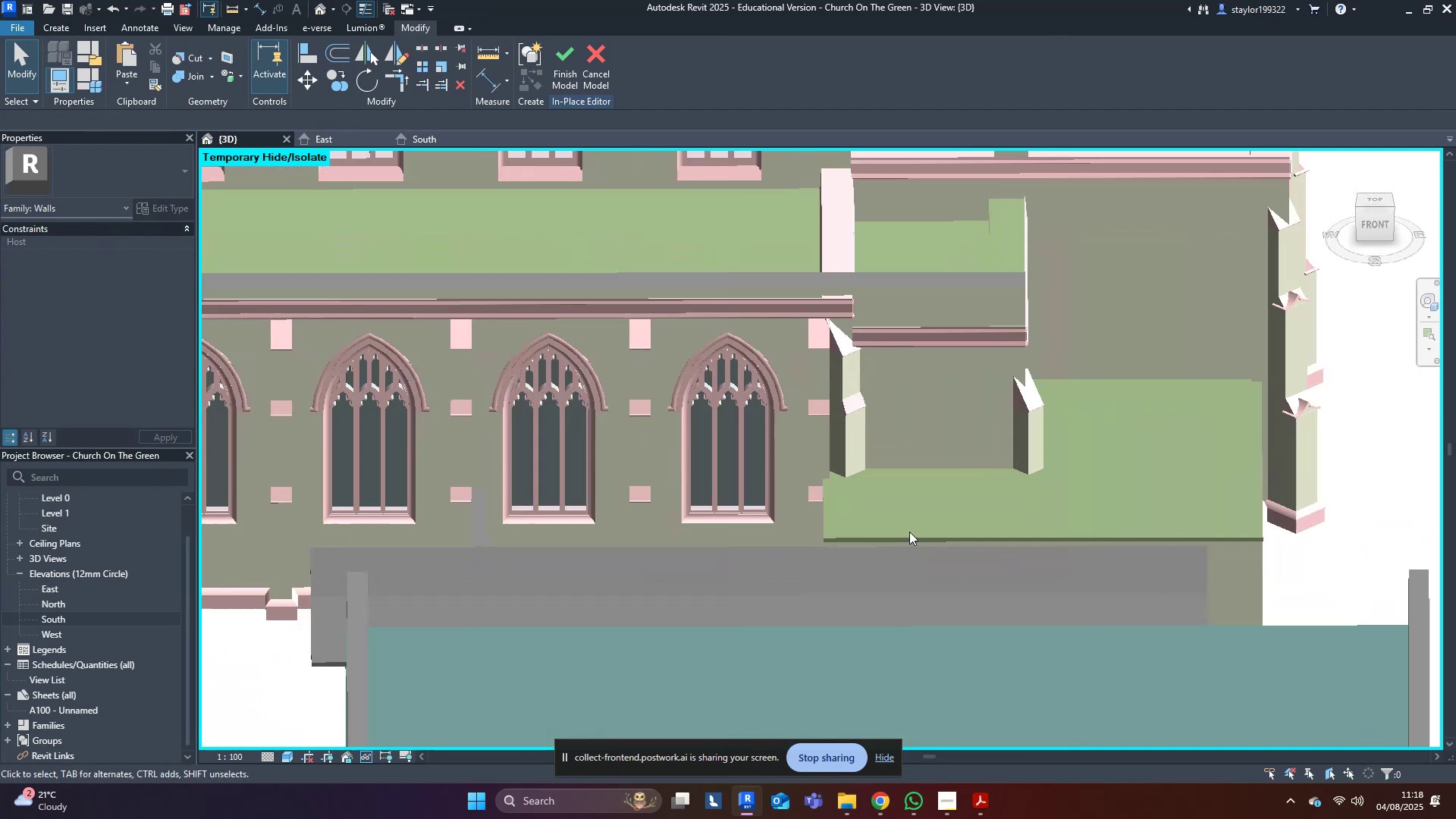 
hold_key(key=ShiftLeft, duration=0.48)
 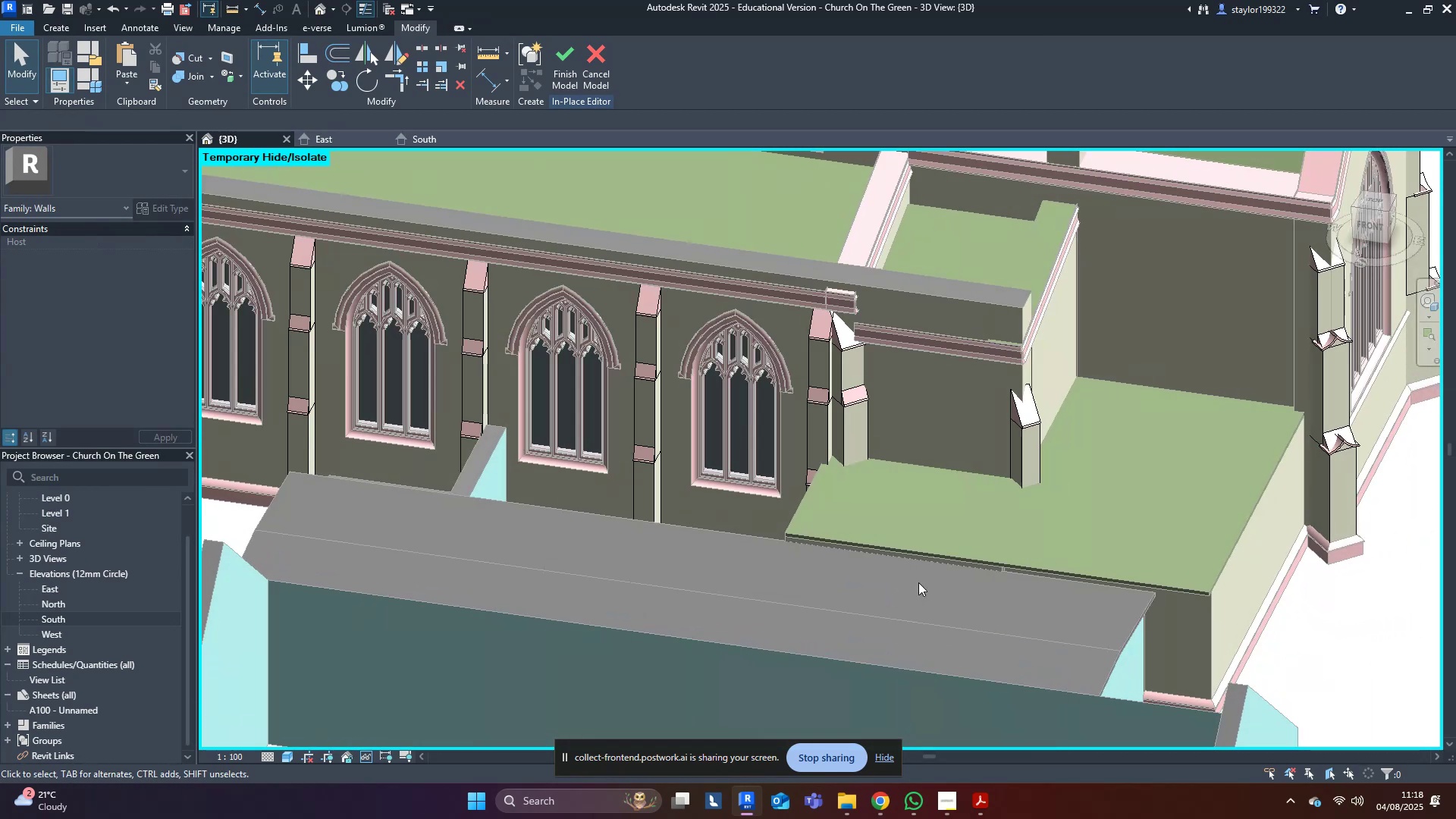 
hold_key(key=ShiftLeft, duration=0.34)
 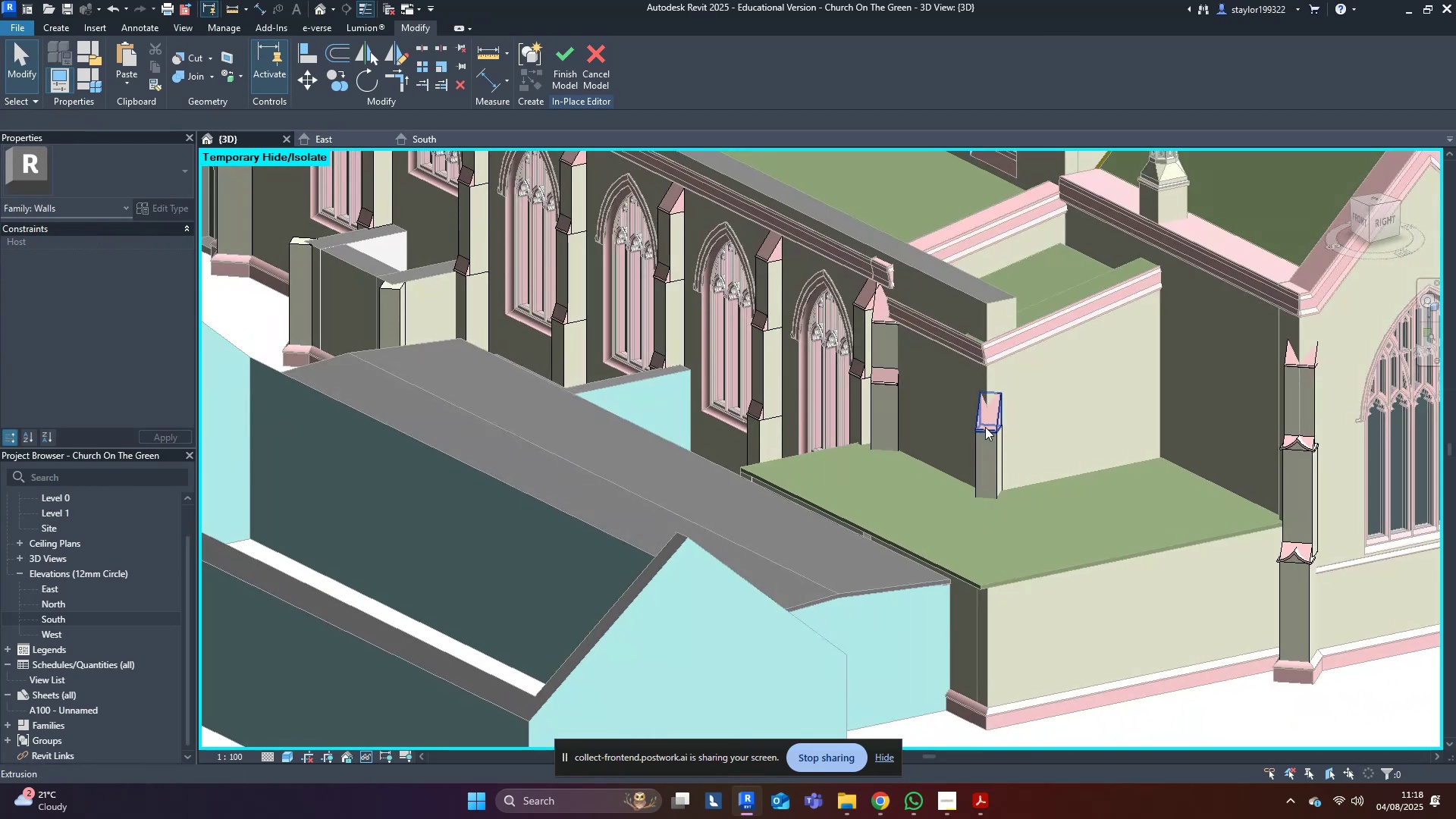 
hold_key(key=ShiftLeft, duration=1.35)
 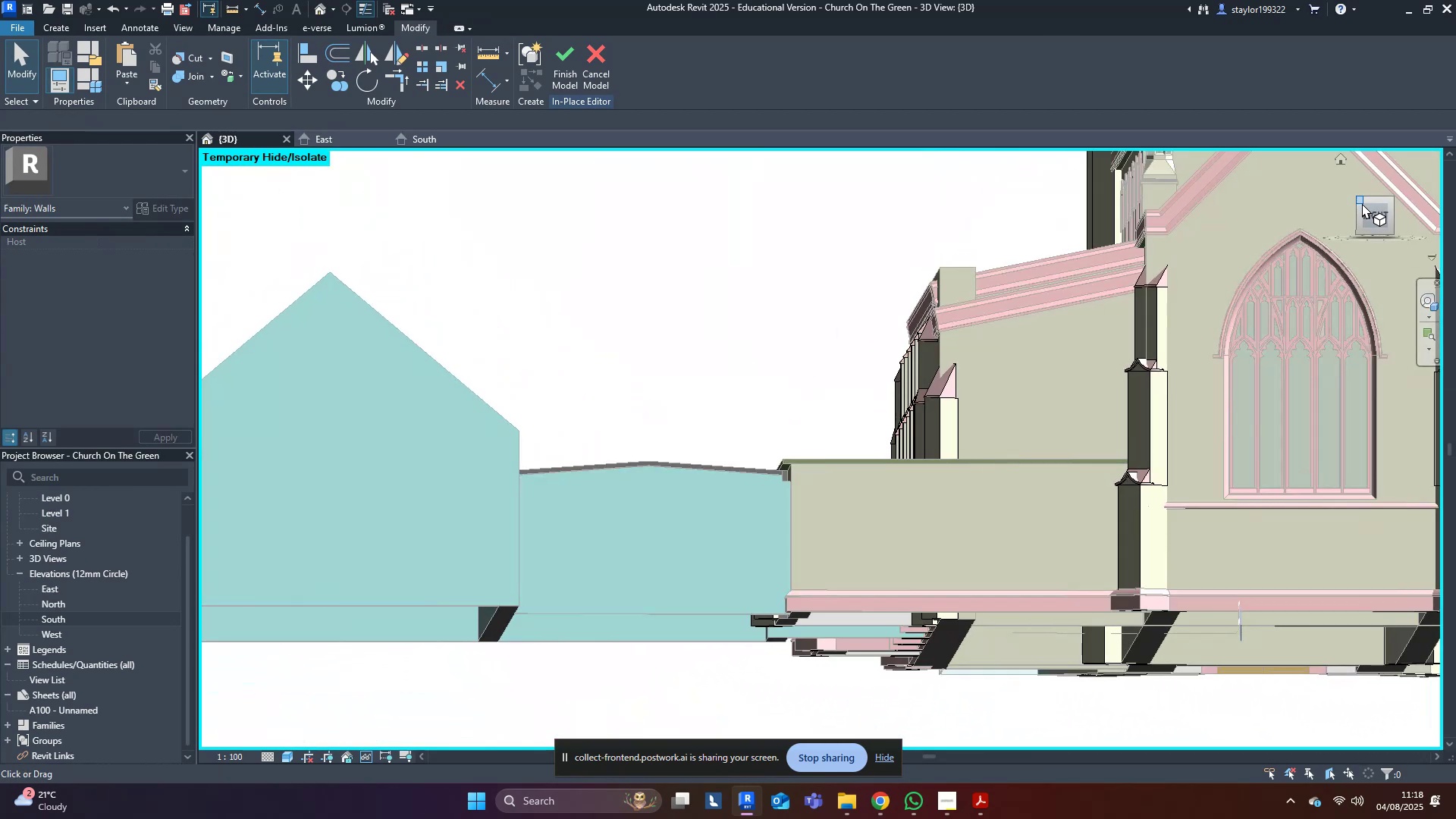 
left_click([1368, 218])
 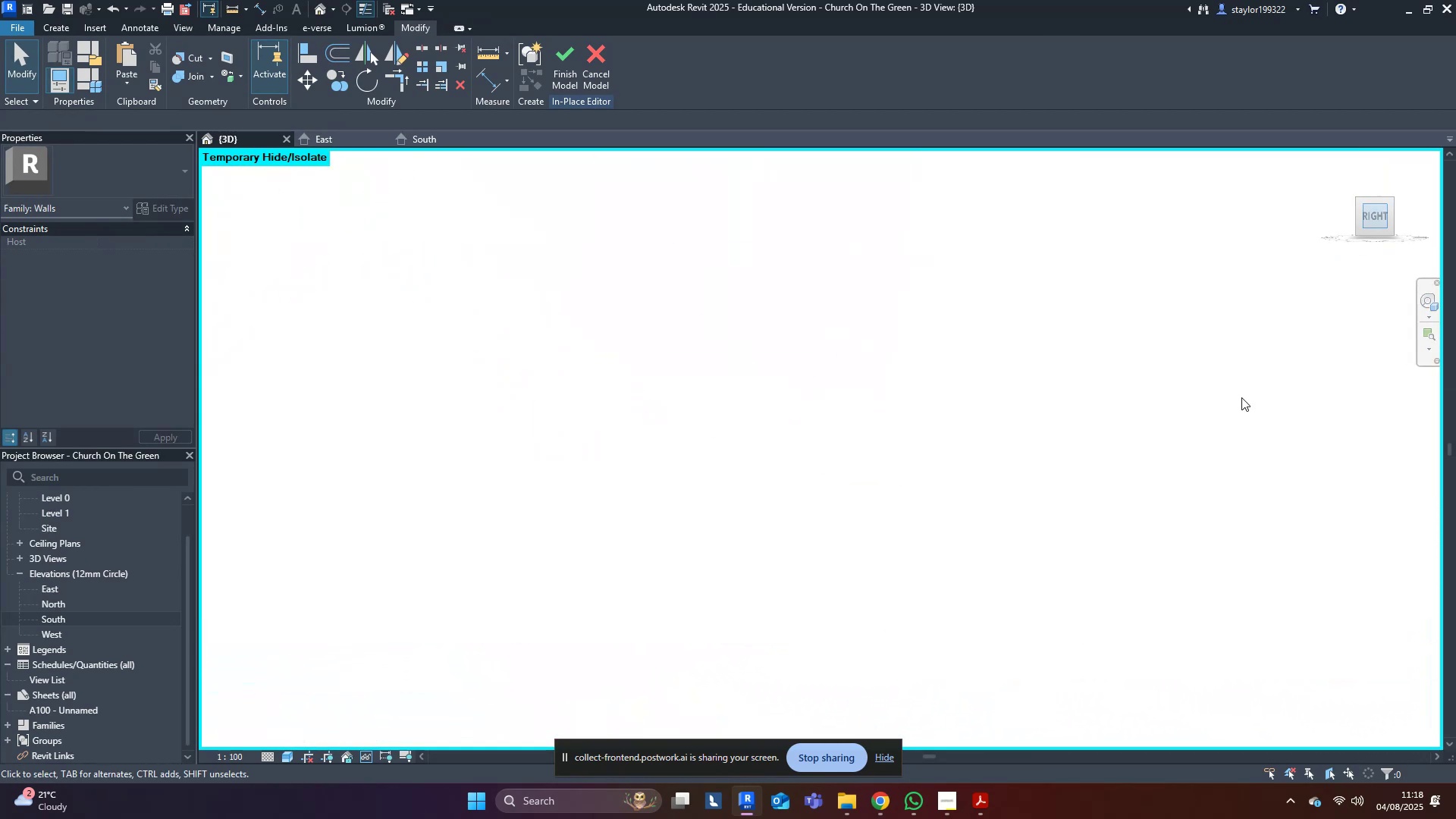 
middle_click([1171, 475])
 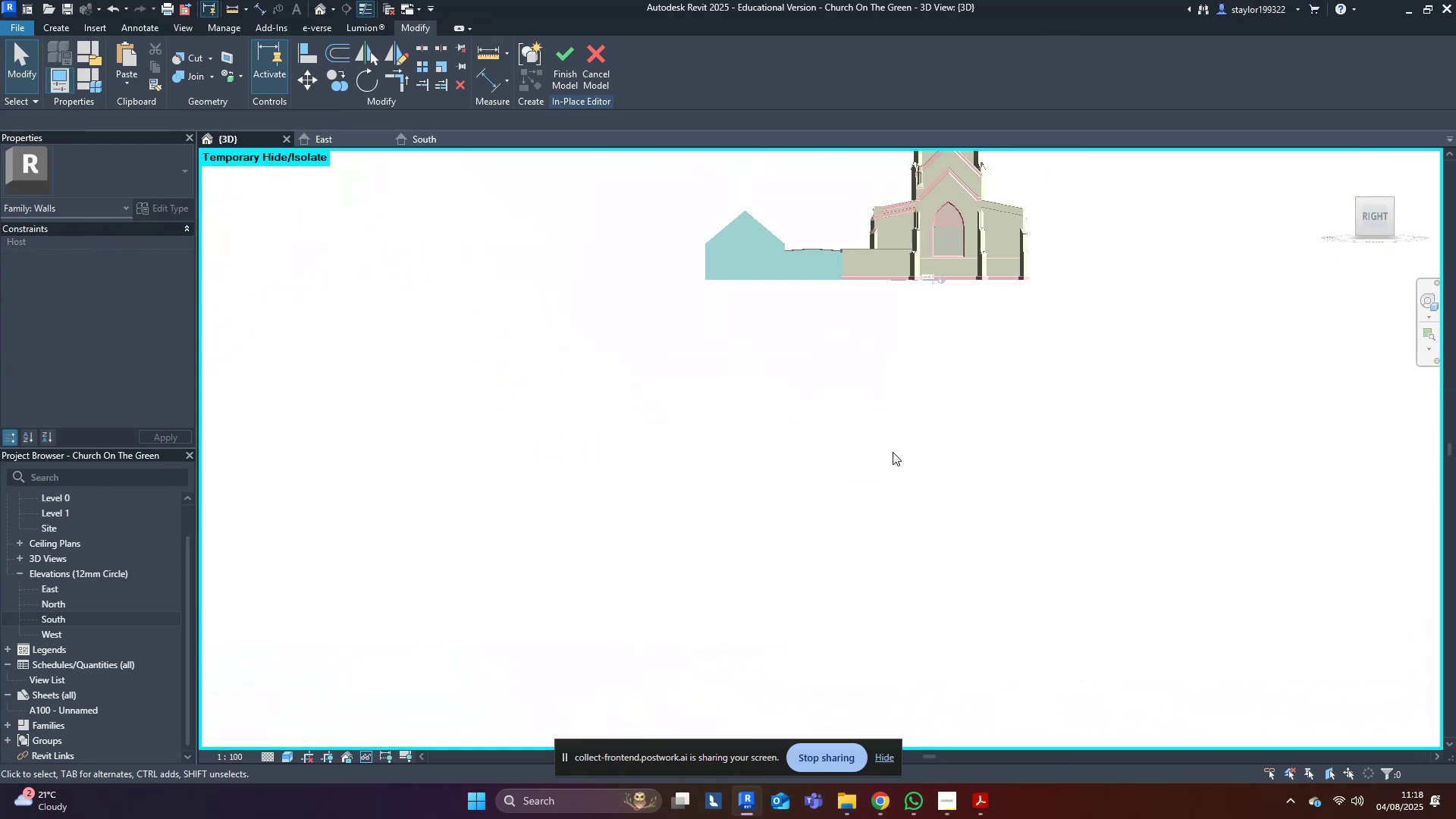 
scroll: coordinate [670, 576], scroll_direction: up, amount: 15.0
 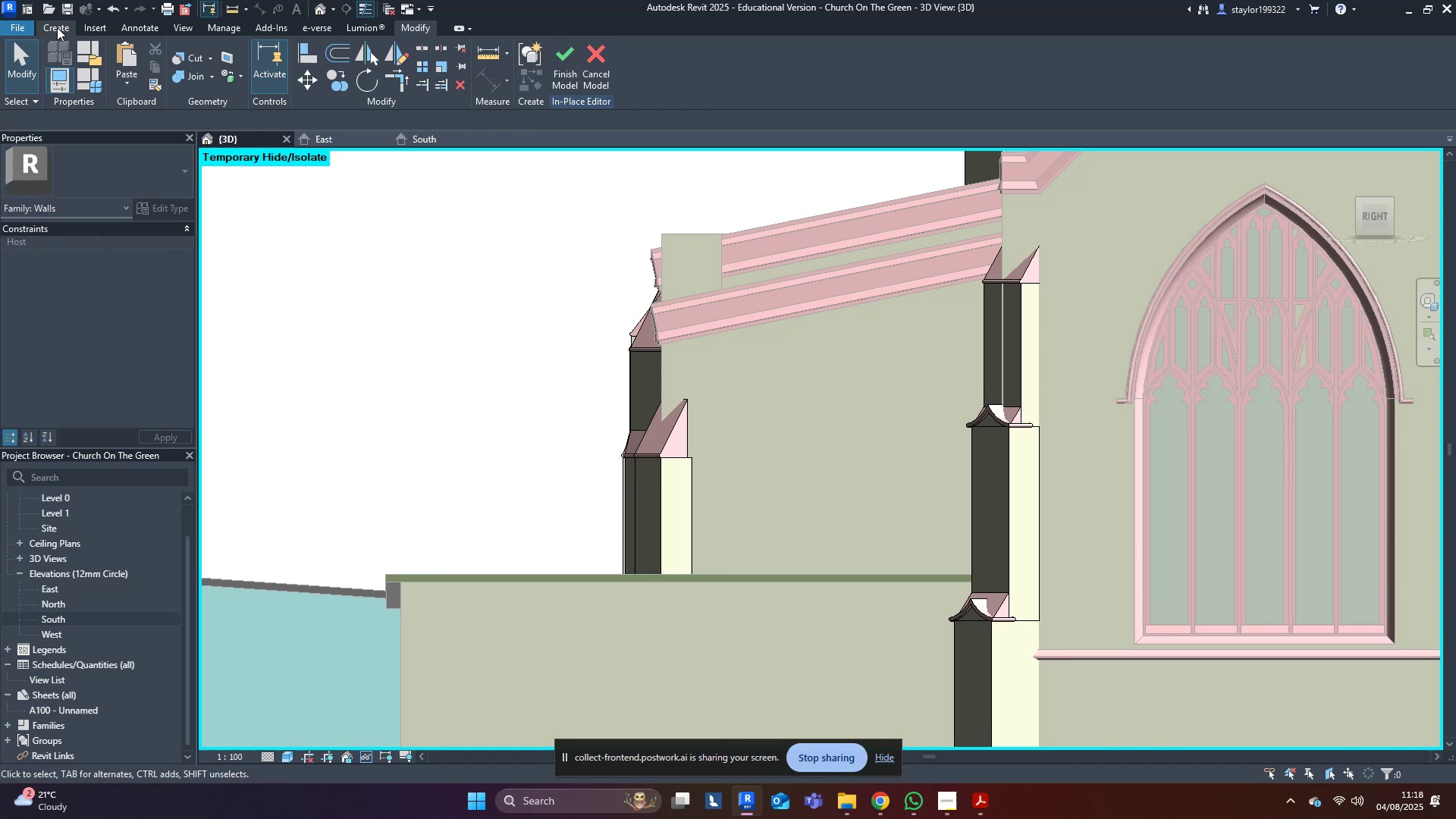 
left_click([58, 30])
 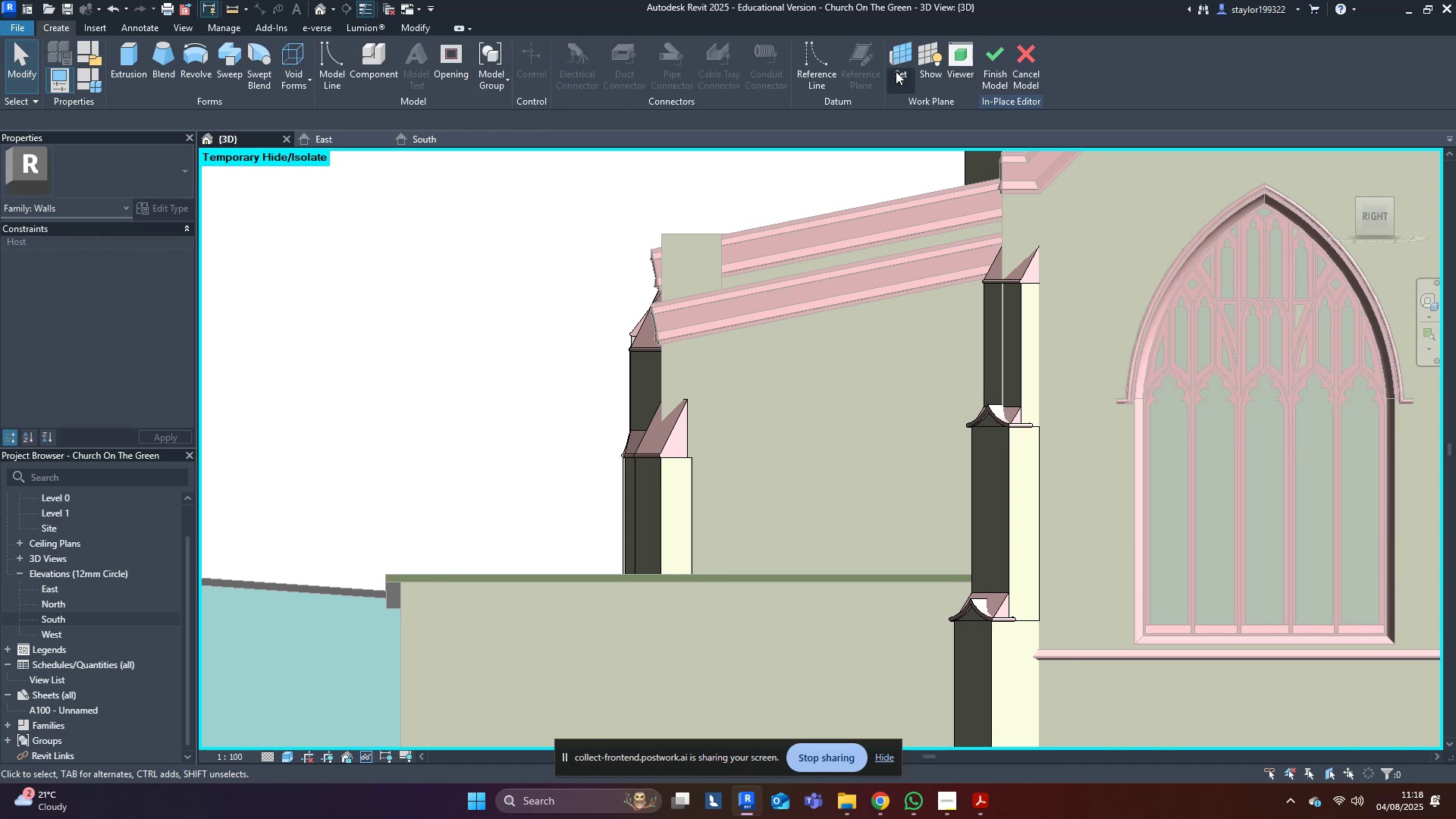 
left_click([891, 50])
 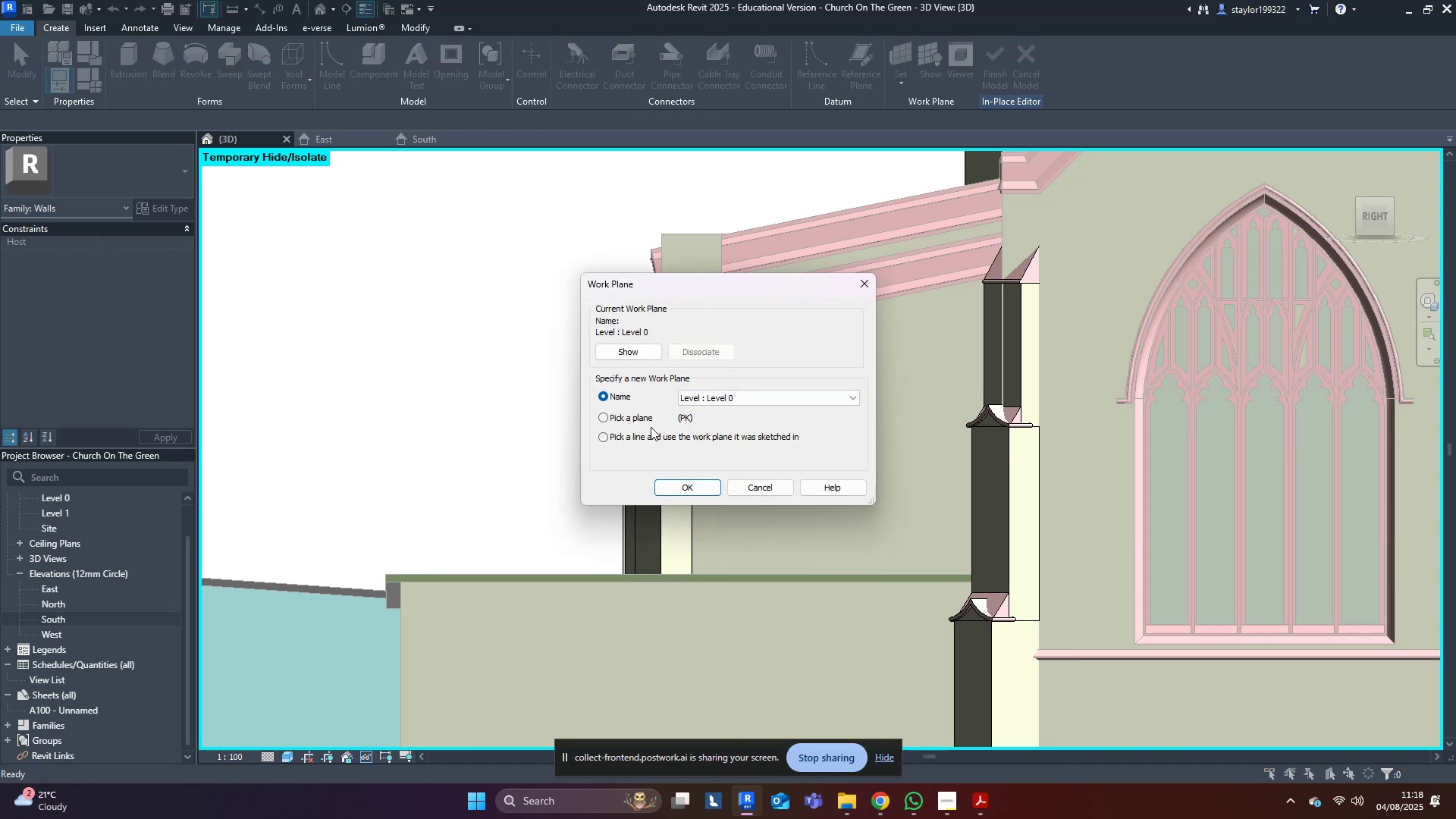 
double_click([654, 422])
 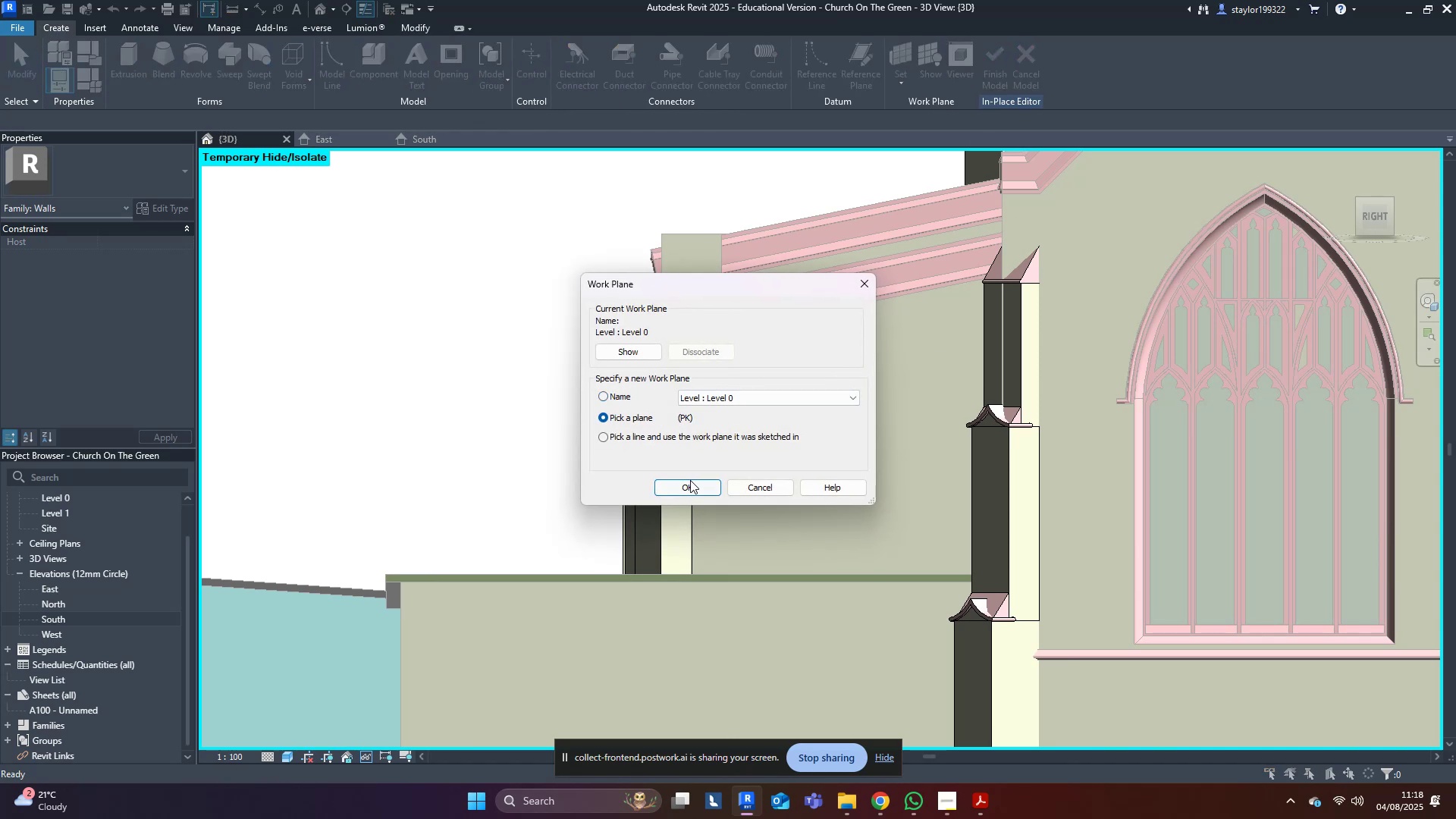 
left_click([691, 485])
 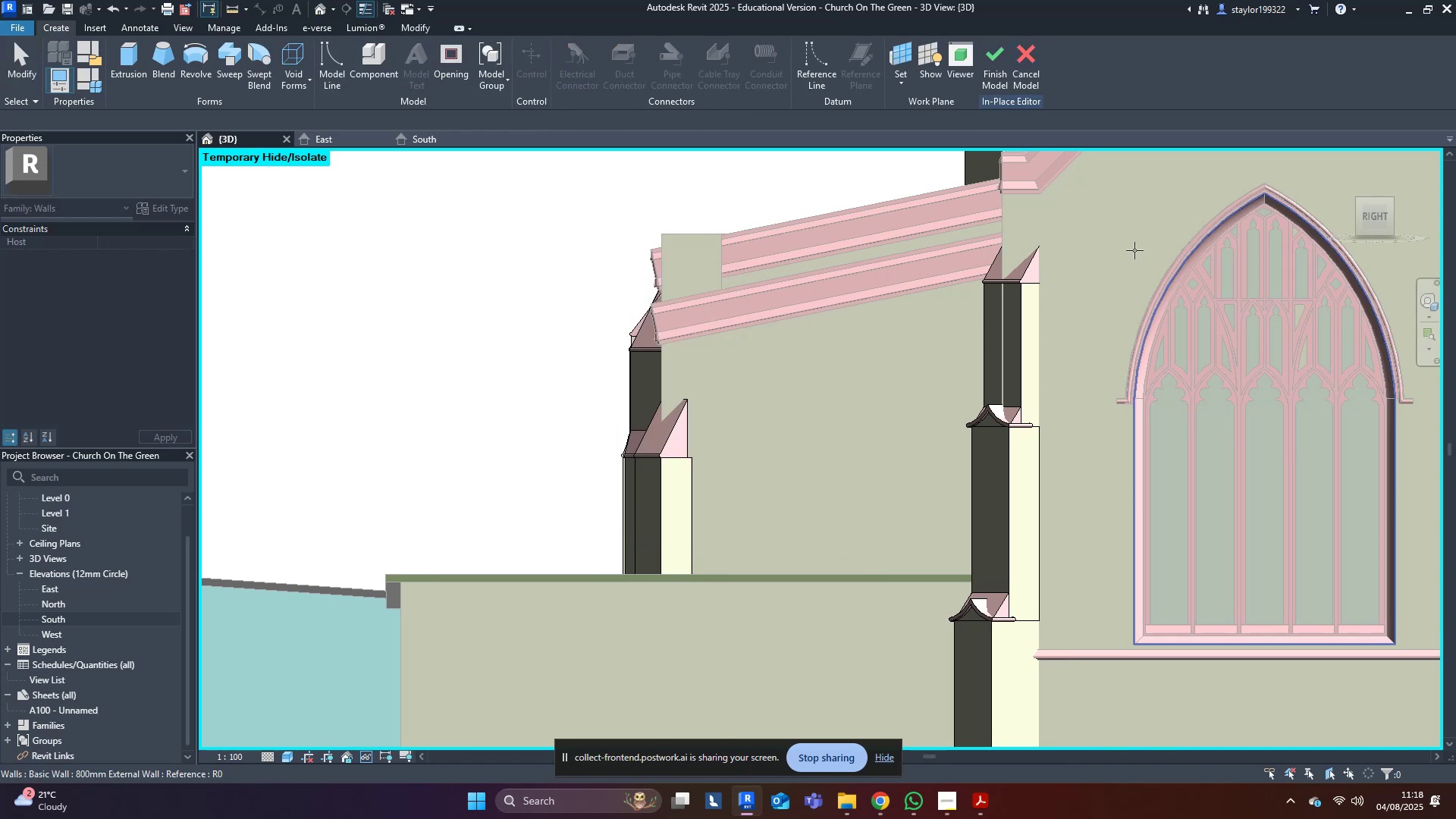 
left_click([1120, 242])
 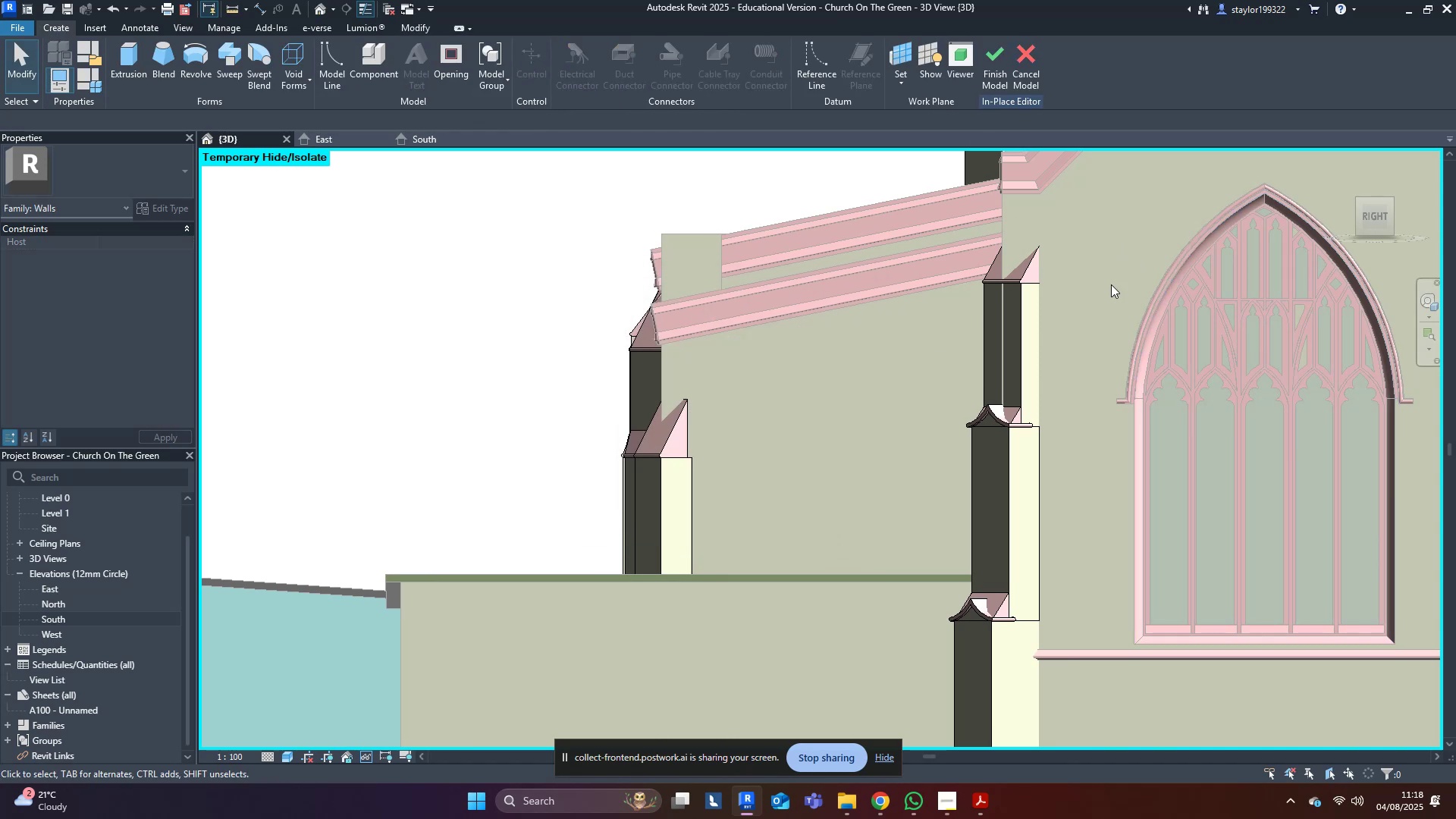 
scroll: coordinate [1059, 539], scroll_direction: down, amount: 3.0
 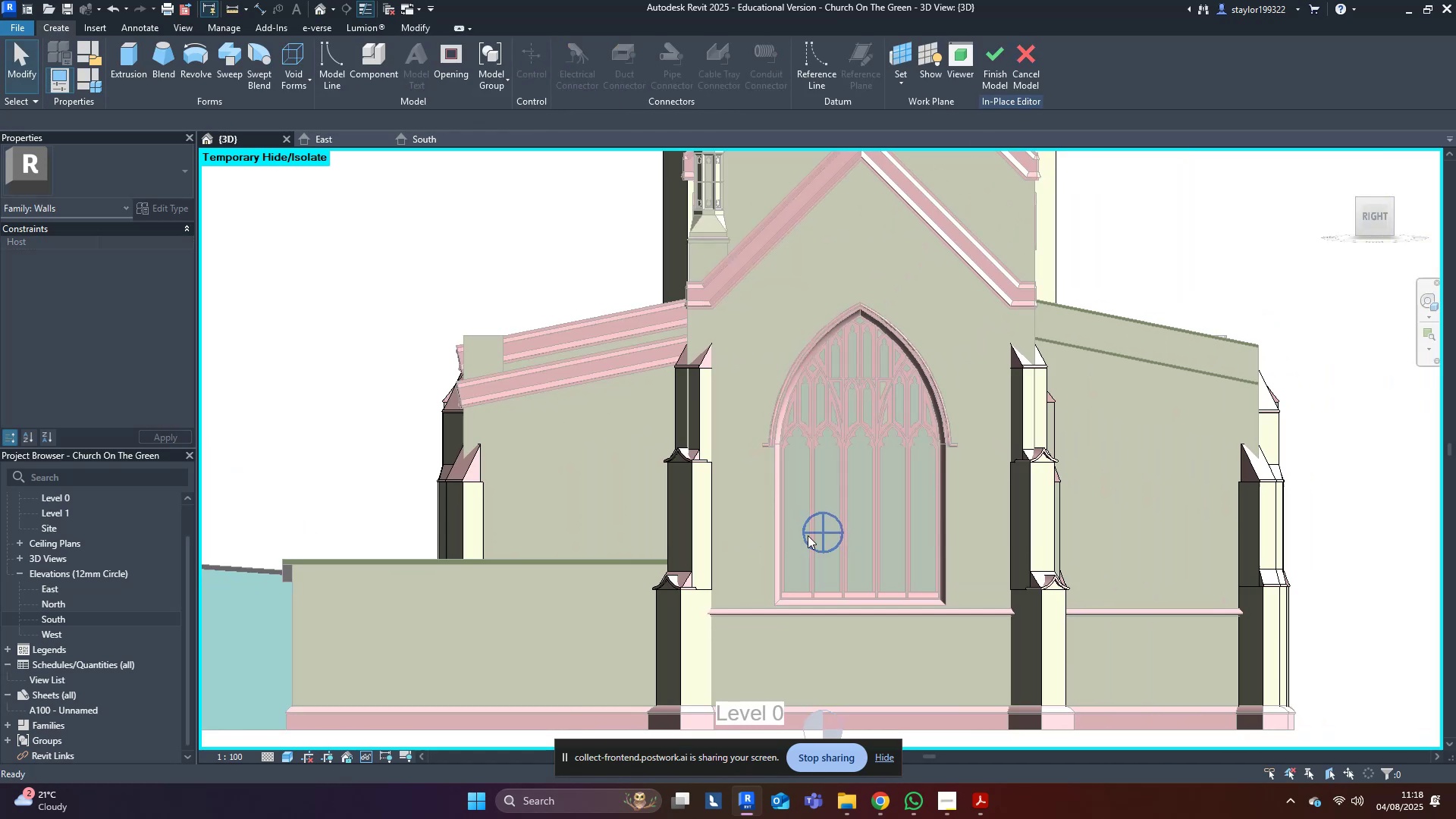 
hold_key(key=ShiftLeft, duration=0.66)
 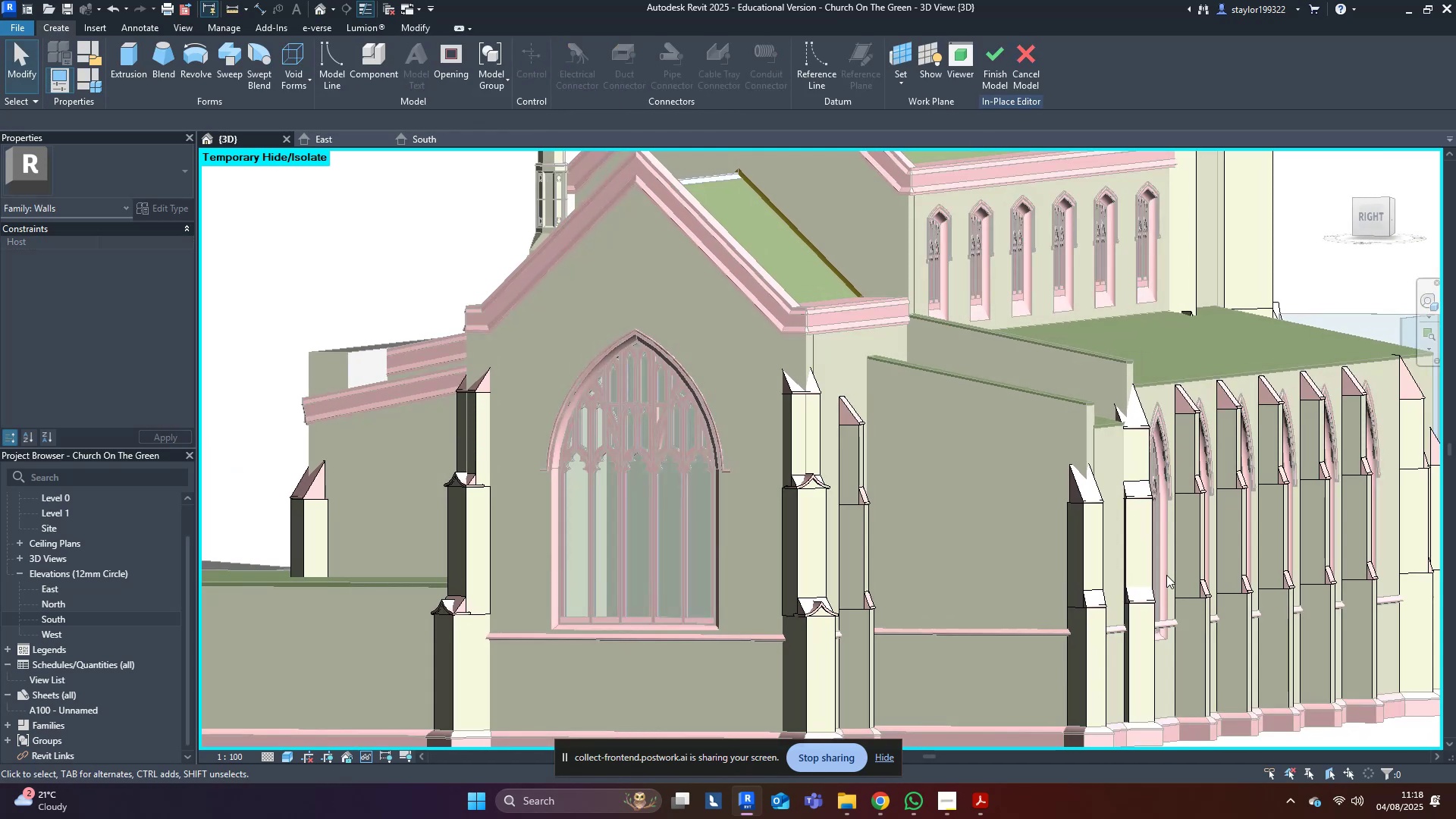 
hold_key(key=ShiftLeft, duration=0.51)
 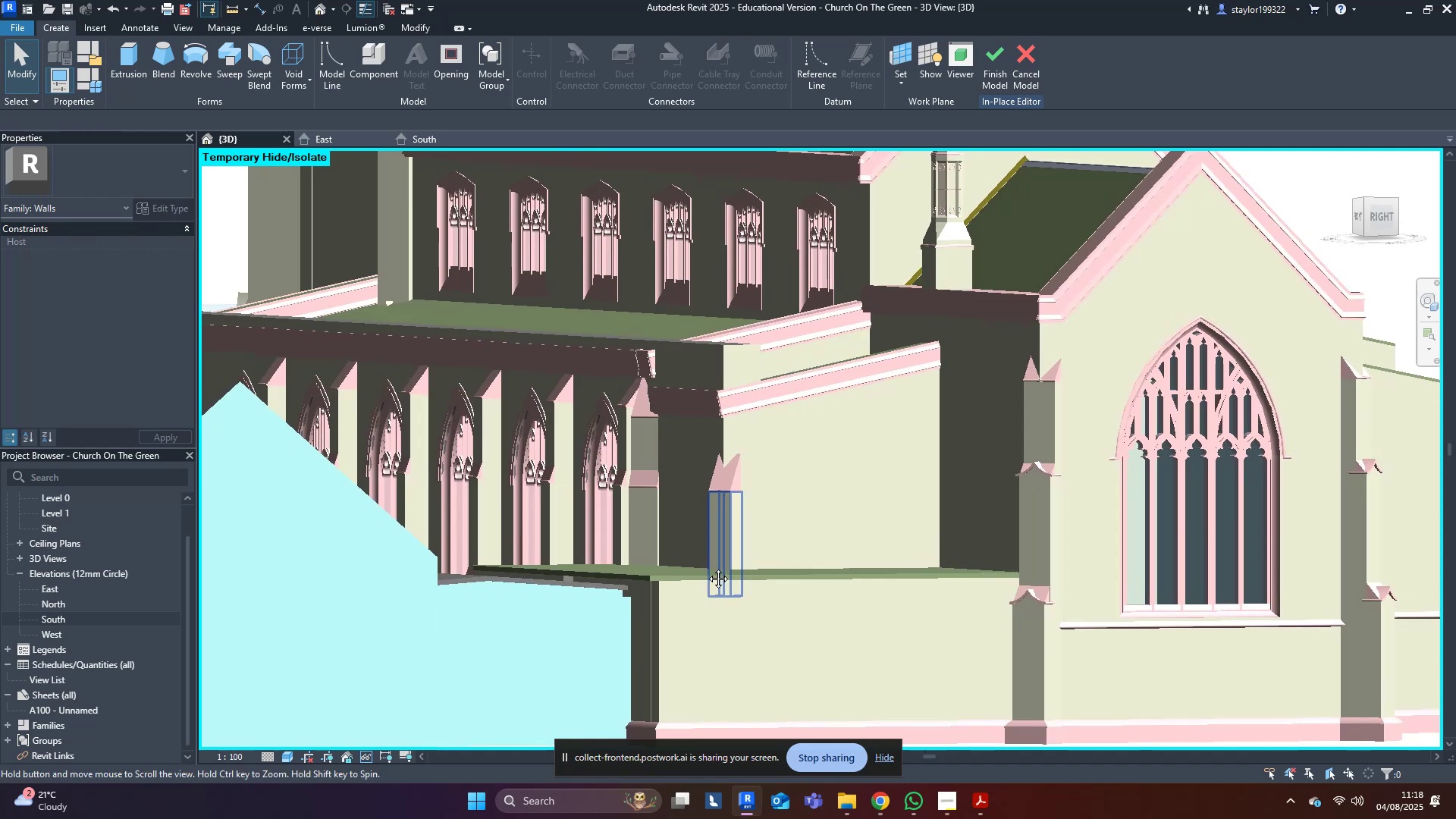 
scroll: coordinate [584, 372], scroll_direction: down, amount: 4.0
 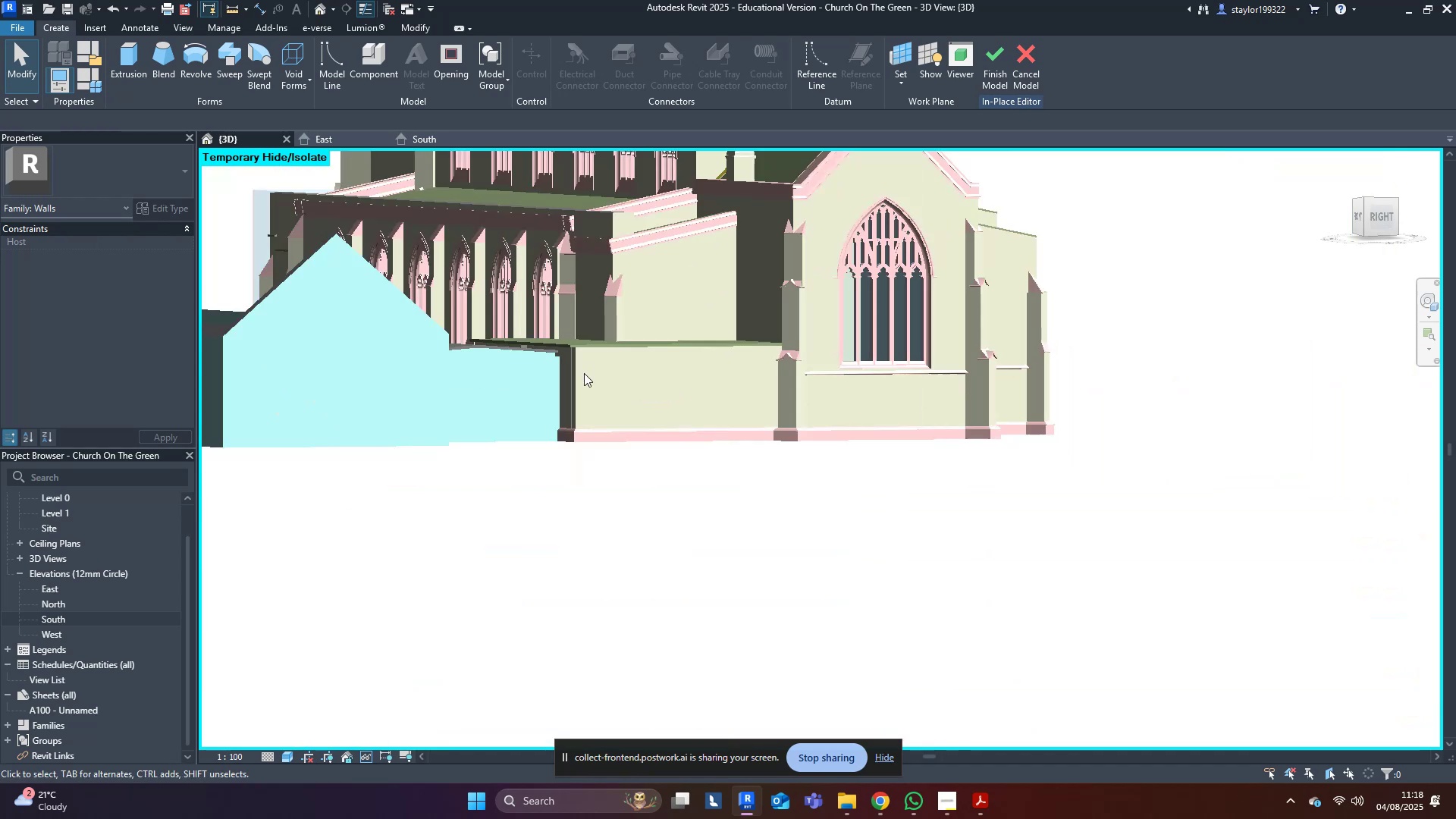 
hold_key(key=ShiftLeft, duration=1.26)
 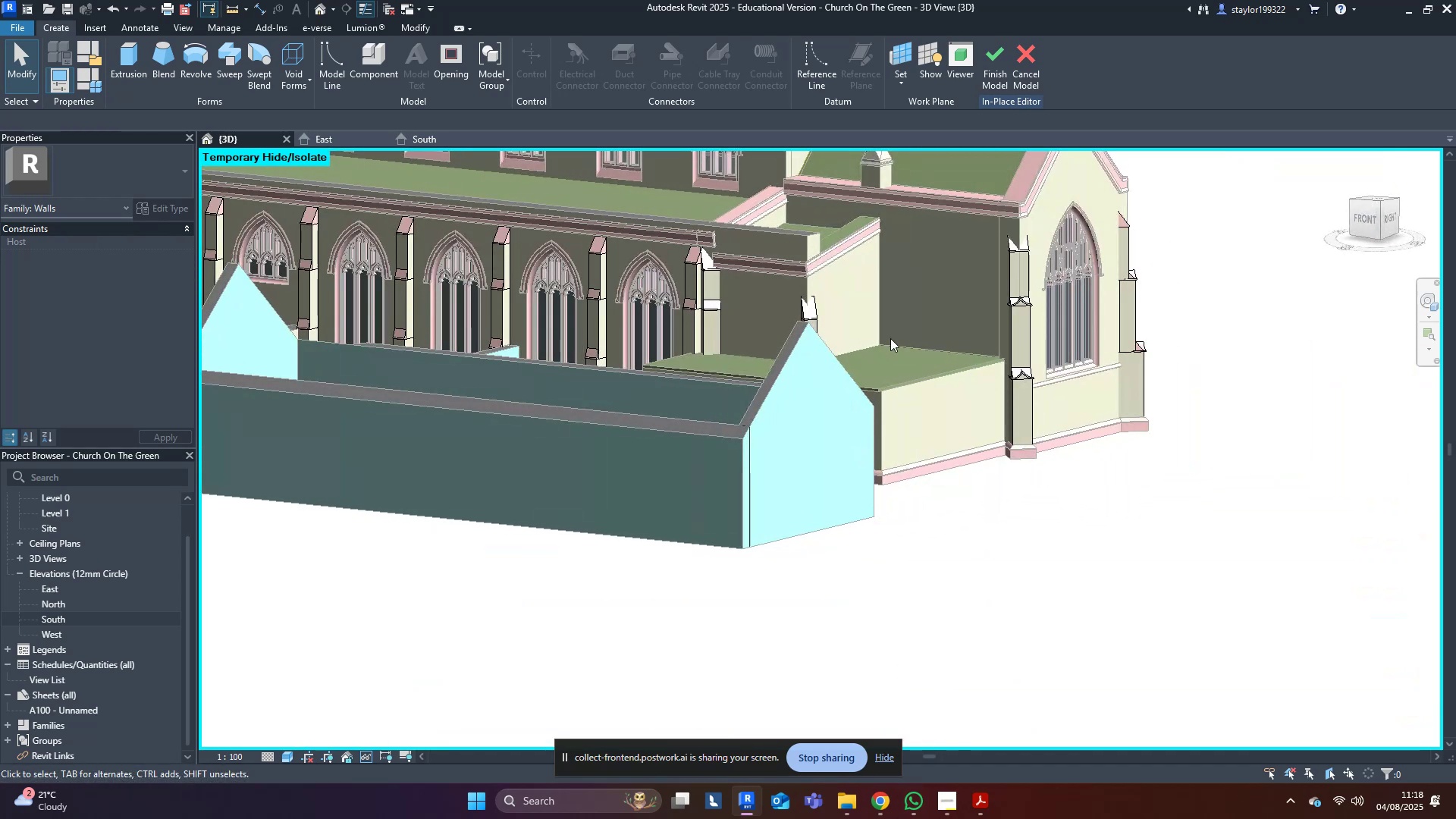 
hold_key(key=ShiftLeft, duration=1.16)
 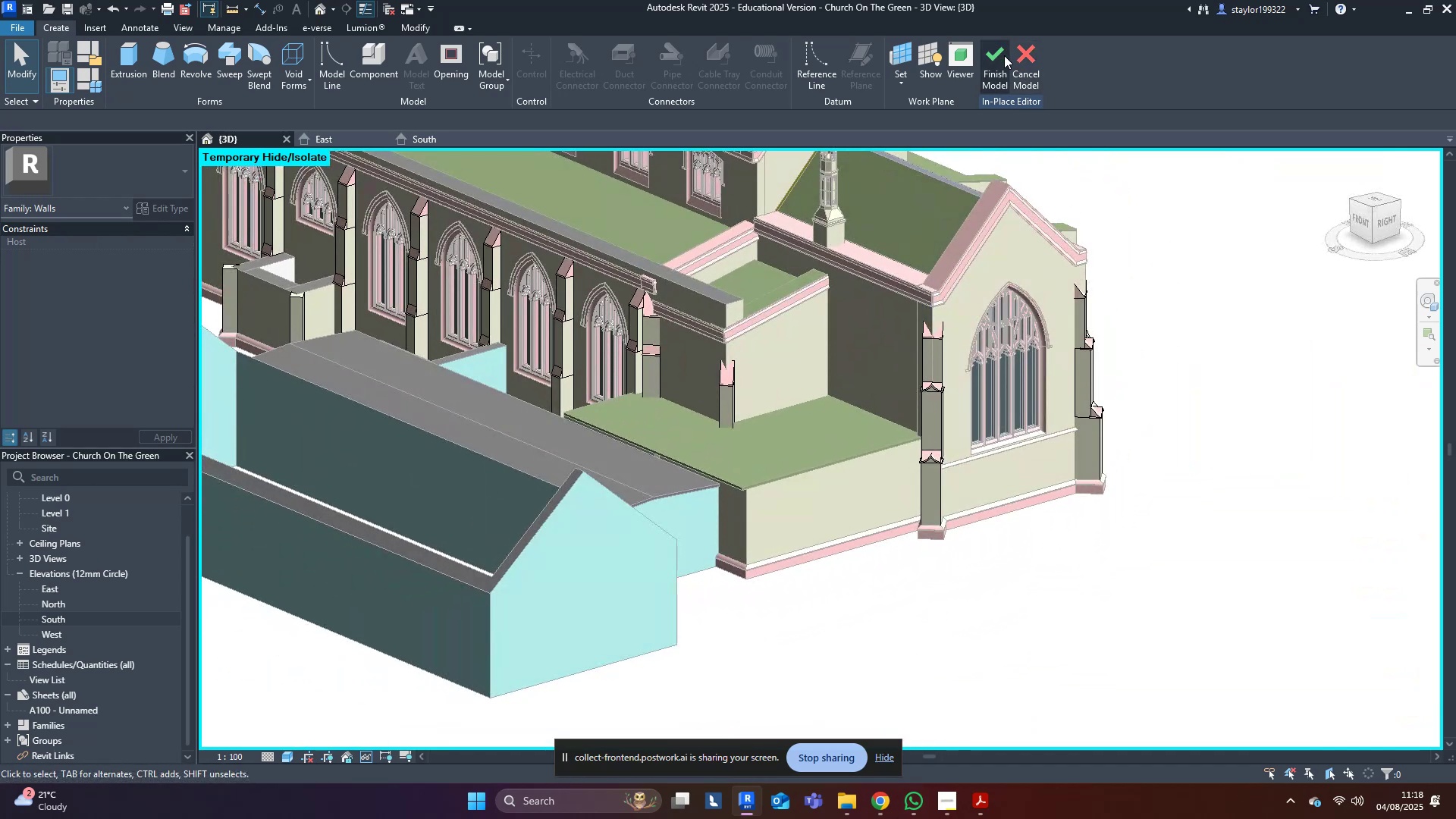 
left_click([994, 61])
 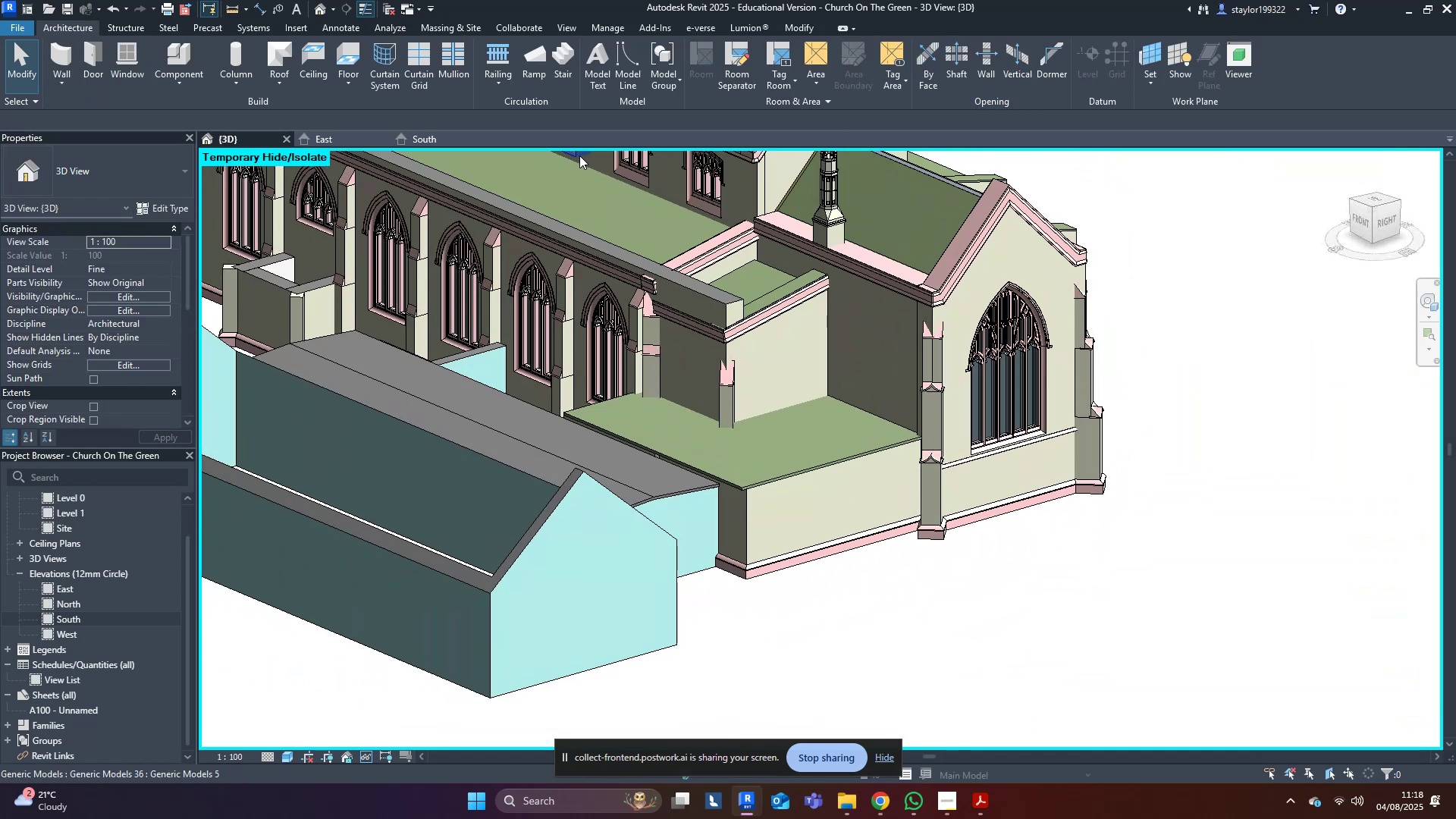 
left_click([717, 296])
 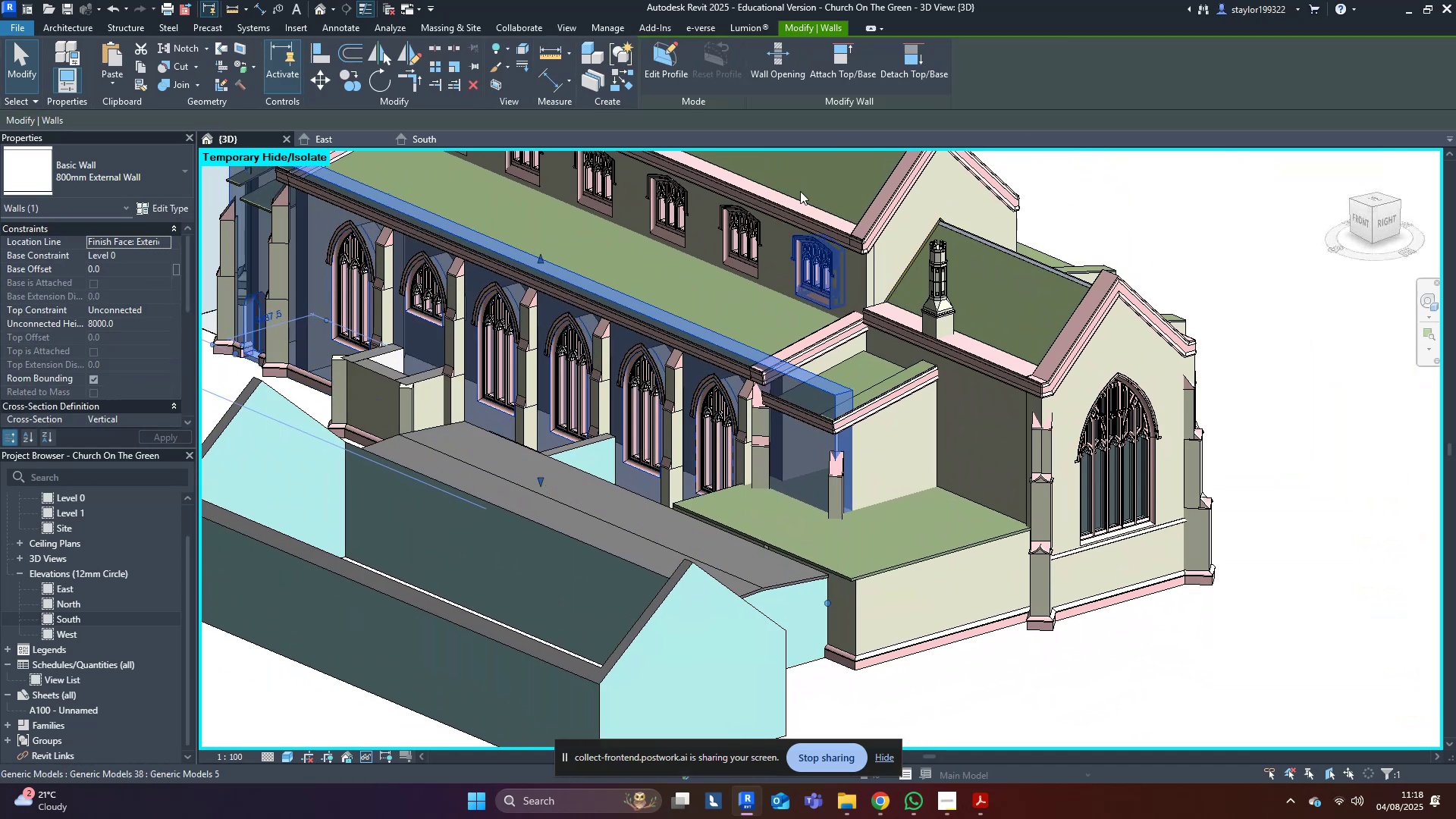 
left_click([836, 57])
 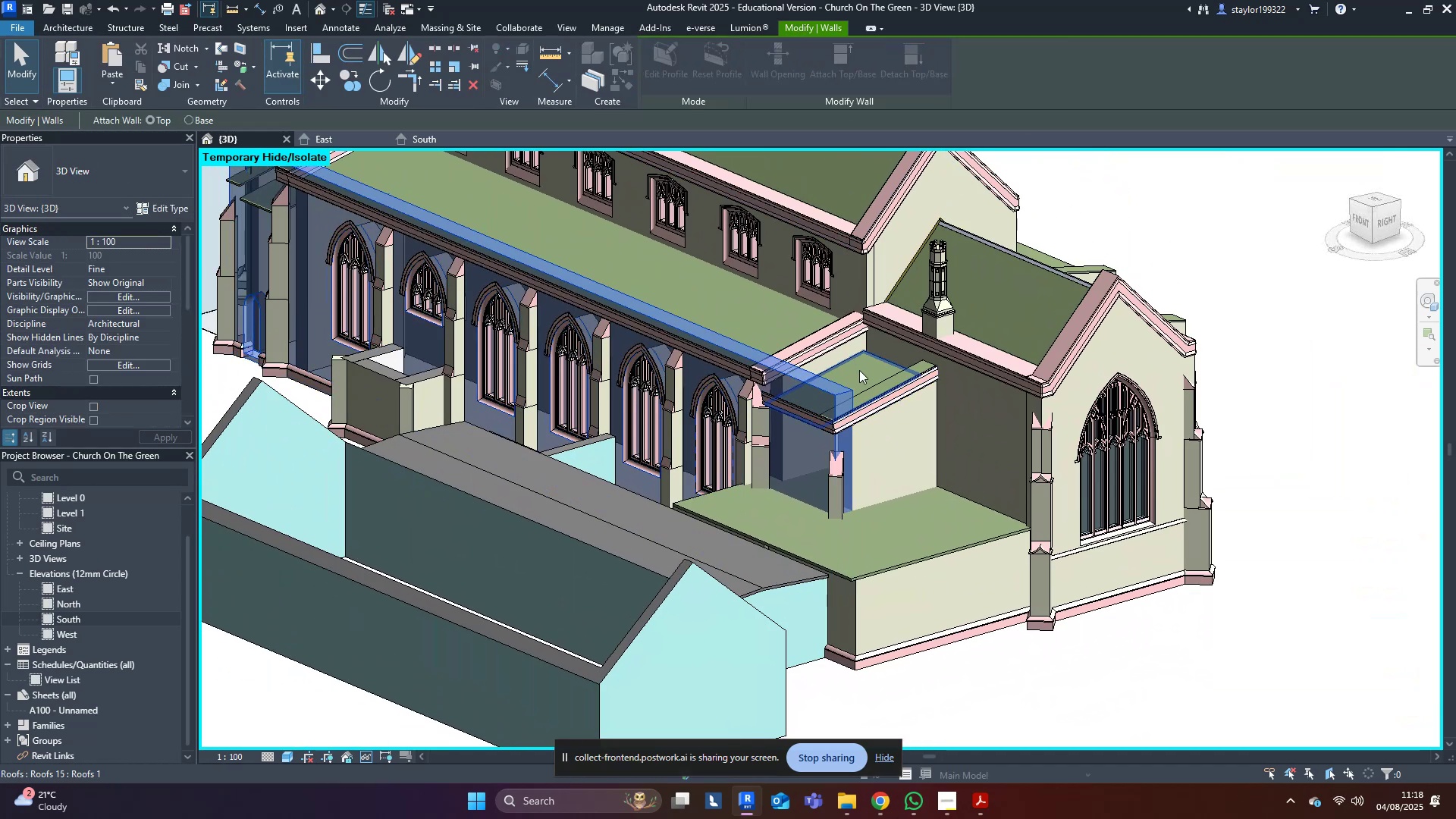 
left_click([871, 388])
 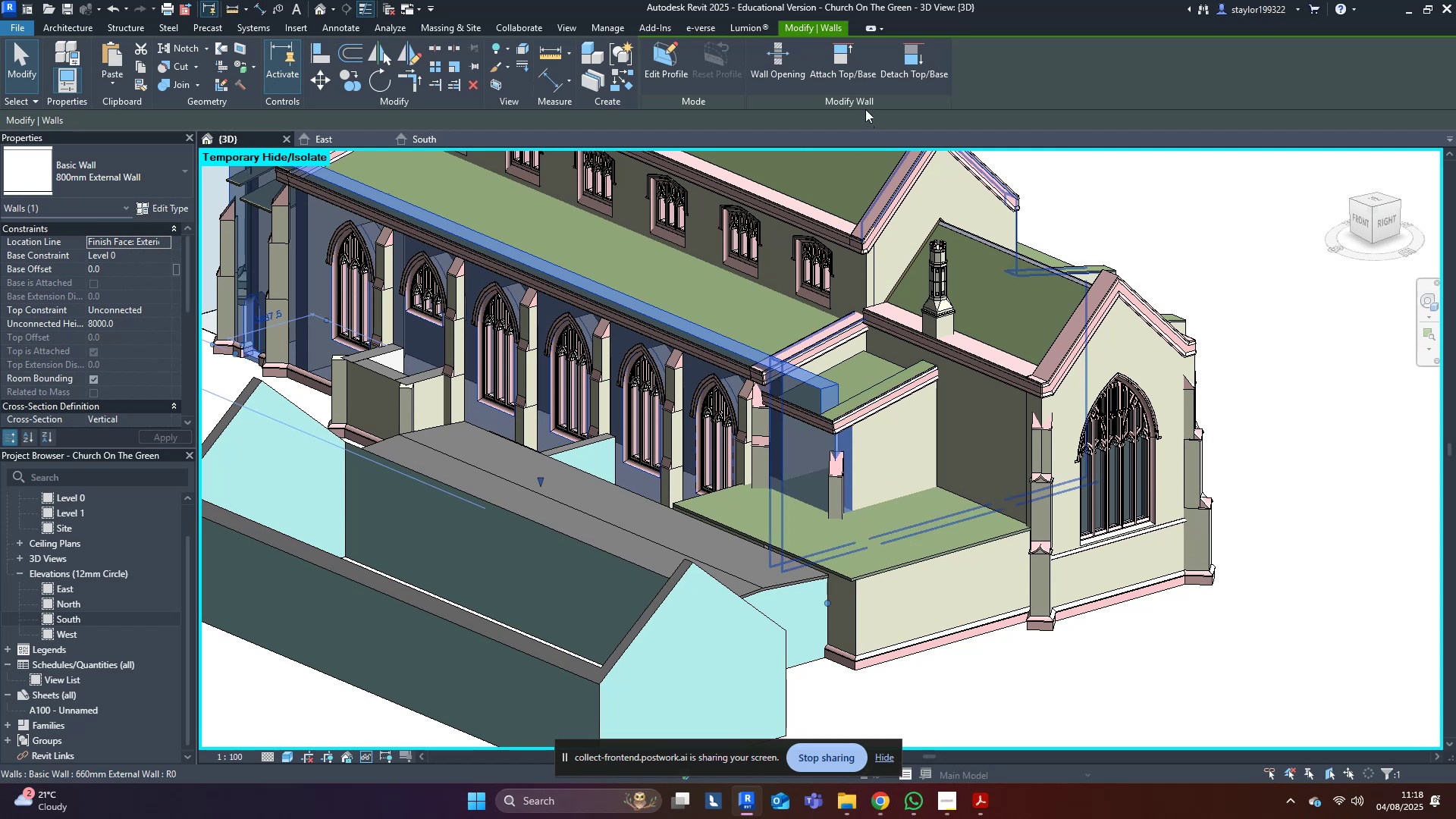 
left_click([855, 59])
 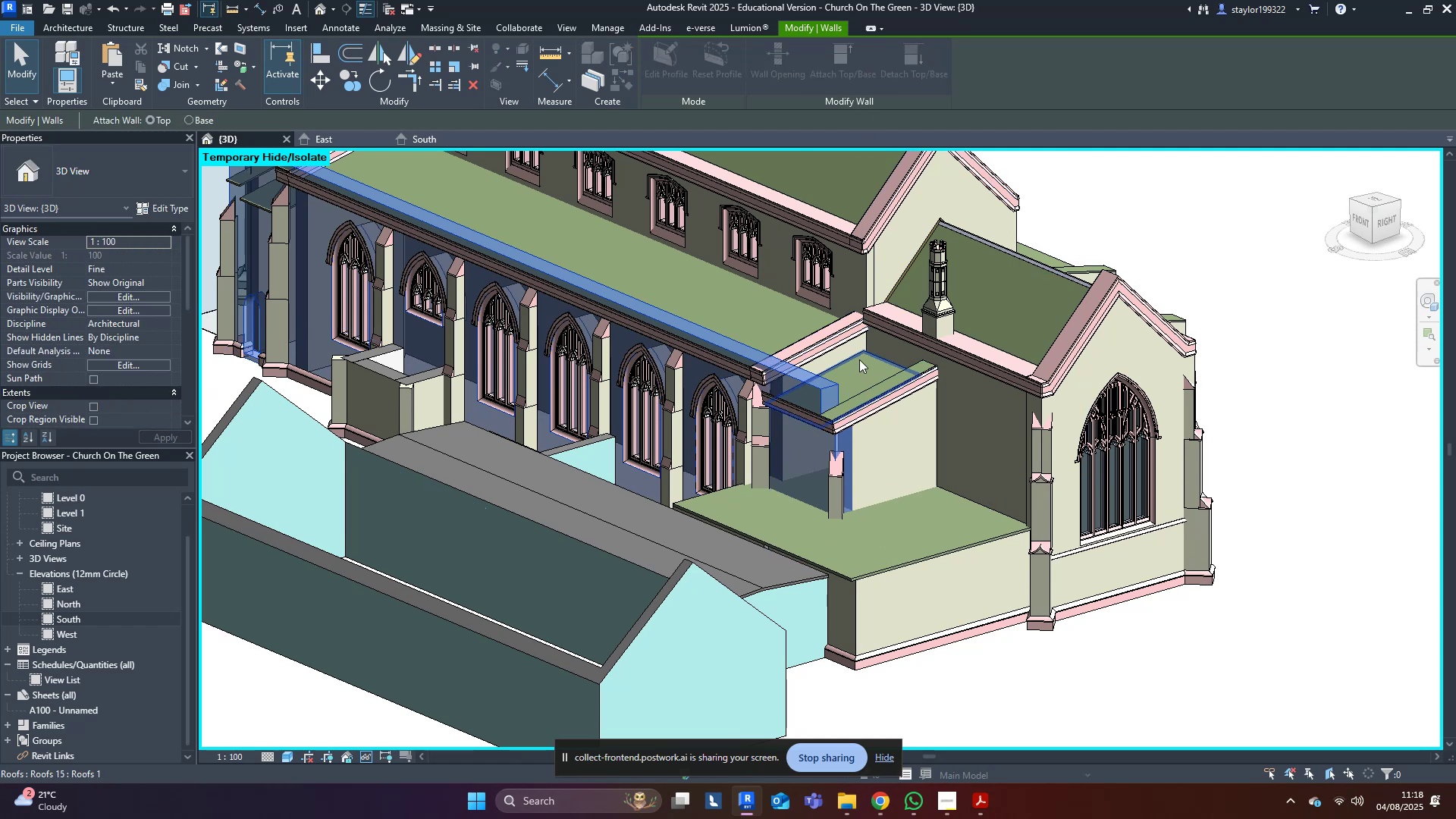 
left_click([855, 372])
 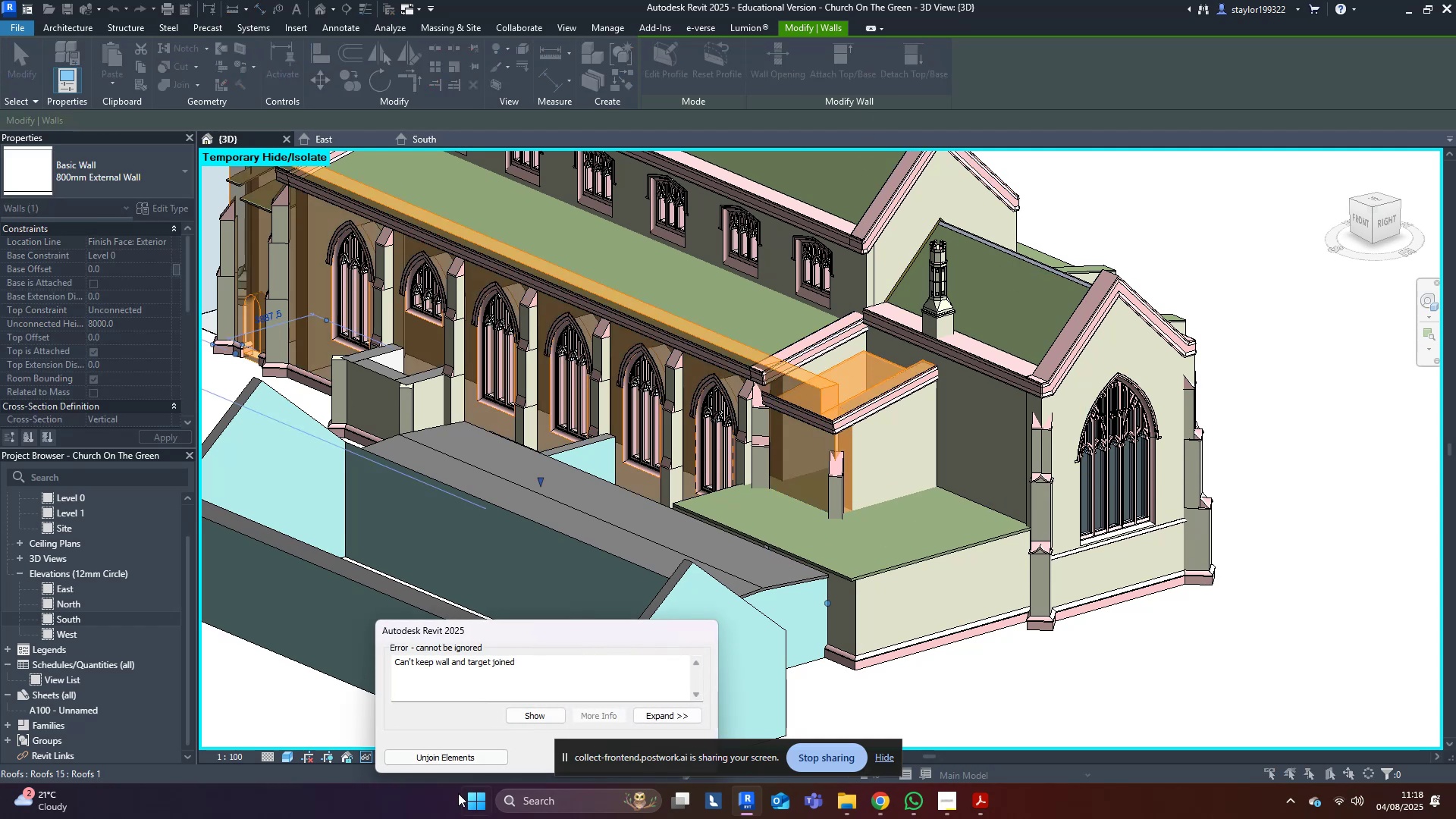 
left_click([465, 748])
 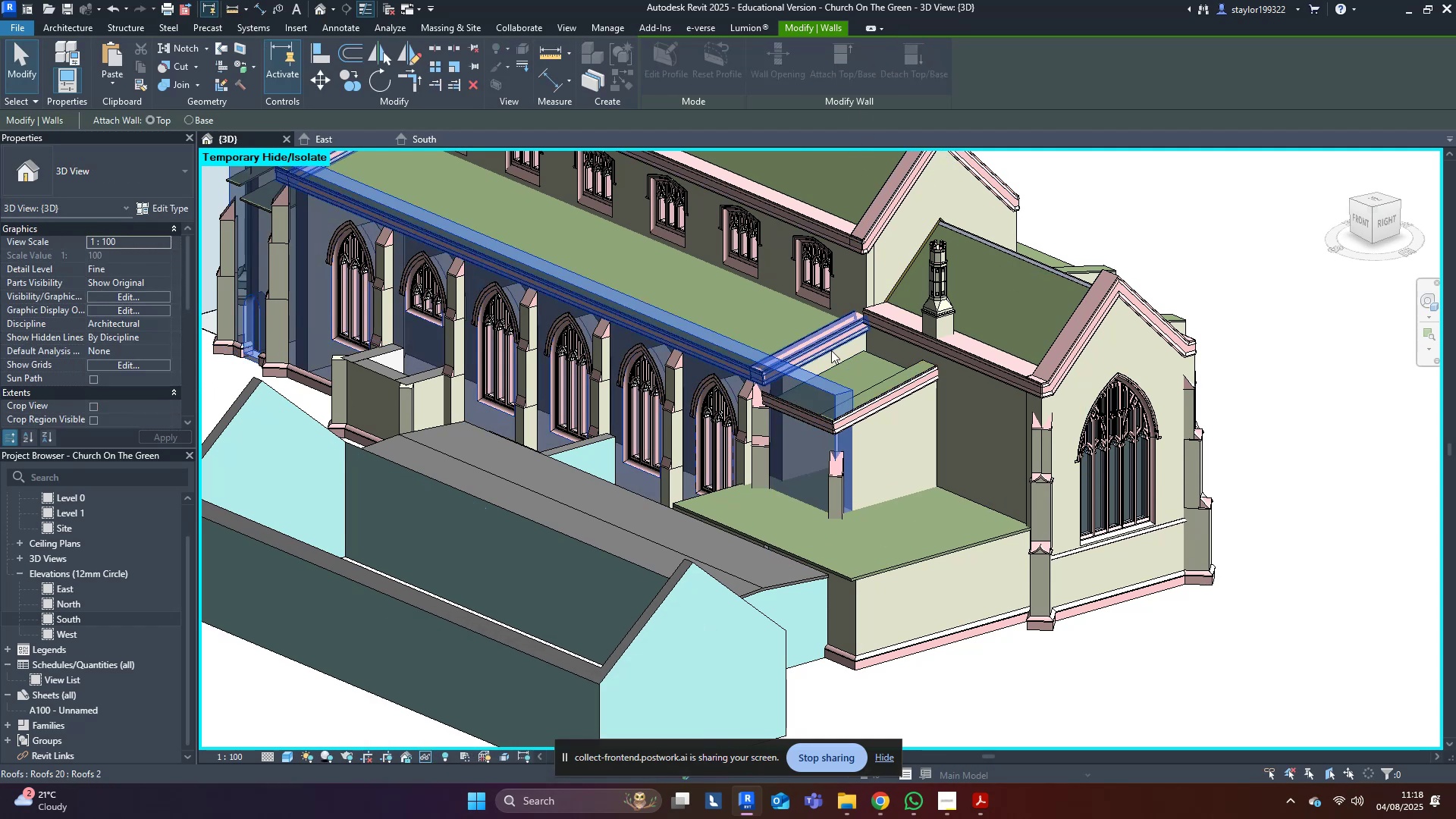 
left_click([753, 305])
 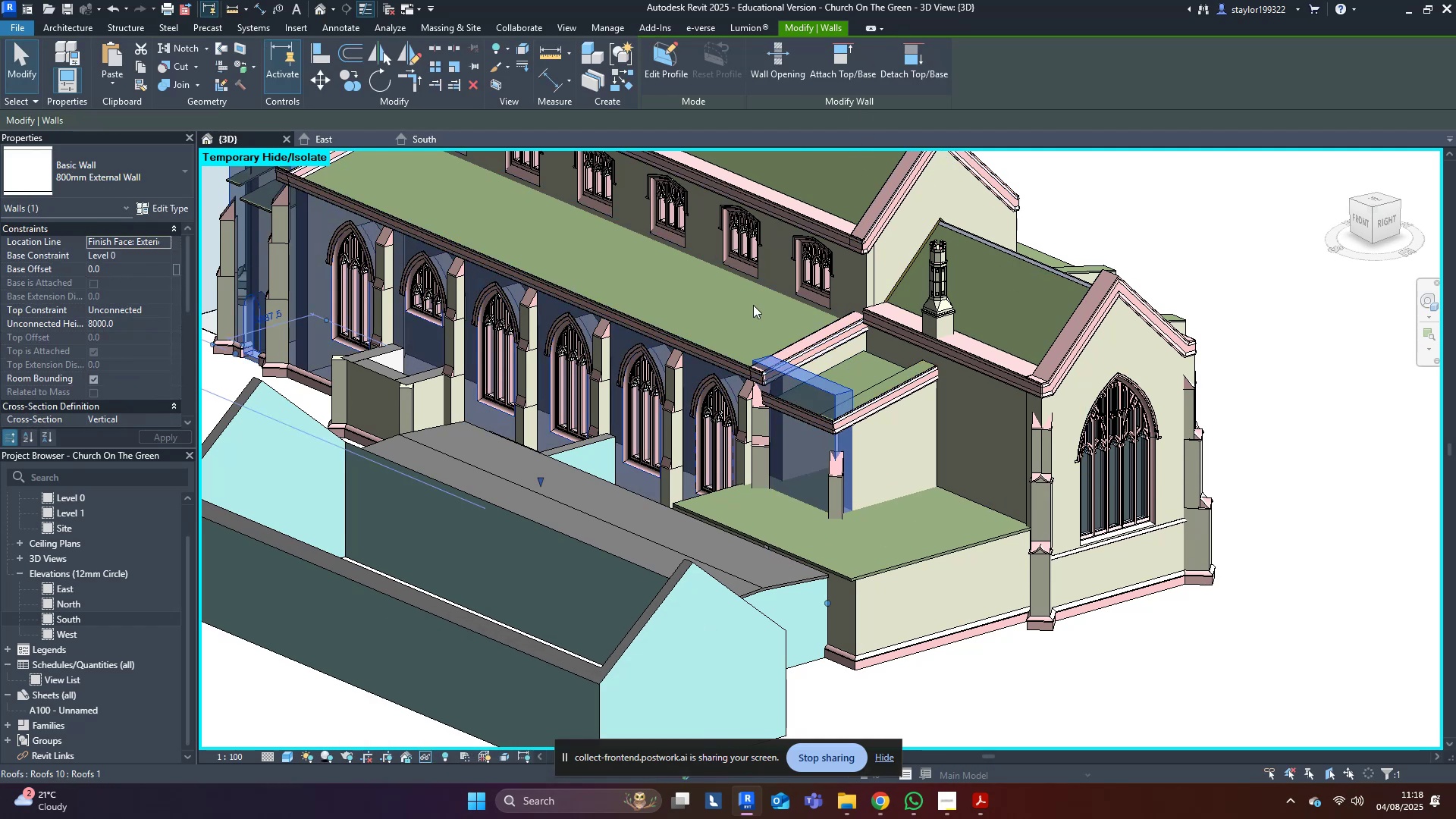 
hold_key(key=ShiftLeft, duration=0.47)
 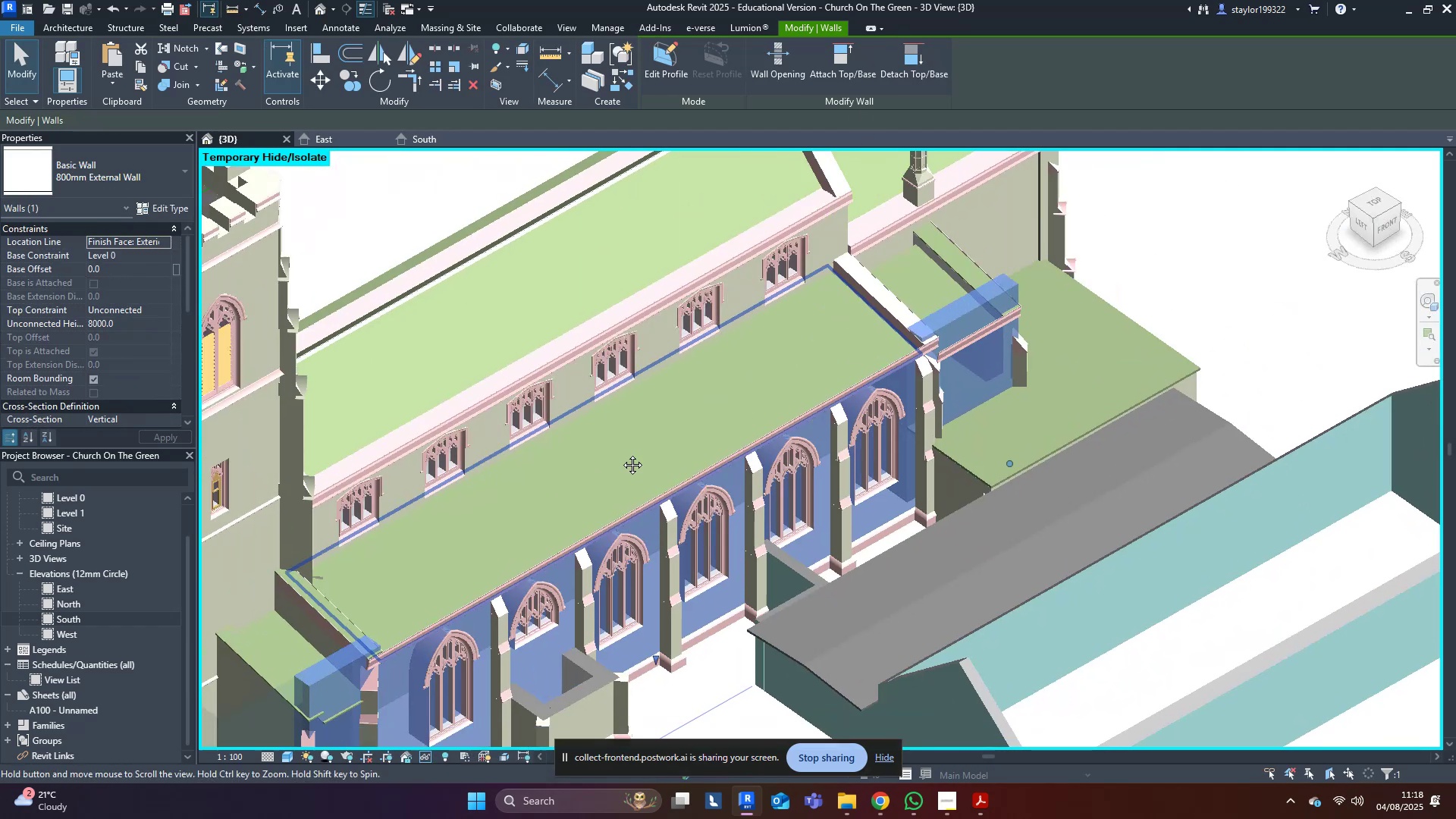 
scroll: coordinate [576, 465], scroll_direction: up, amount: 4.0
 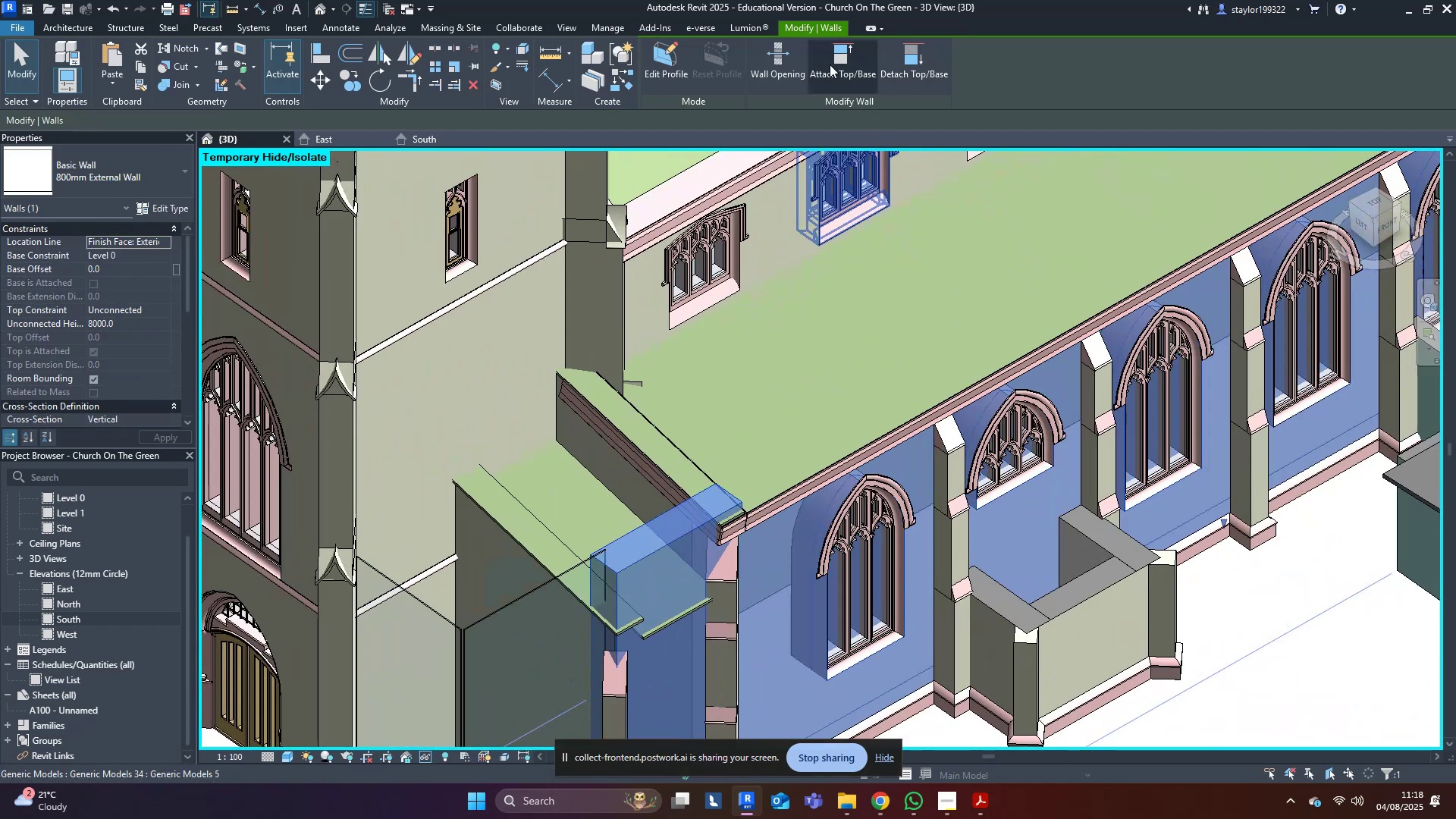 
left_click([841, 63])
 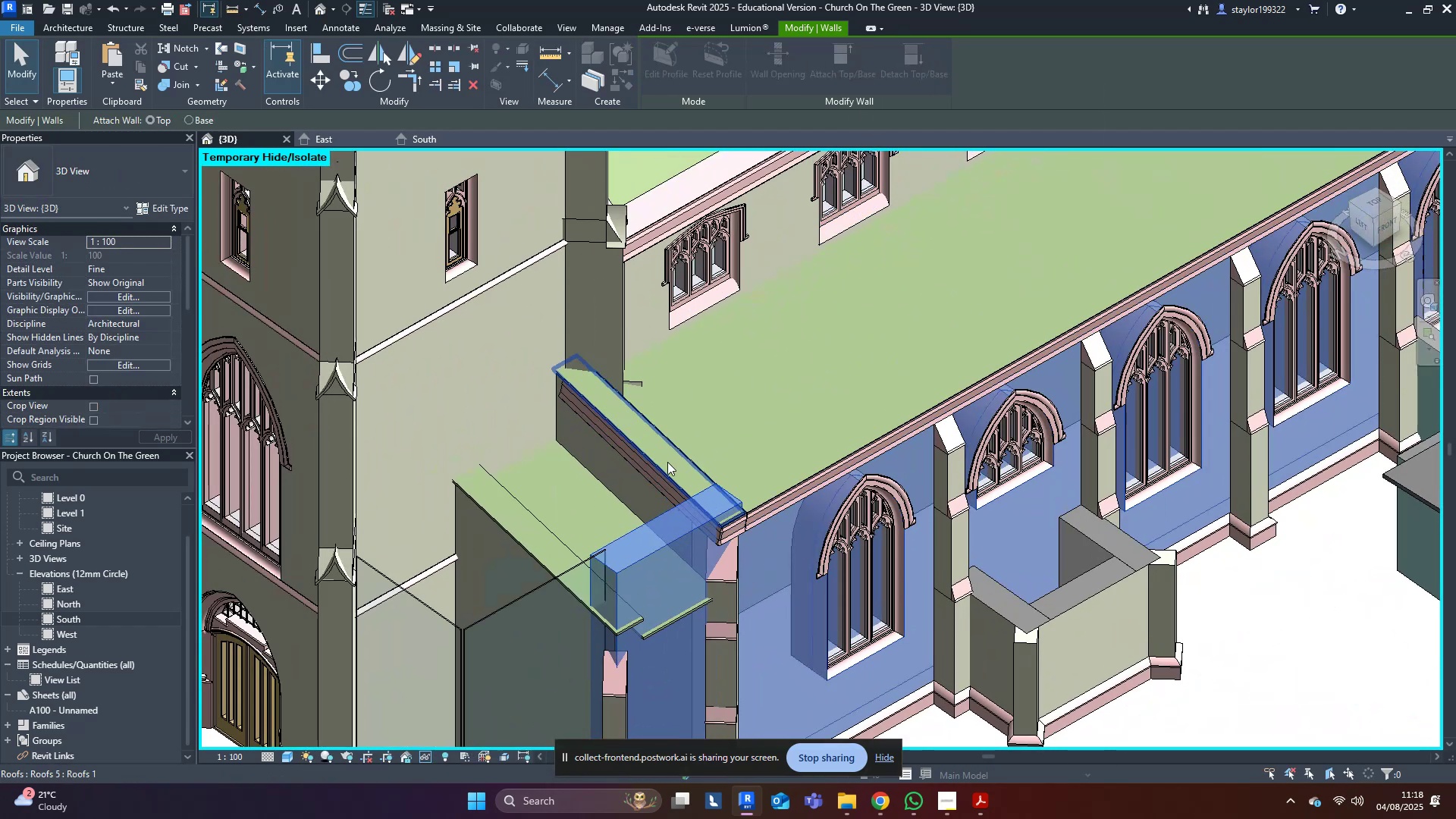 
left_click([667, 462])
 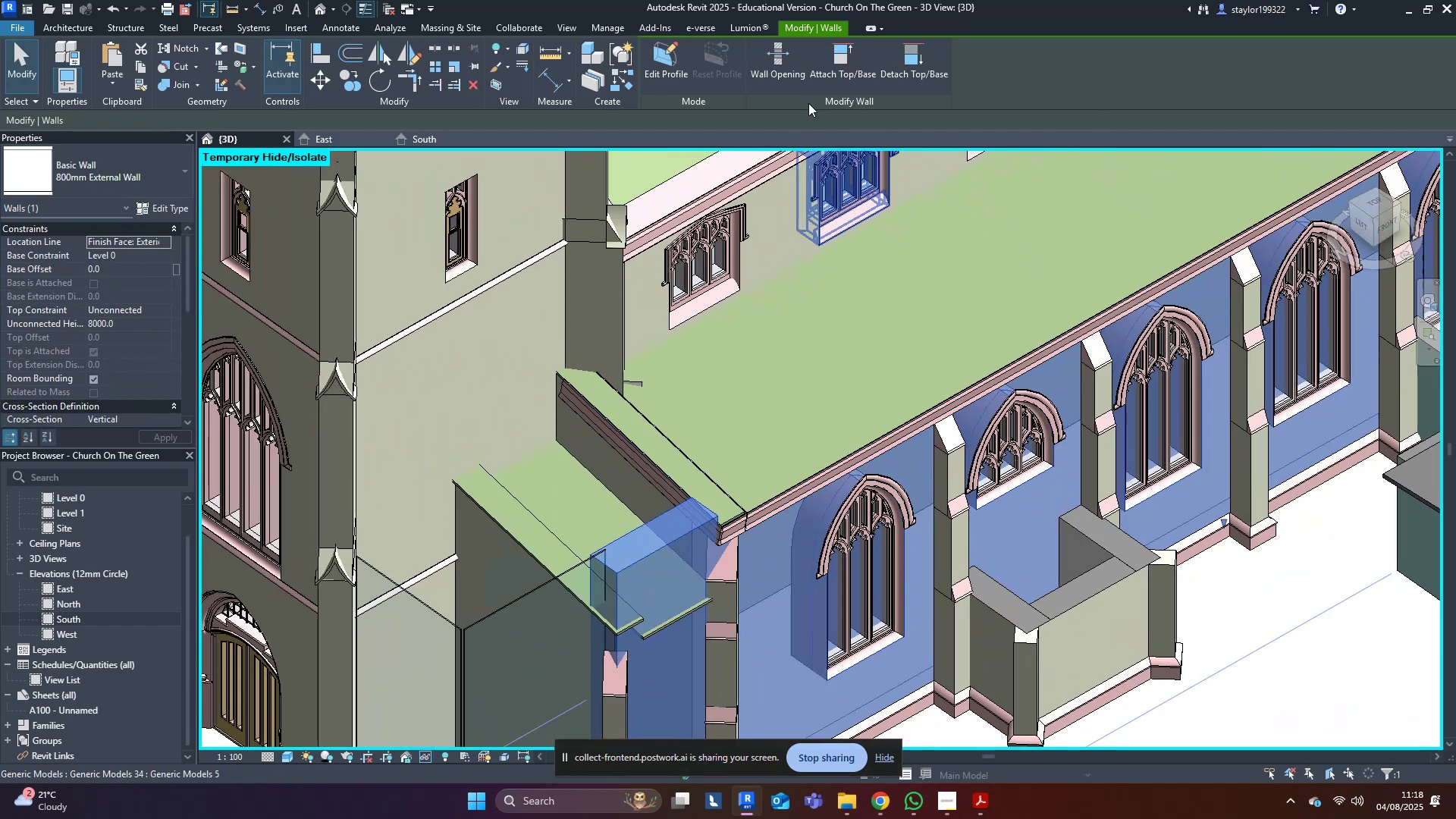 
left_click([841, 62])
 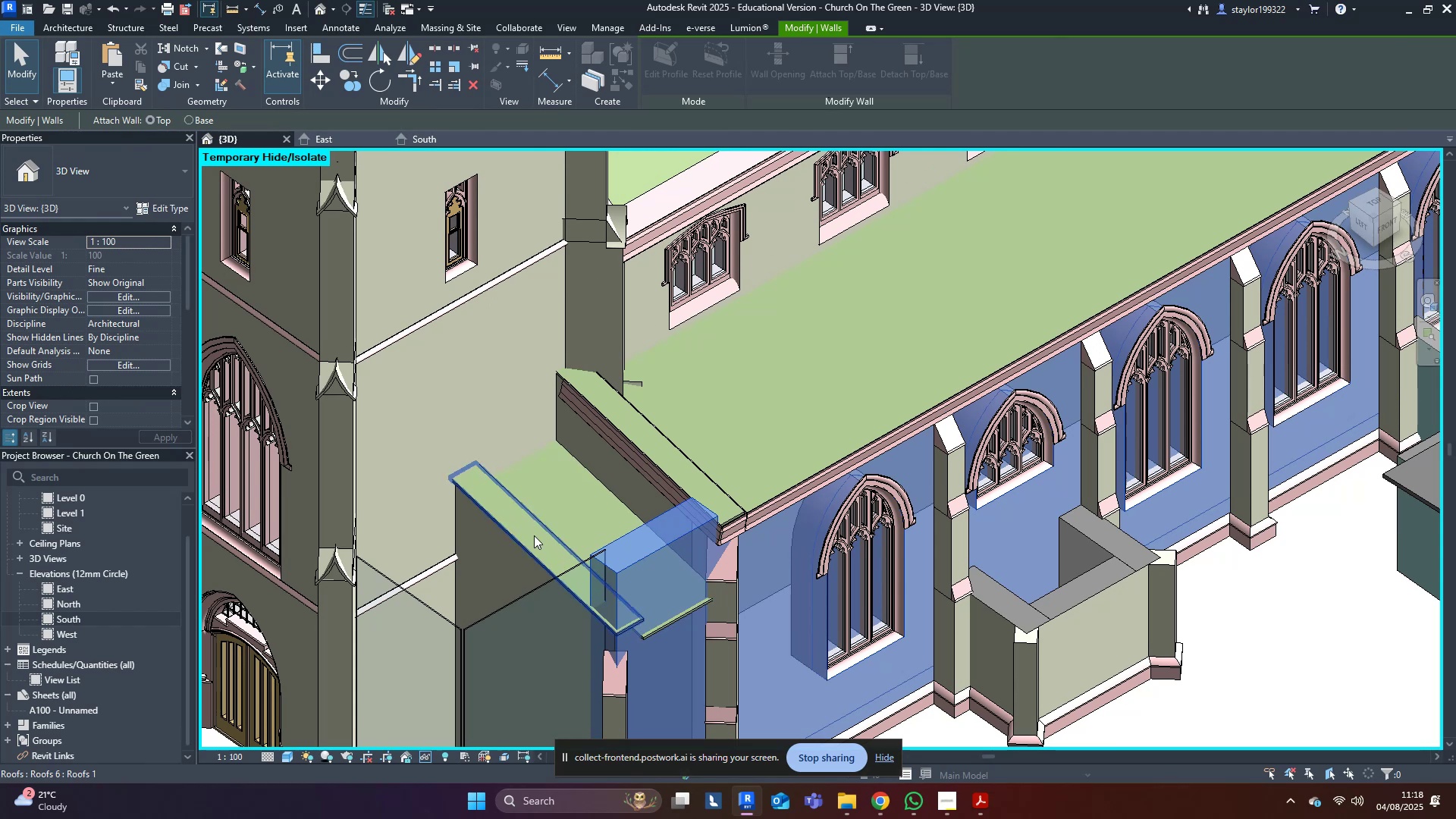 
left_click([534, 535])
 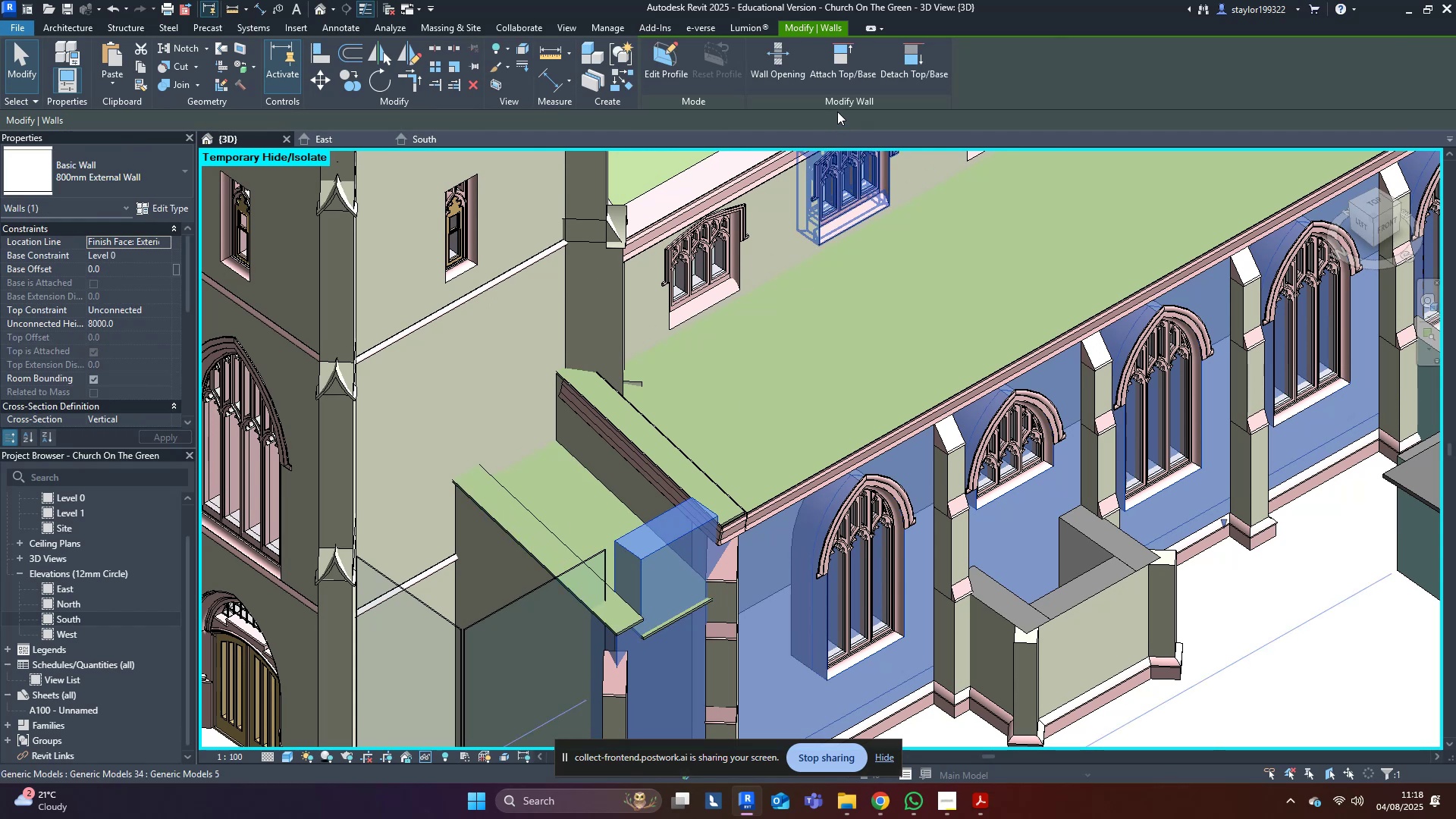 
left_click([839, 67])
 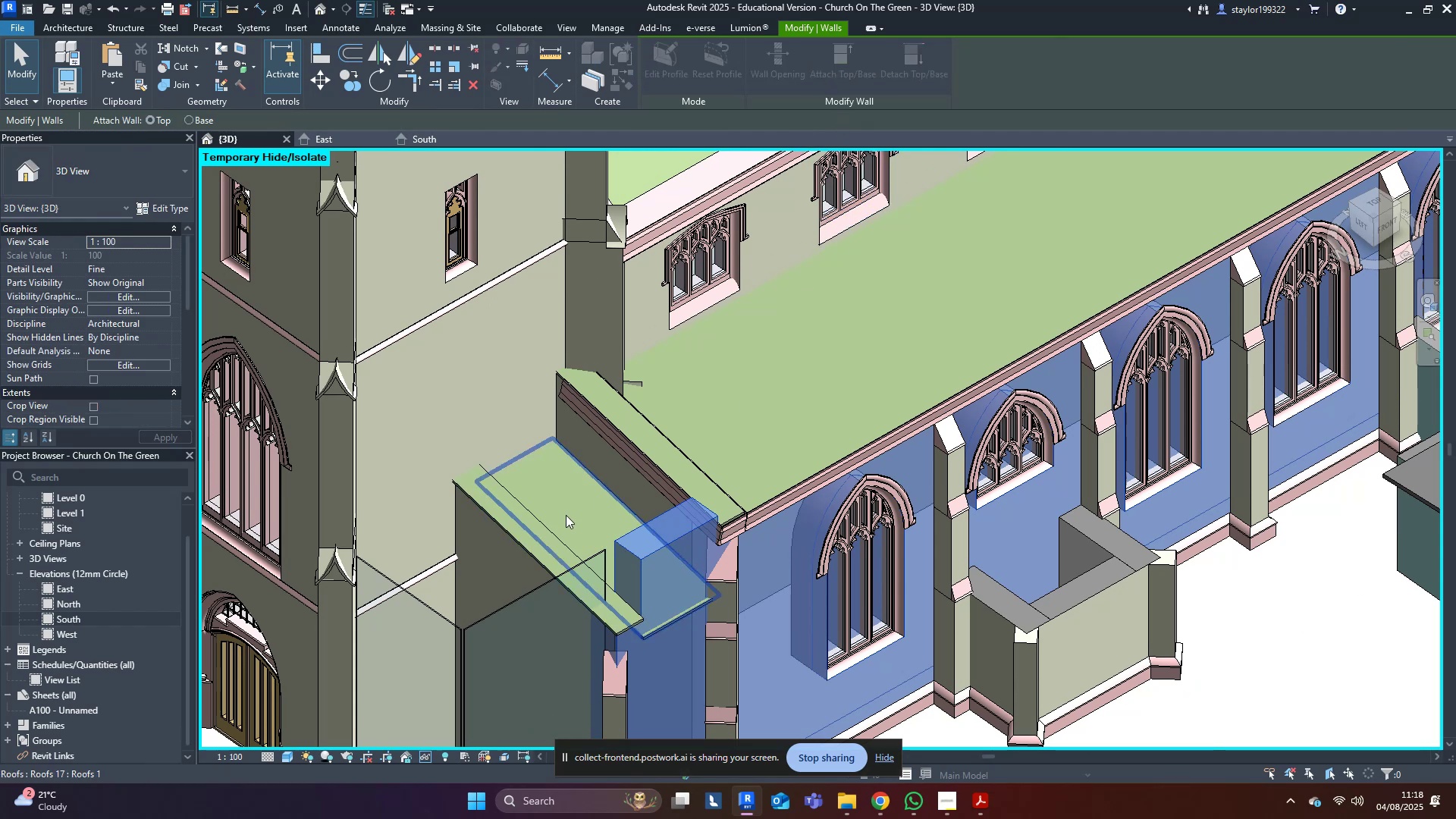 
left_click([566, 514])
 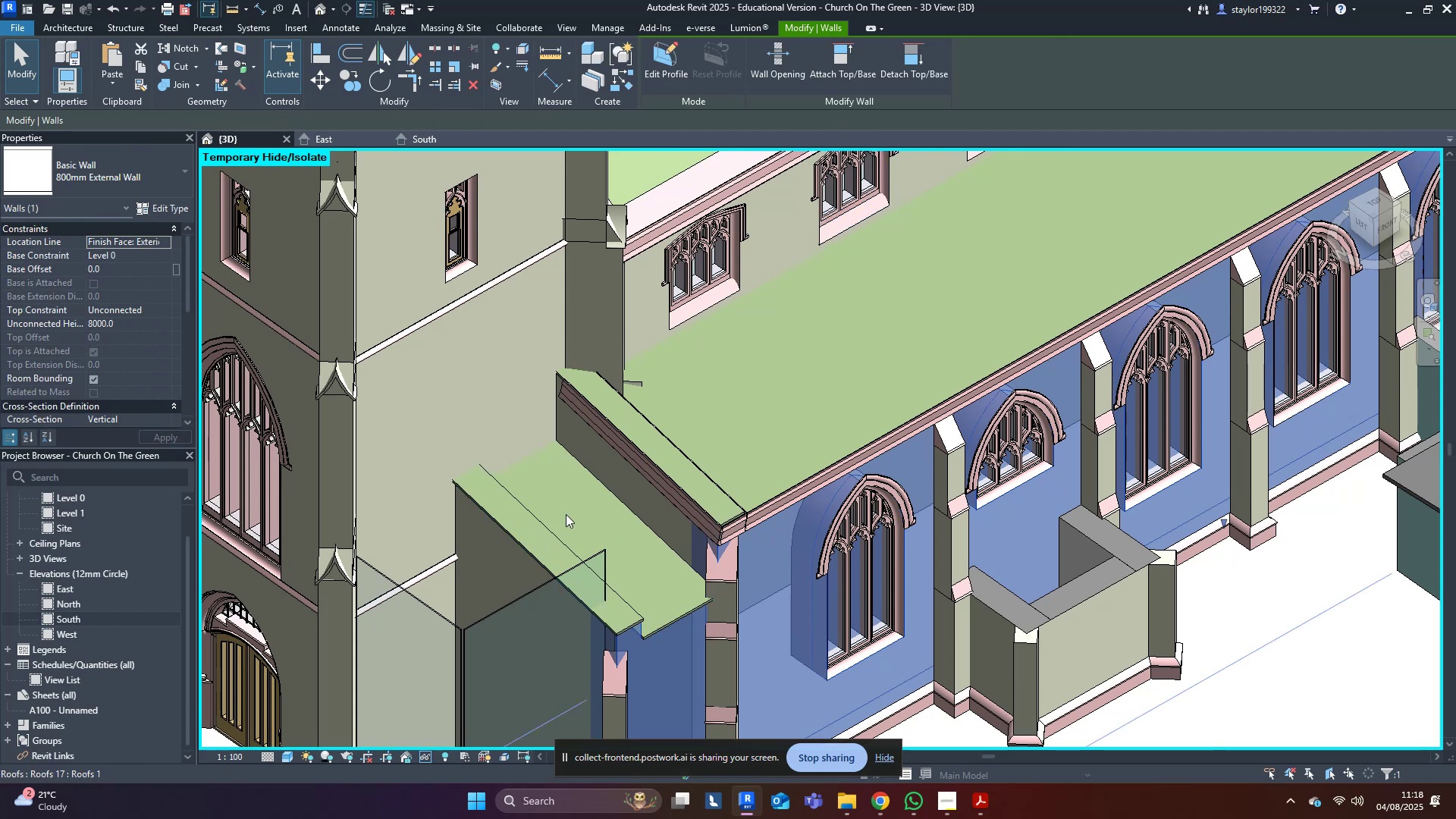 
scroll: coordinate [567, 514], scroll_direction: down, amount: 4.0
 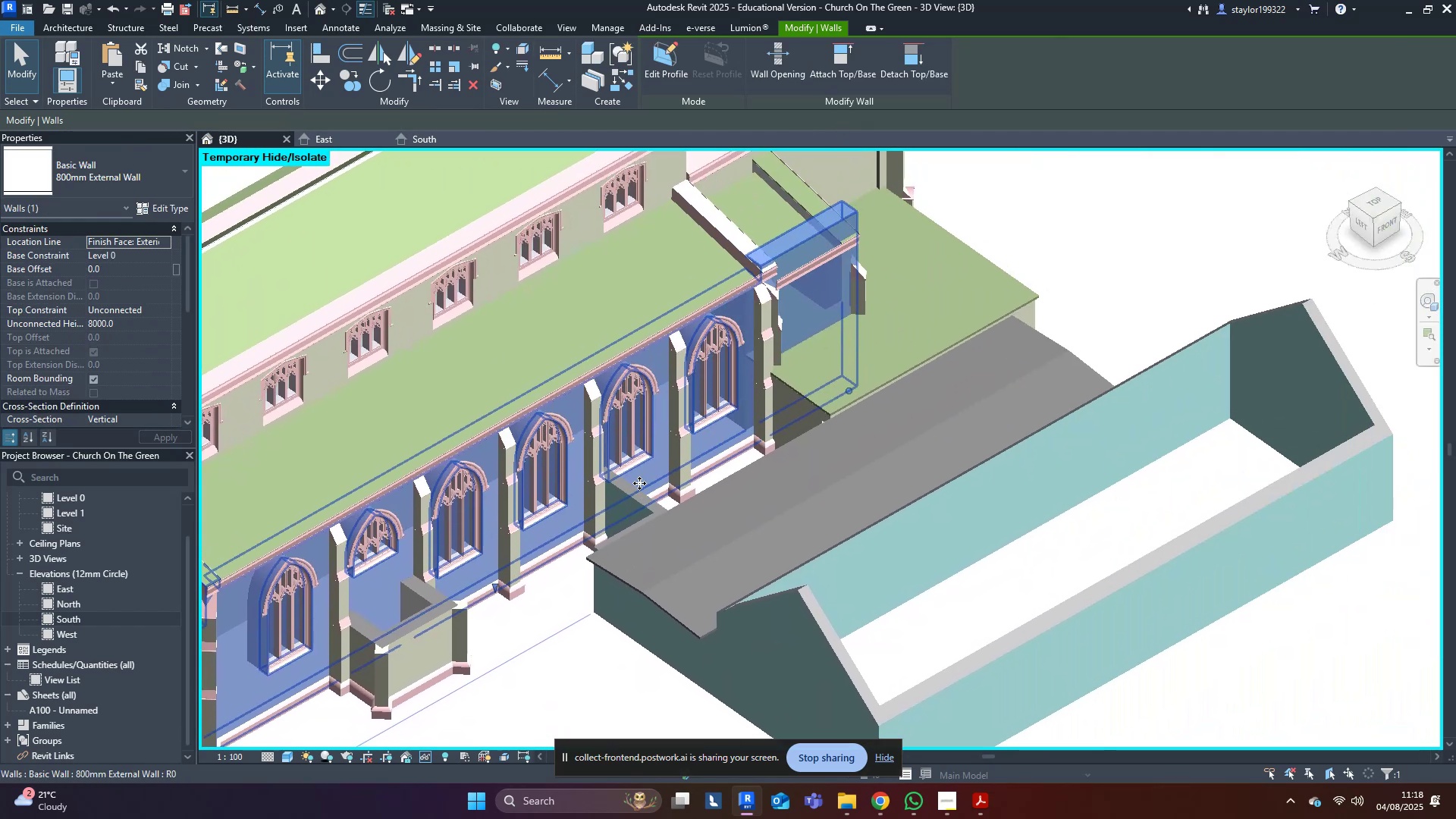 
key(Shift+ShiftLeft)
 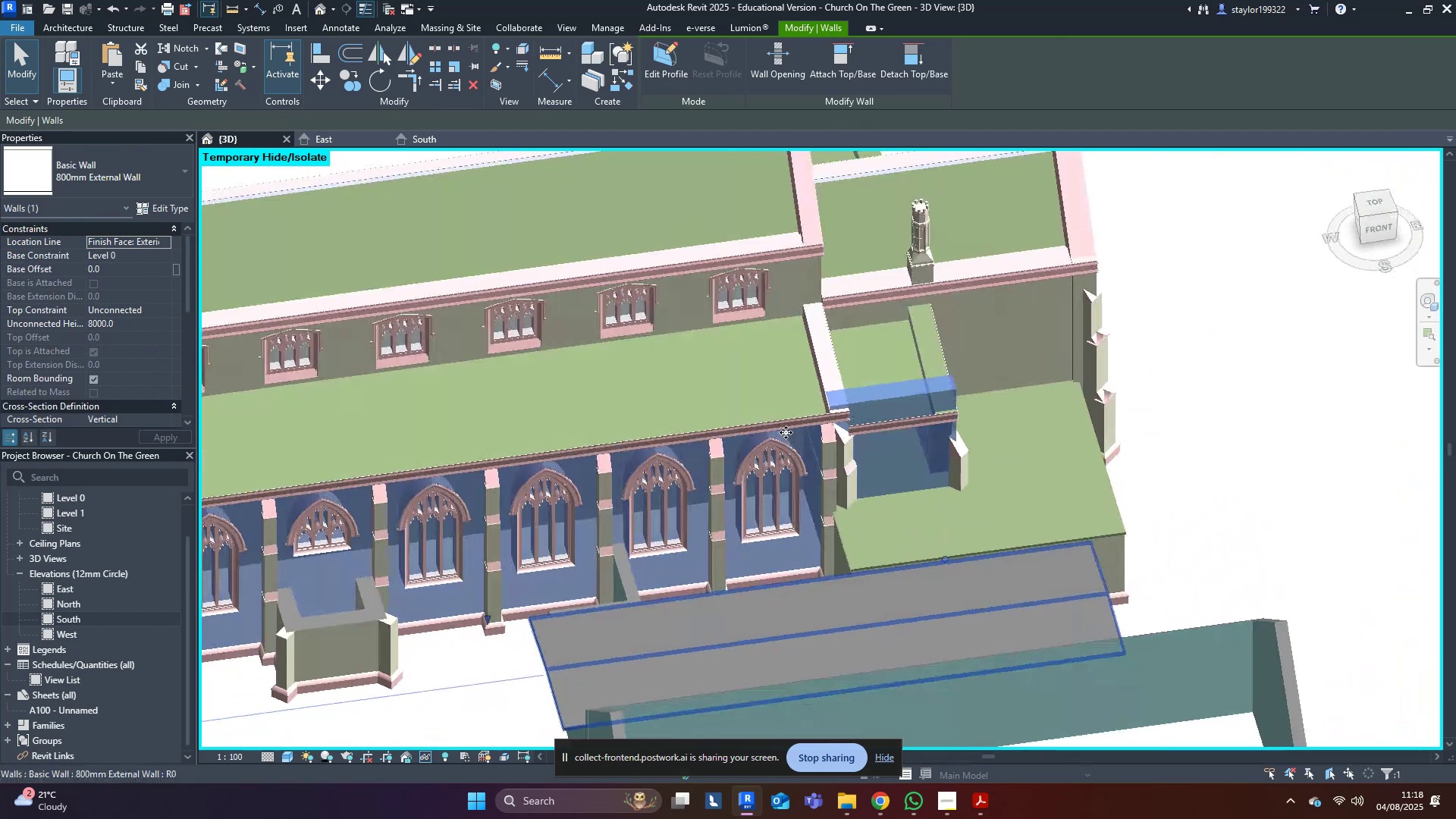 
scroll: coordinate [1021, 375], scroll_direction: up, amount: 6.0
 